 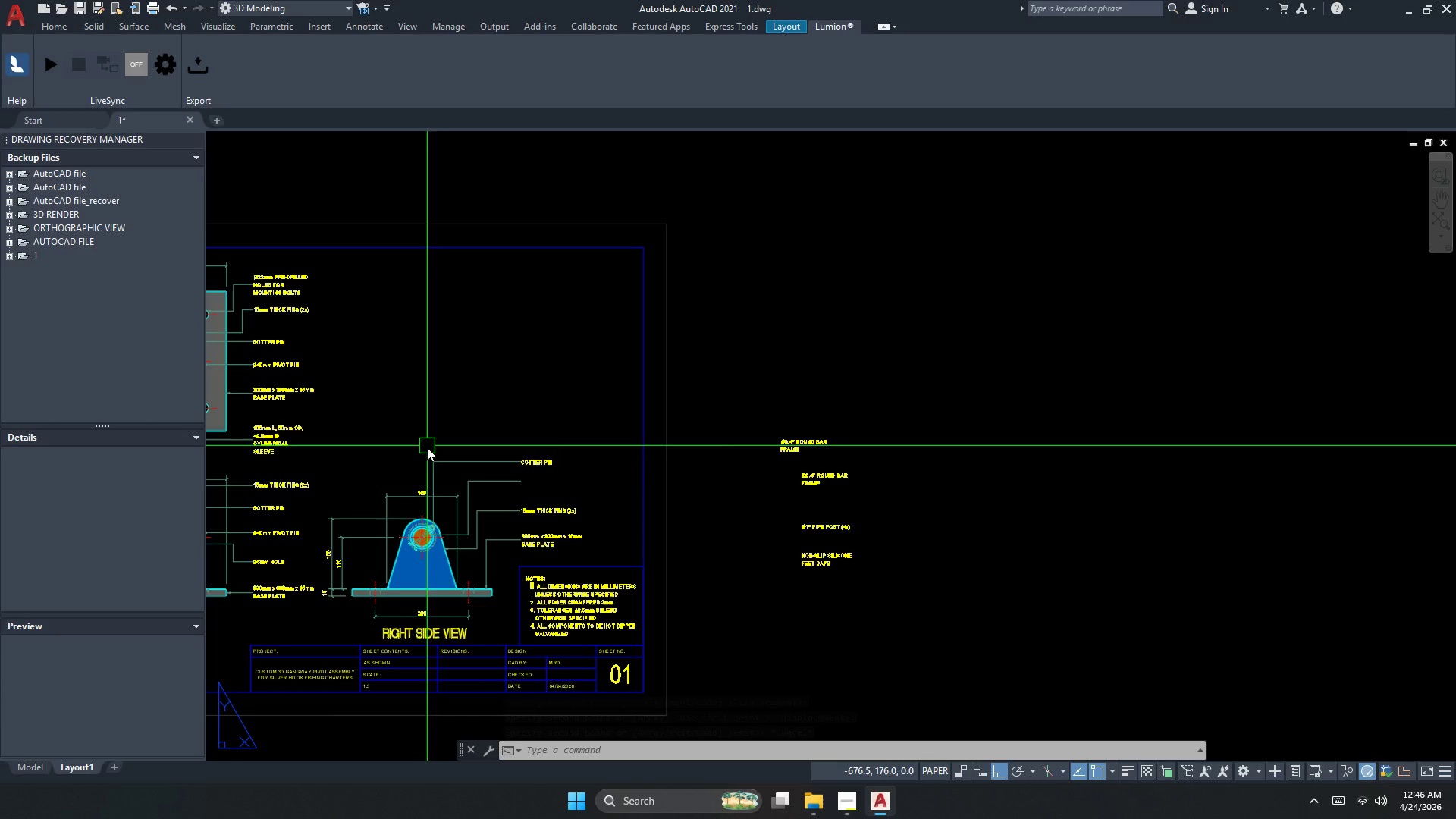 
scroll: coordinate [409, 503], scroll_direction: up, amount: 2.0
 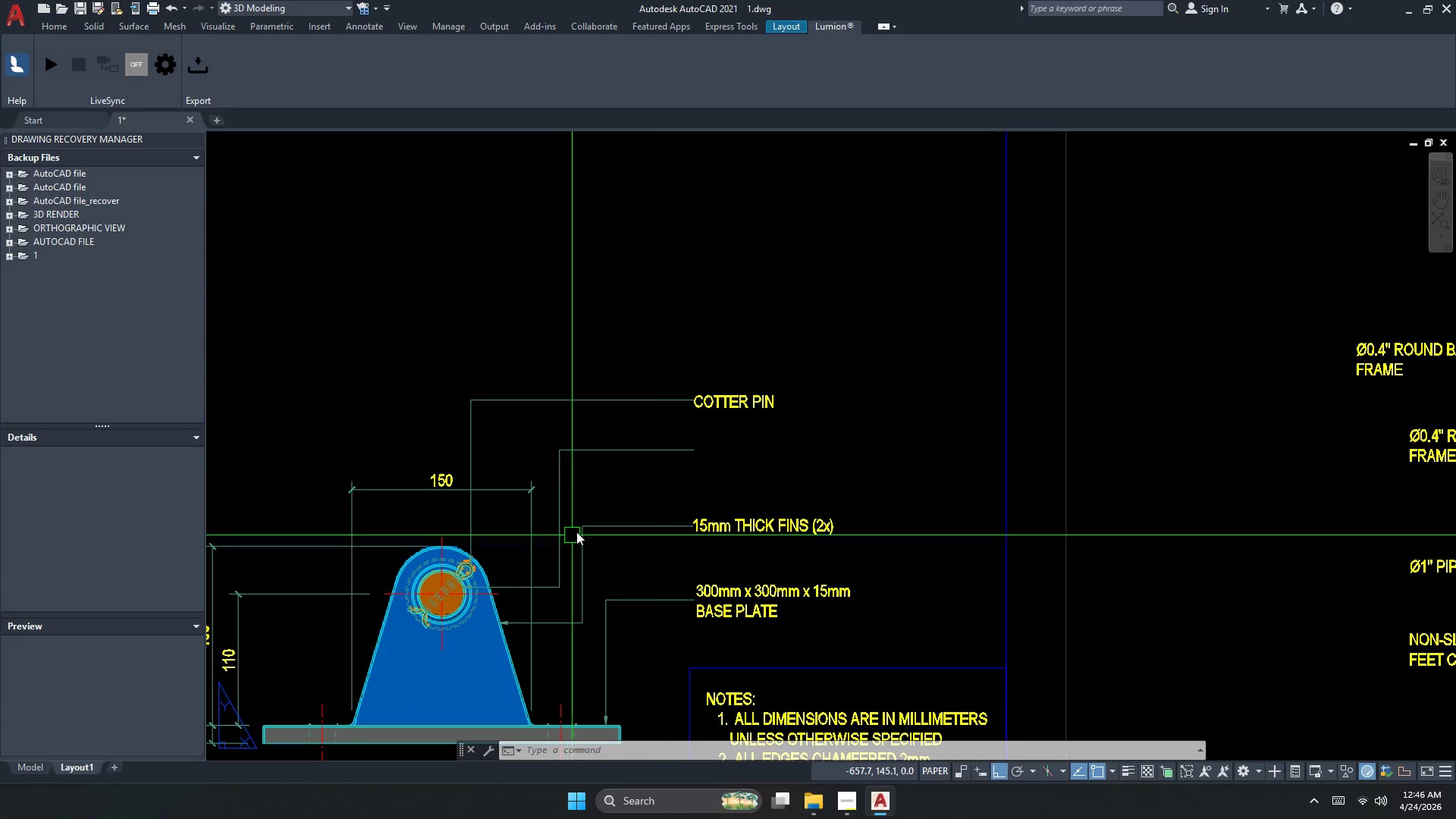 
key(Escape)
 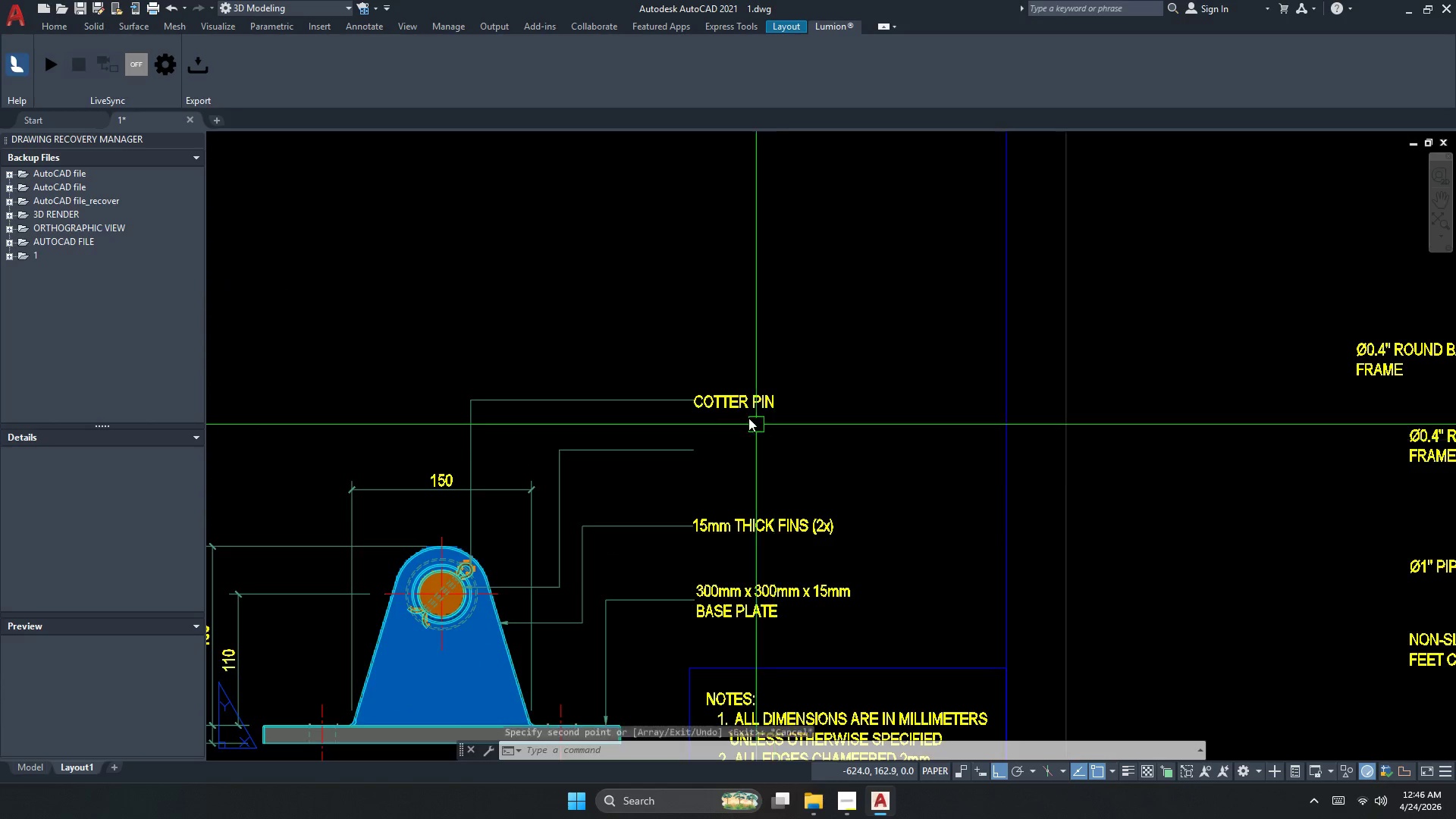 
left_click([729, 399])
 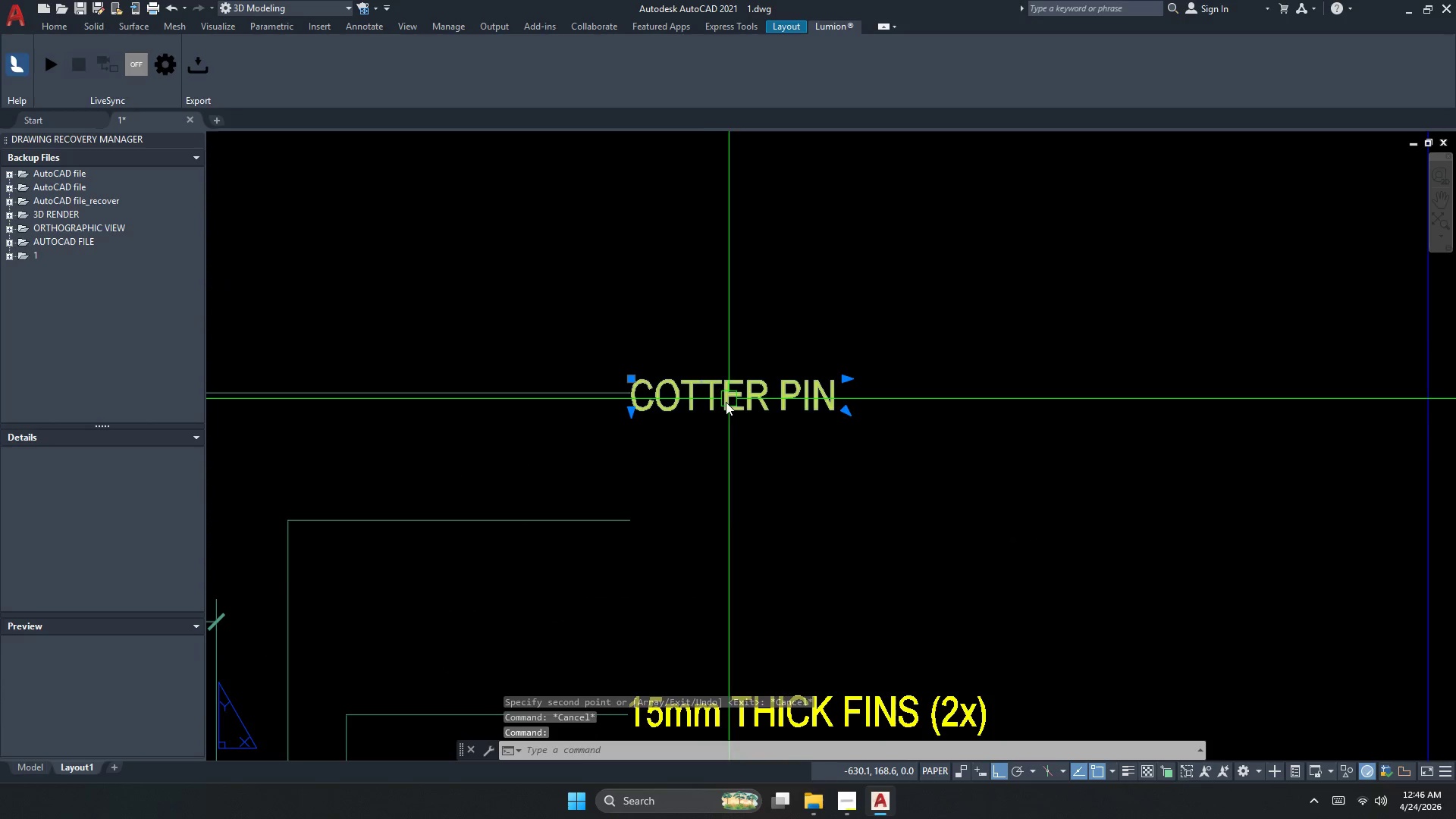 
key(M)
 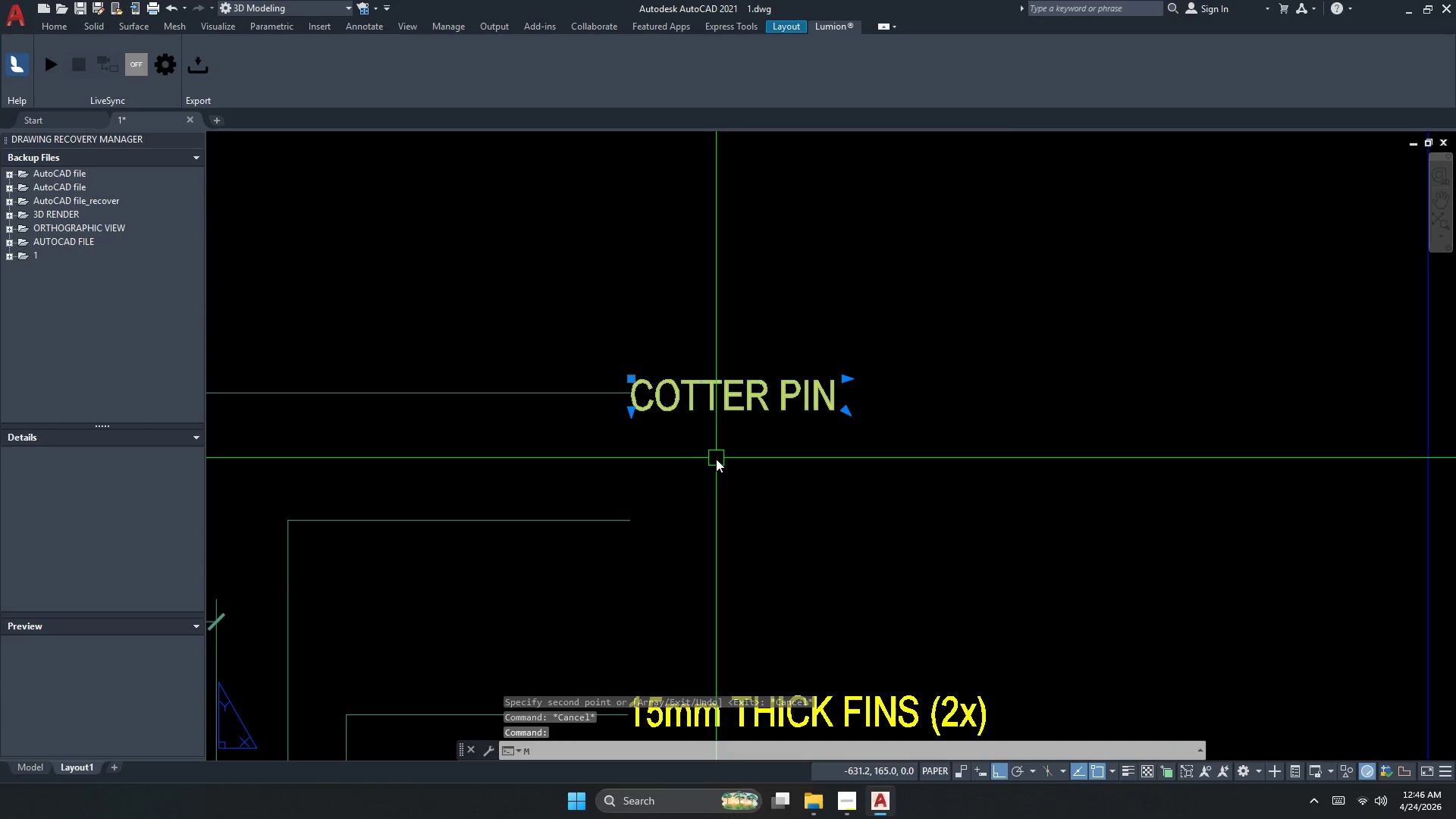 
scroll: coordinate [729, 399], scroll_direction: up, amount: 2.0
 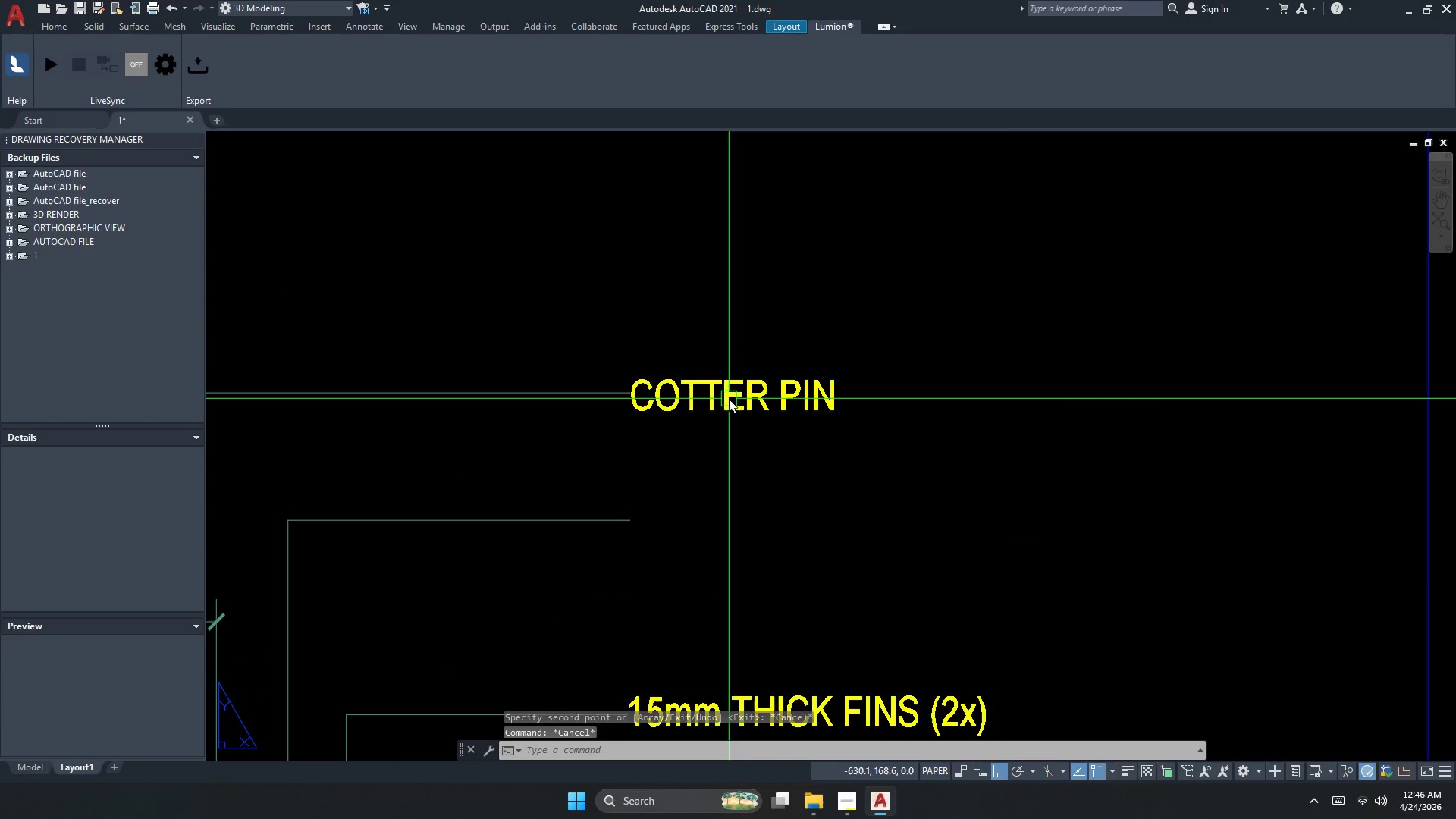 
key(Space)
 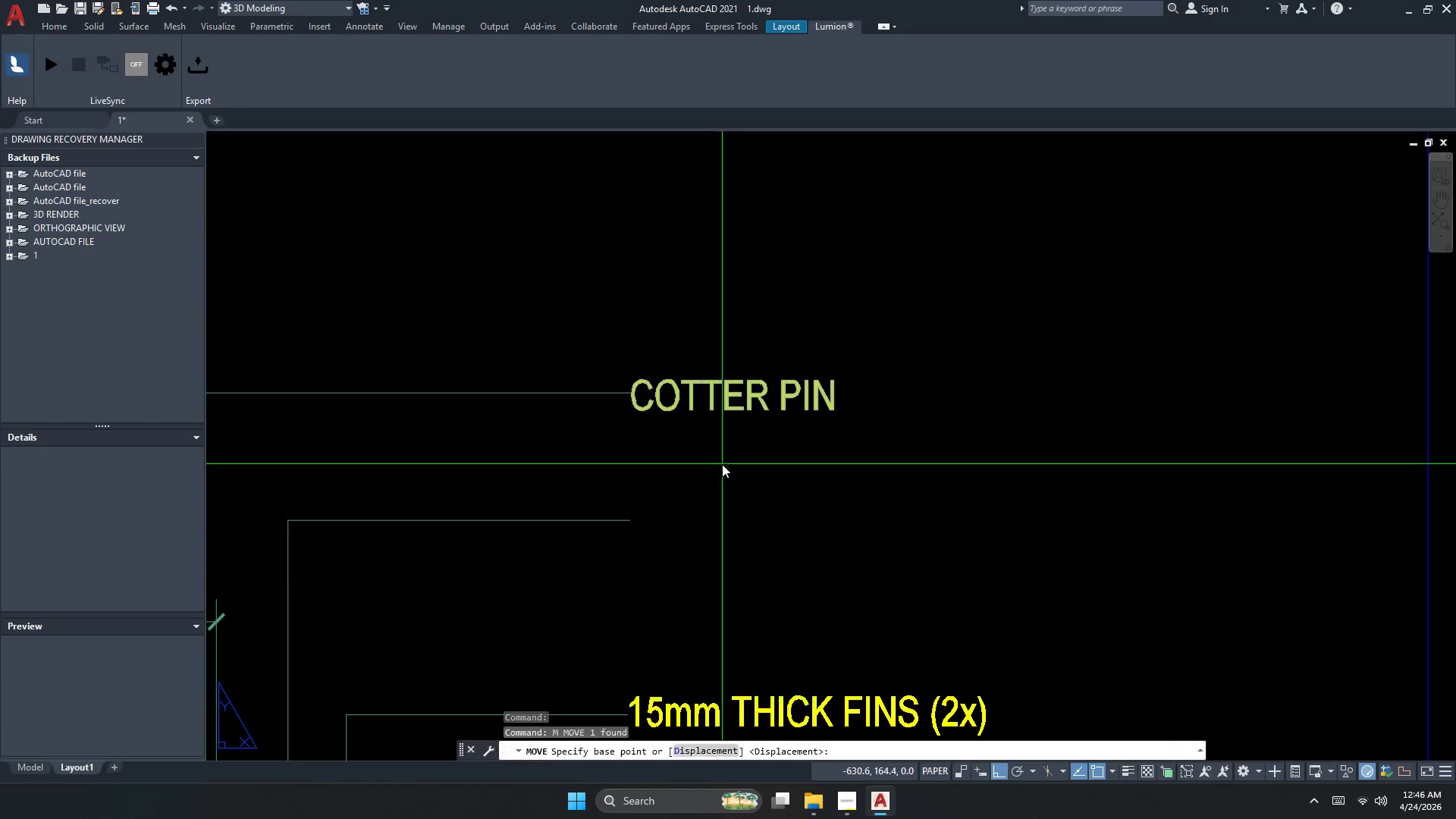 
left_click_drag(start_coordinate=[722, 464], to_coordinate=[722, 460])
 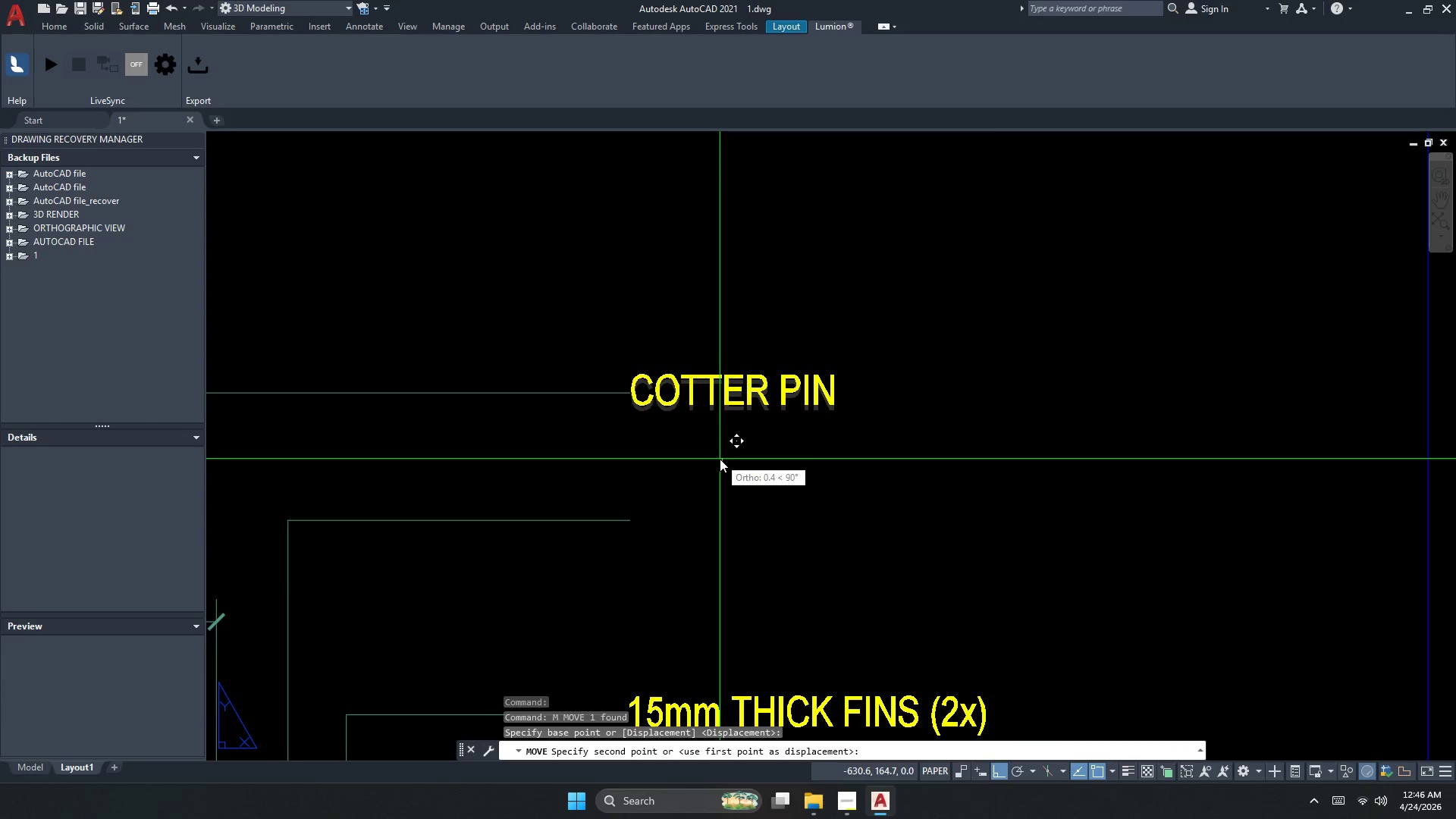 
left_click([720, 460])
 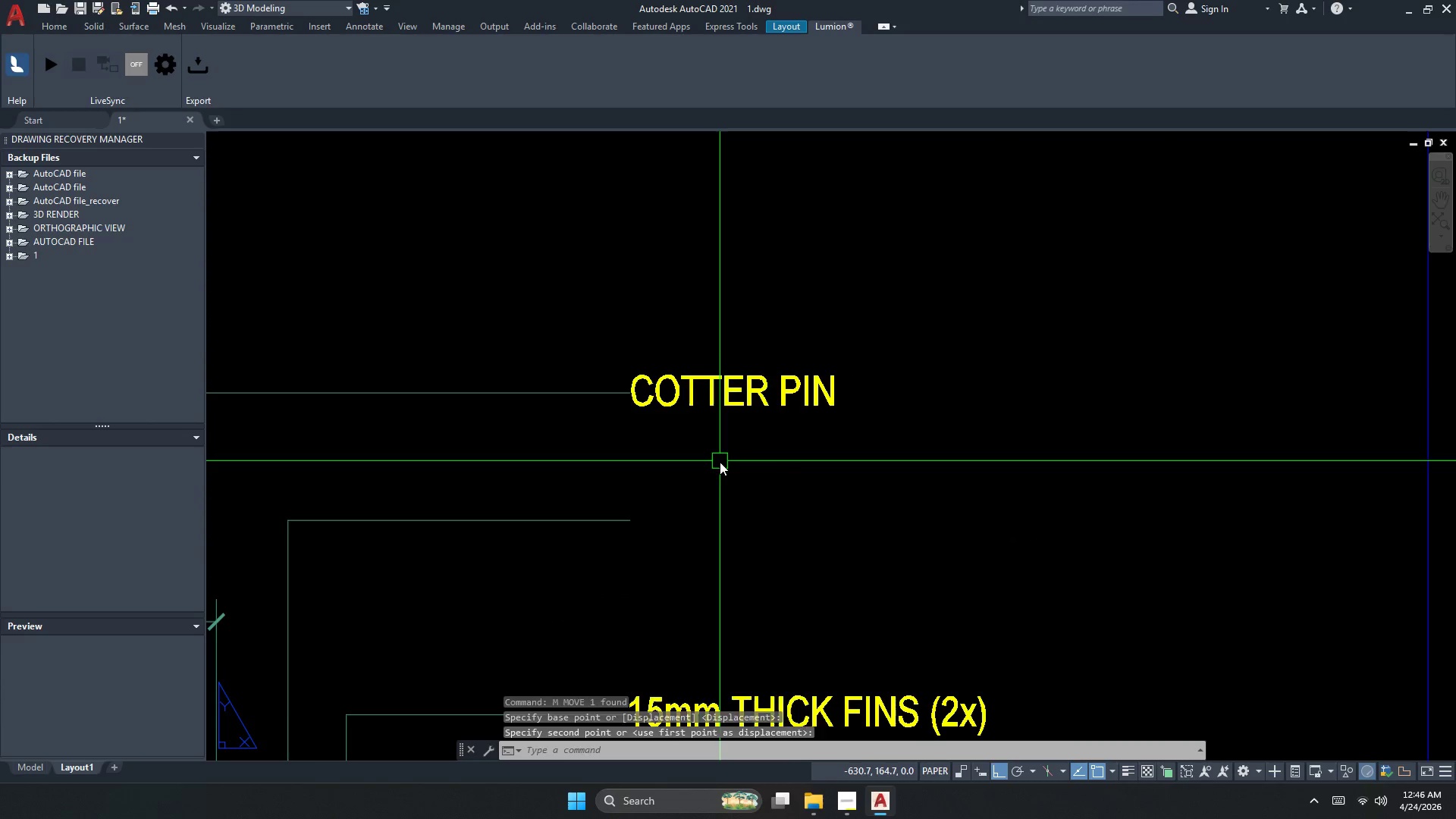 
key(Escape)
 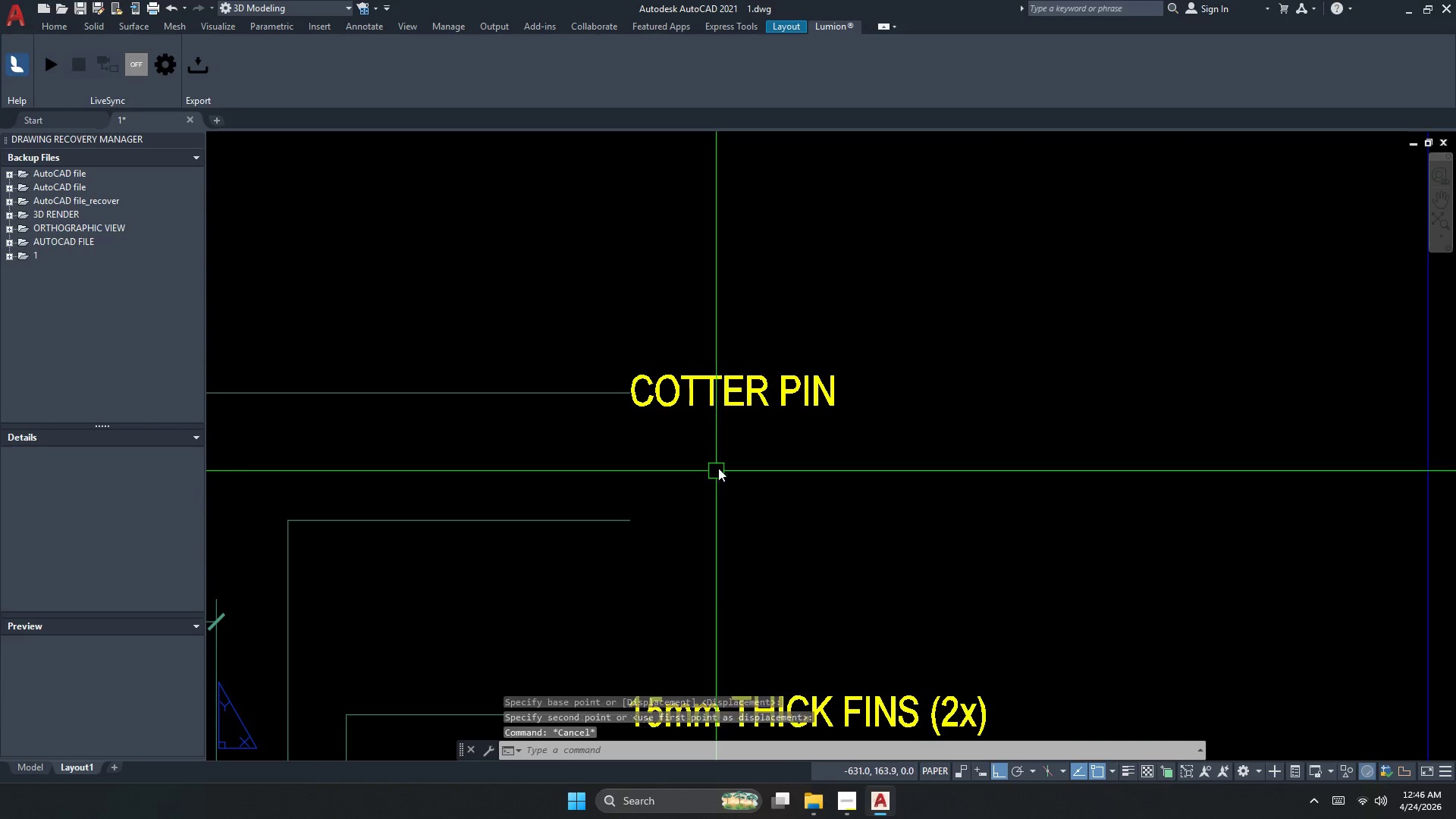 
scroll: coordinate [737, 451], scroll_direction: down, amount: 3.0
 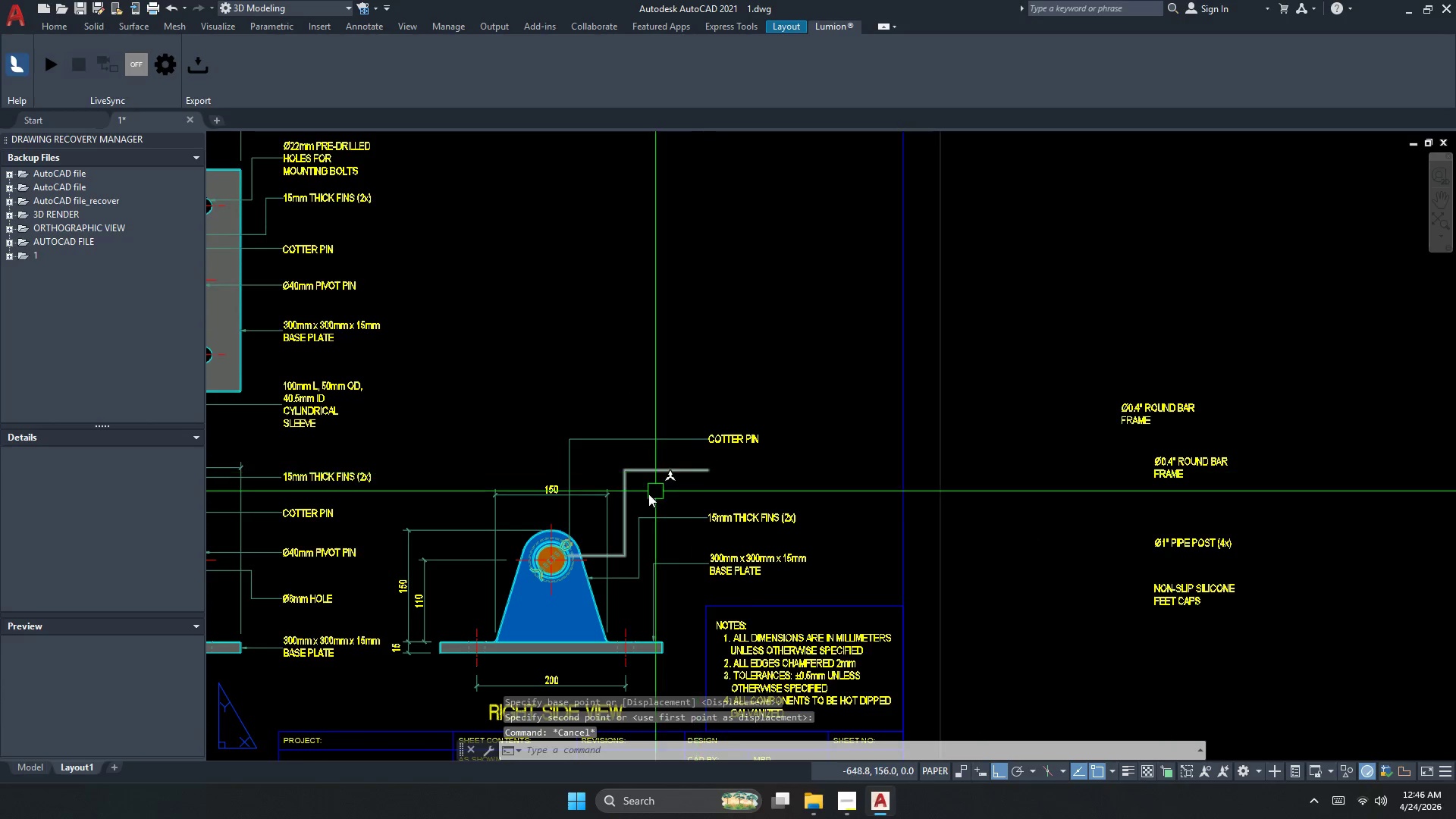 
scroll: coordinate [617, 594], scroll_direction: up, amount: 2.0
 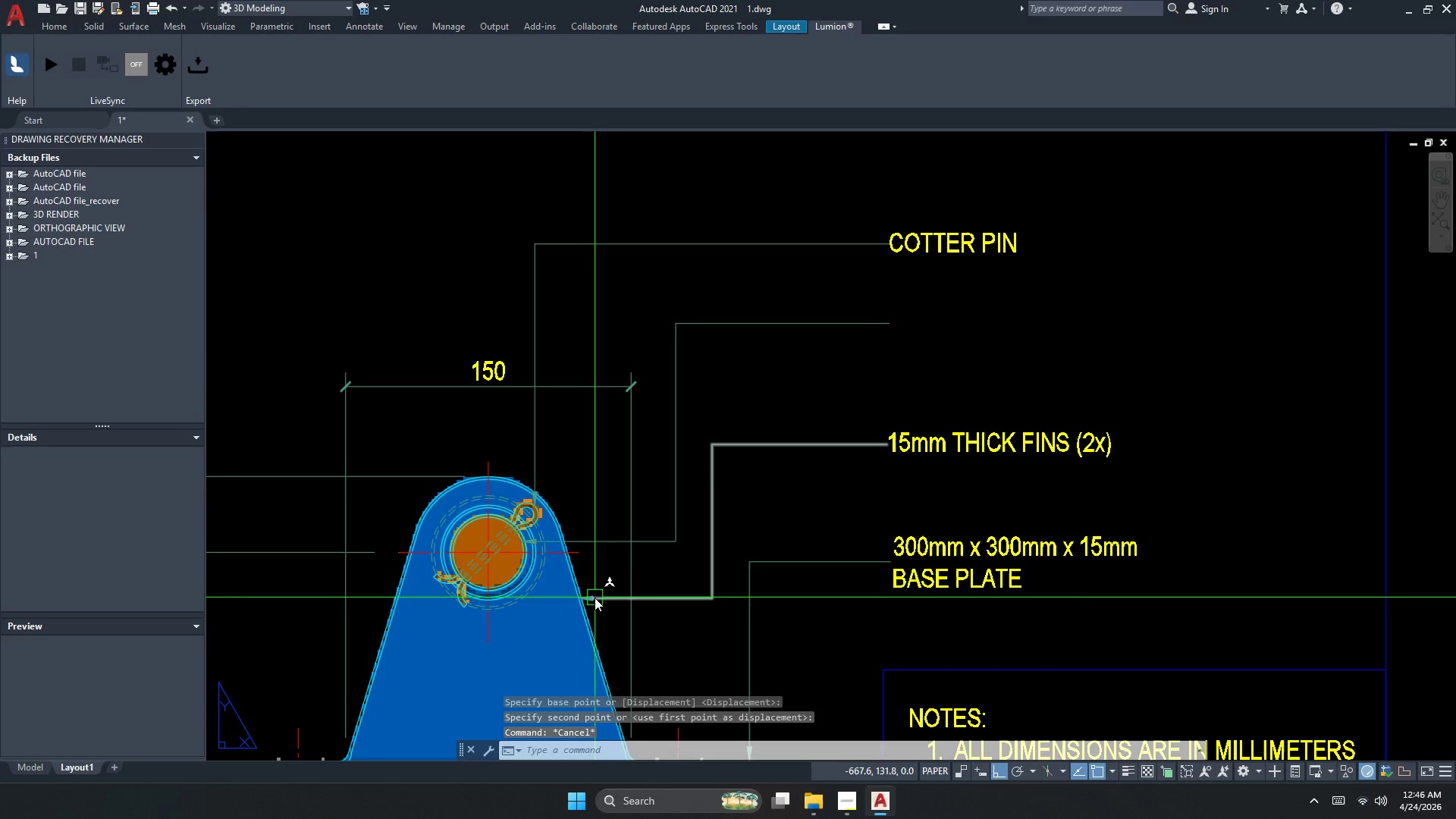 
scroll: coordinate [650, 601], scroll_direction: down, amount: 2.0
 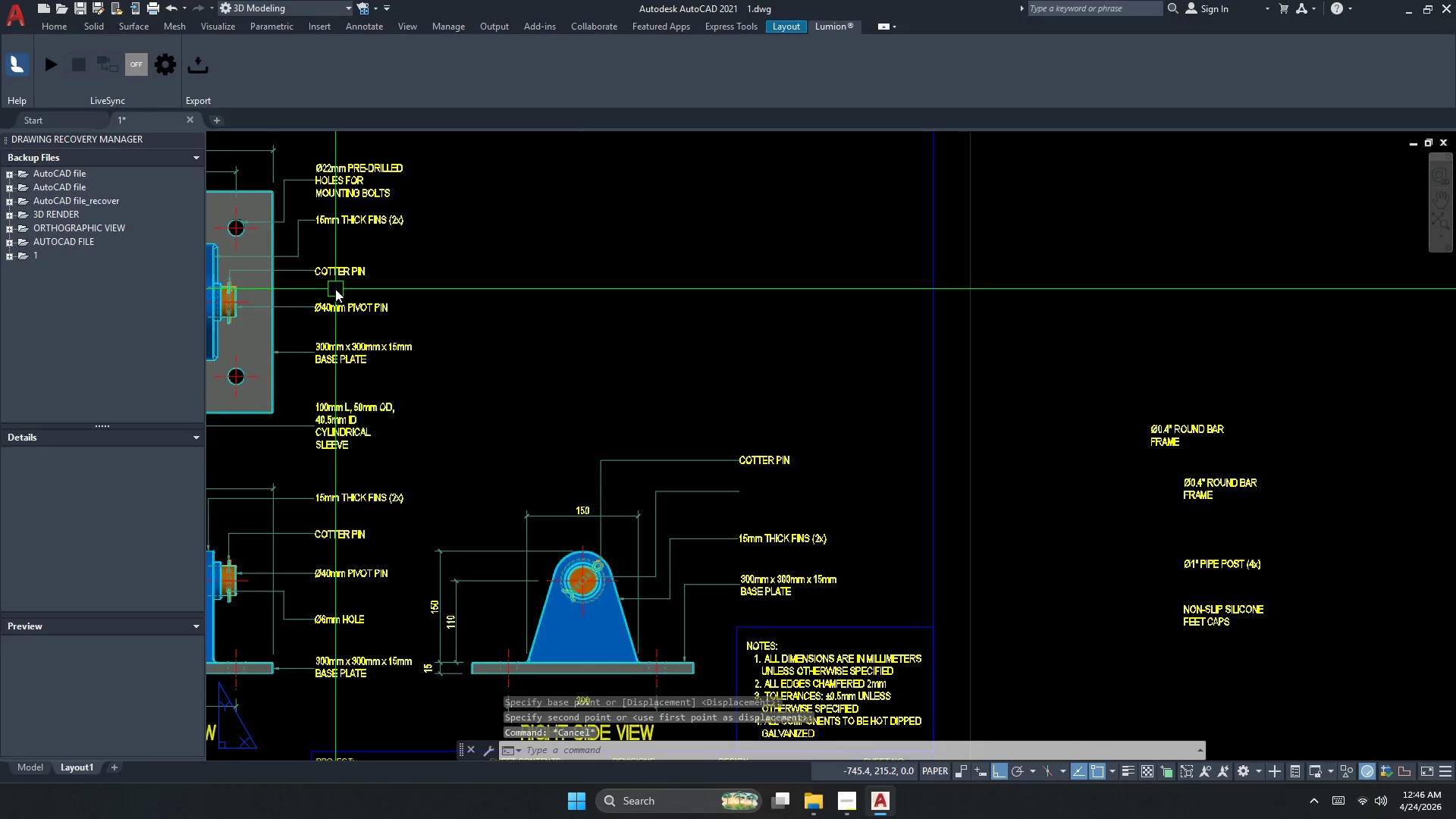 
left_click([335, 312])
 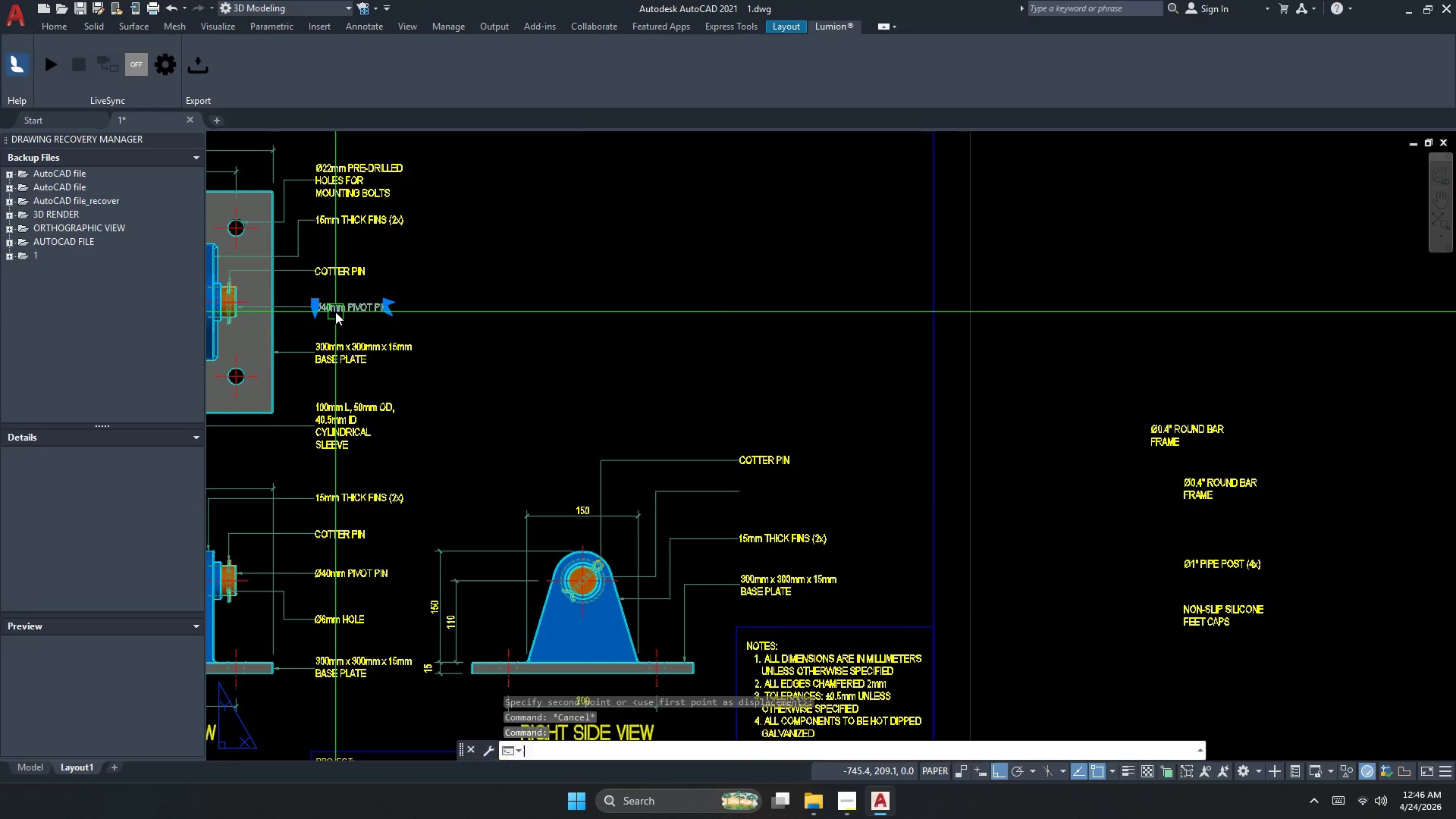 
type(co)
 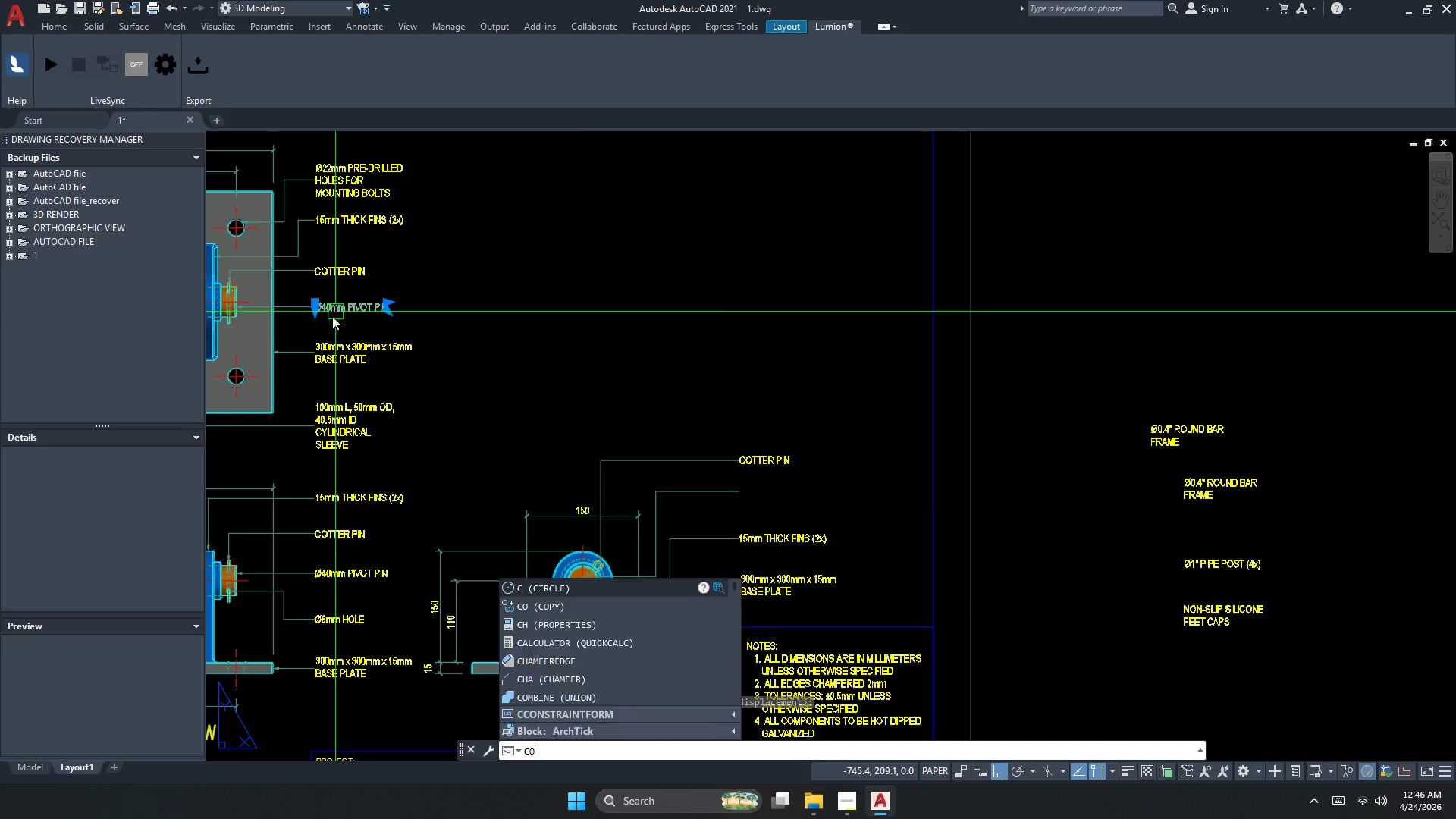 
key(Space)
 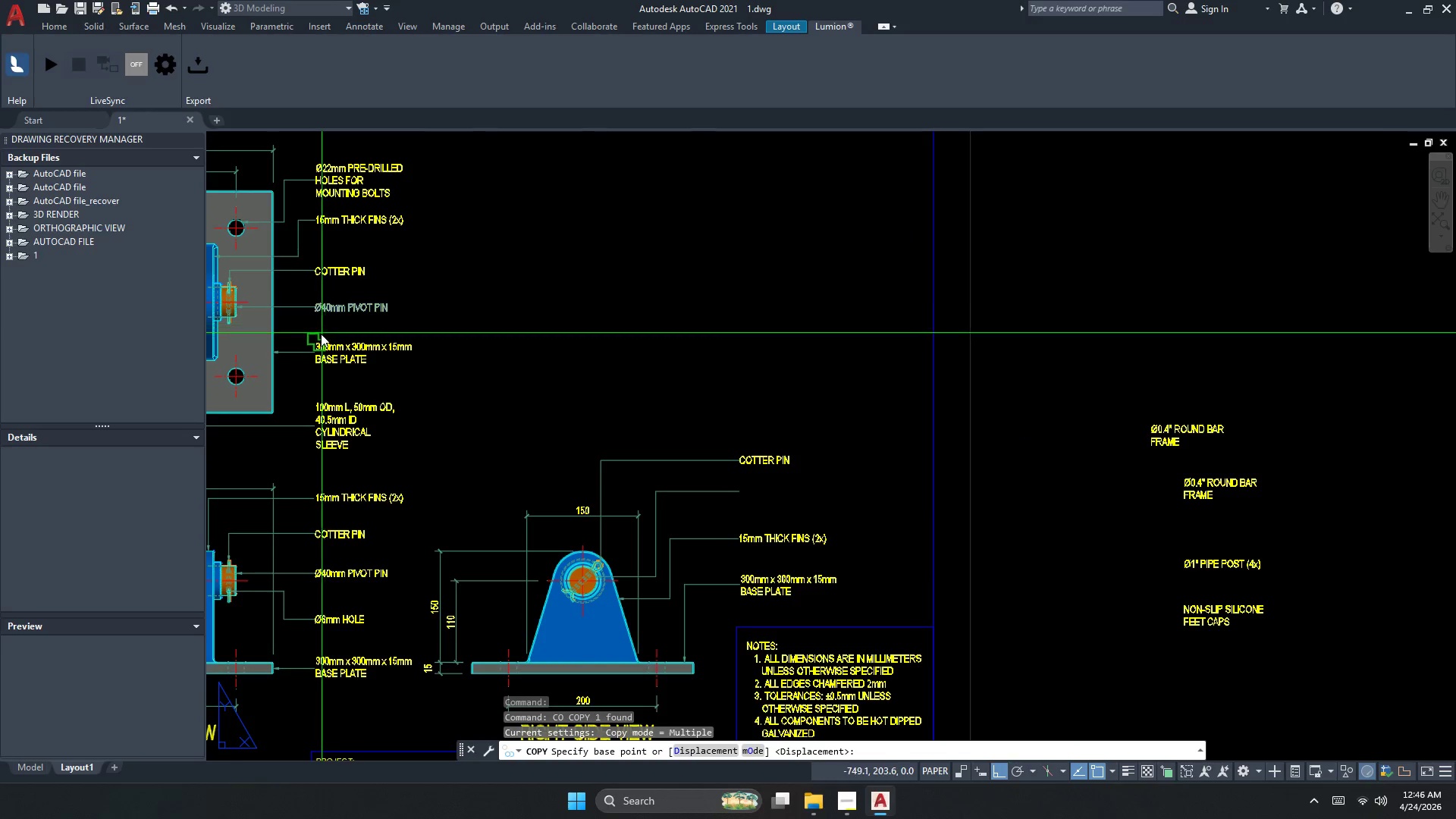 
scroll: coordinate [318, 337], scroll_direction: up, amount: 1.0
 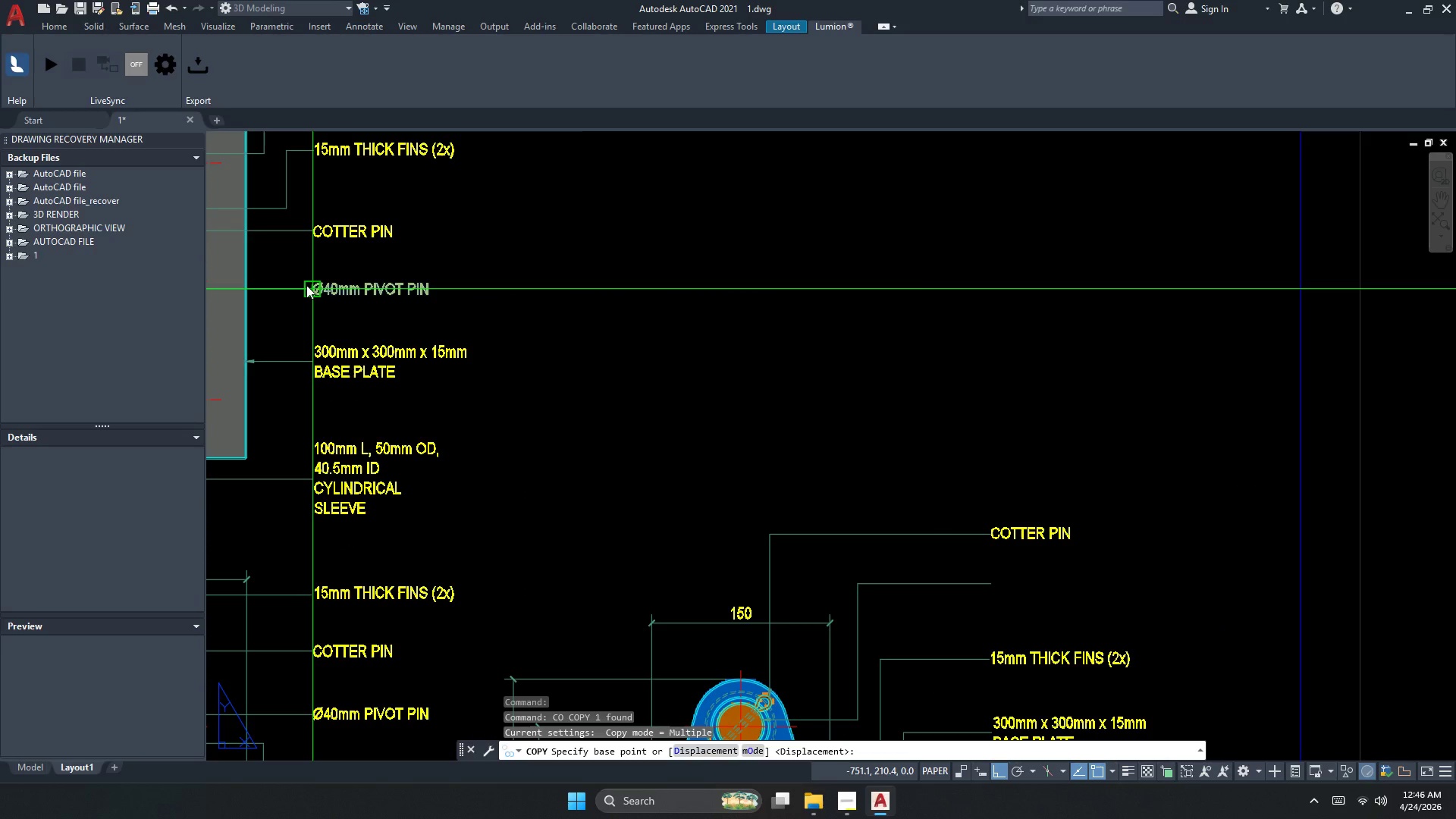 
left_click([306, 285])
 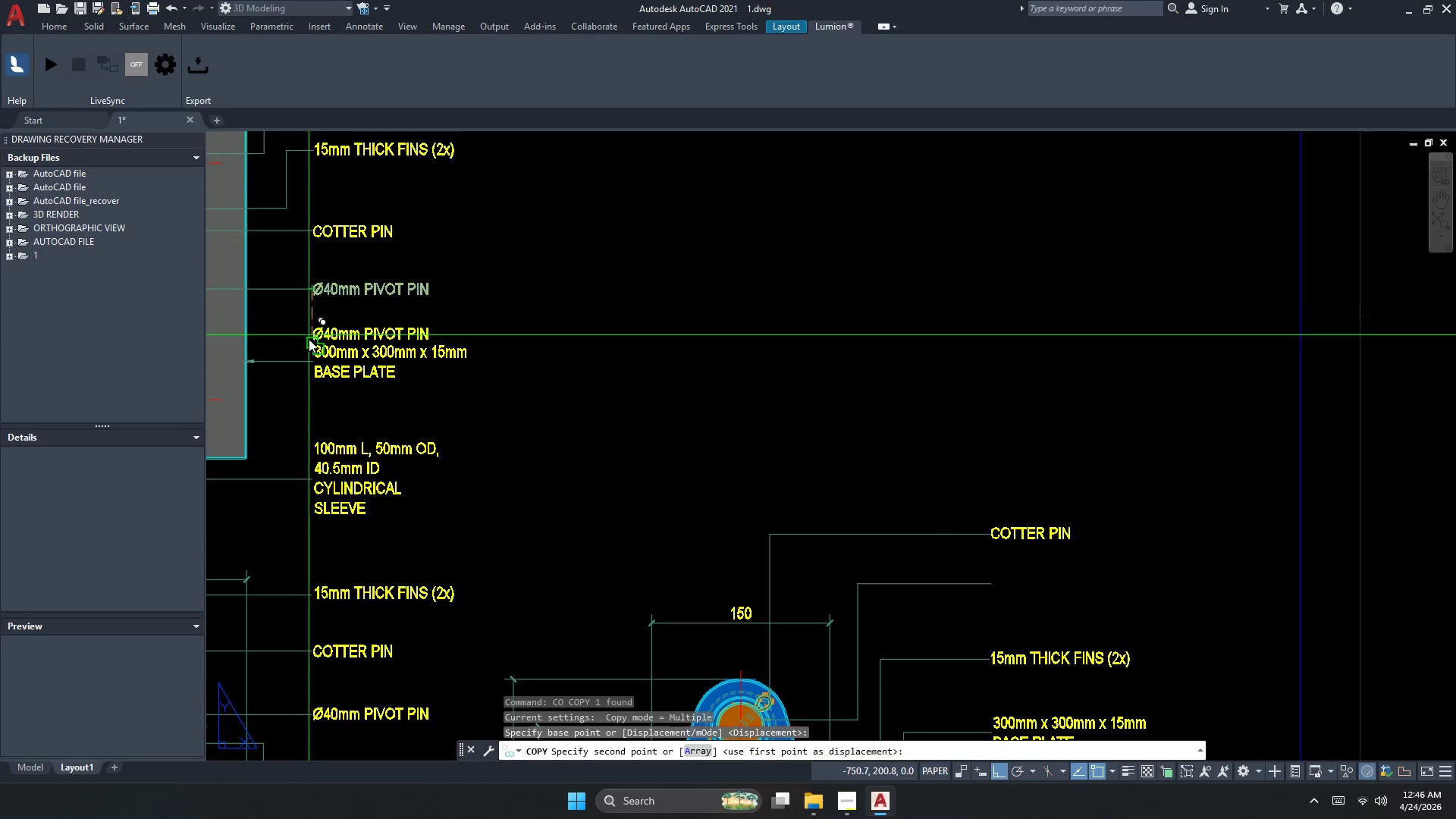 
scroll: coordinate [309, 347], scroll_direction: down, amount: 1.0
 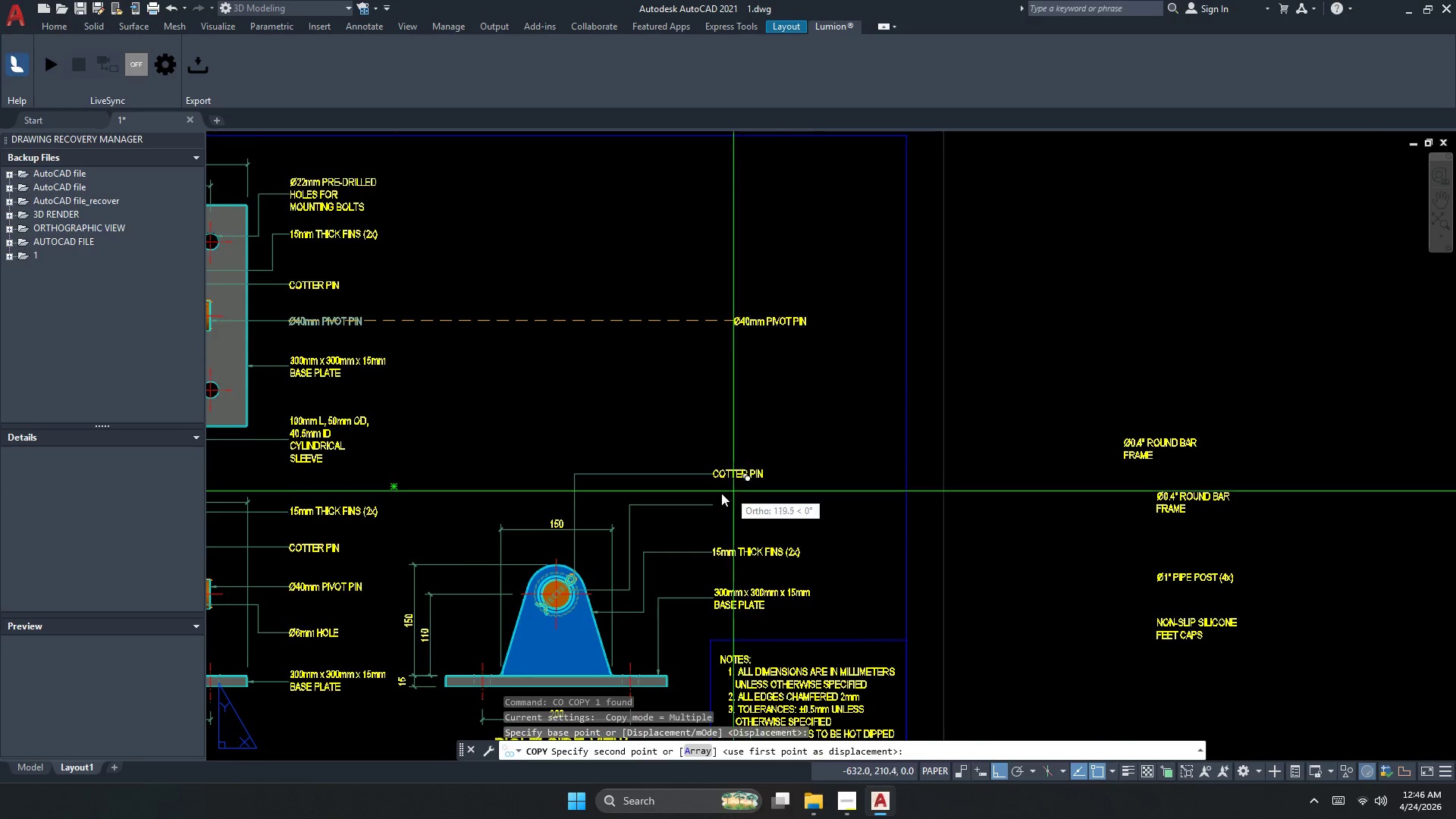 
left_click([712, 503])
 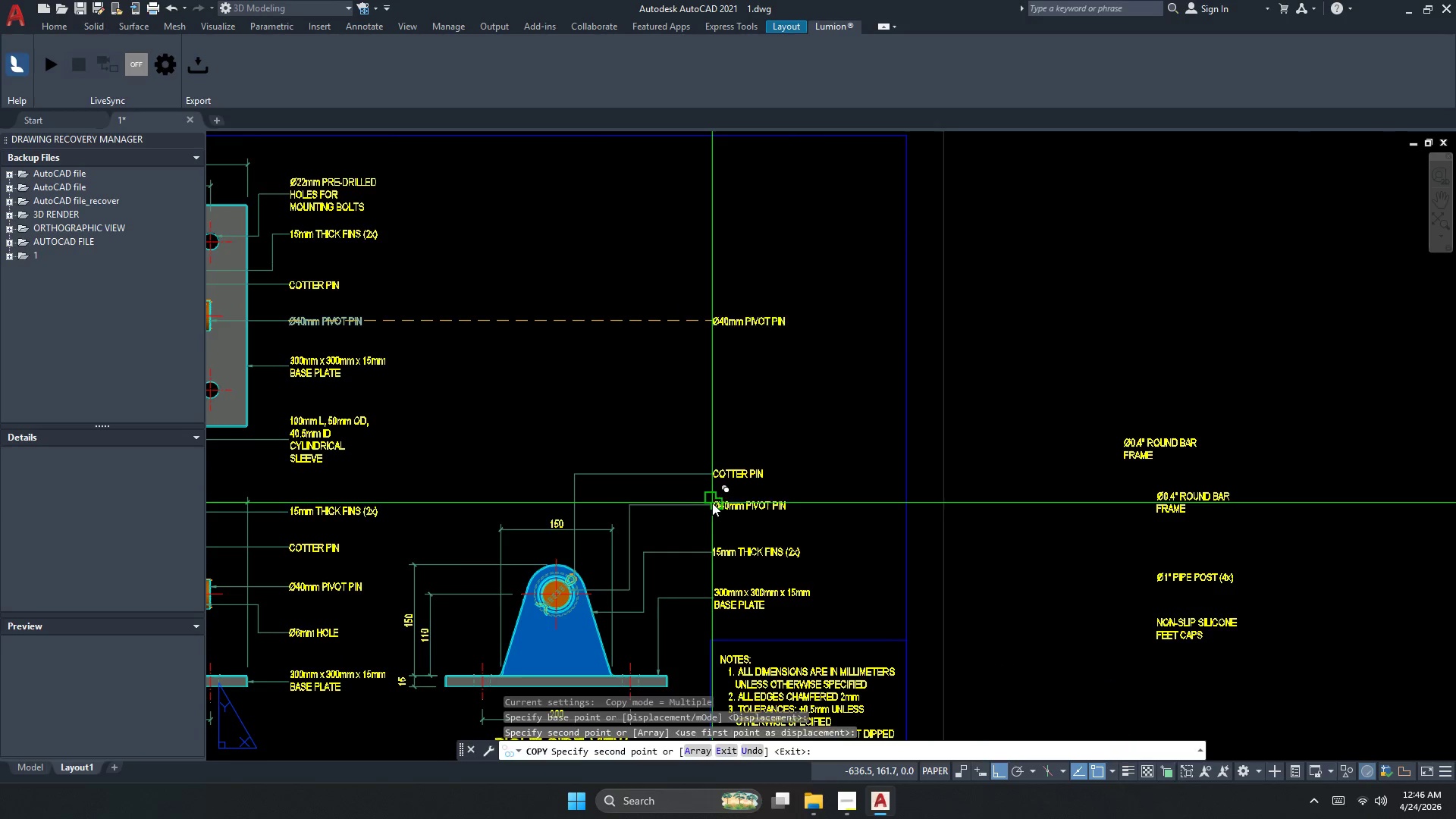 
key(Escape)
 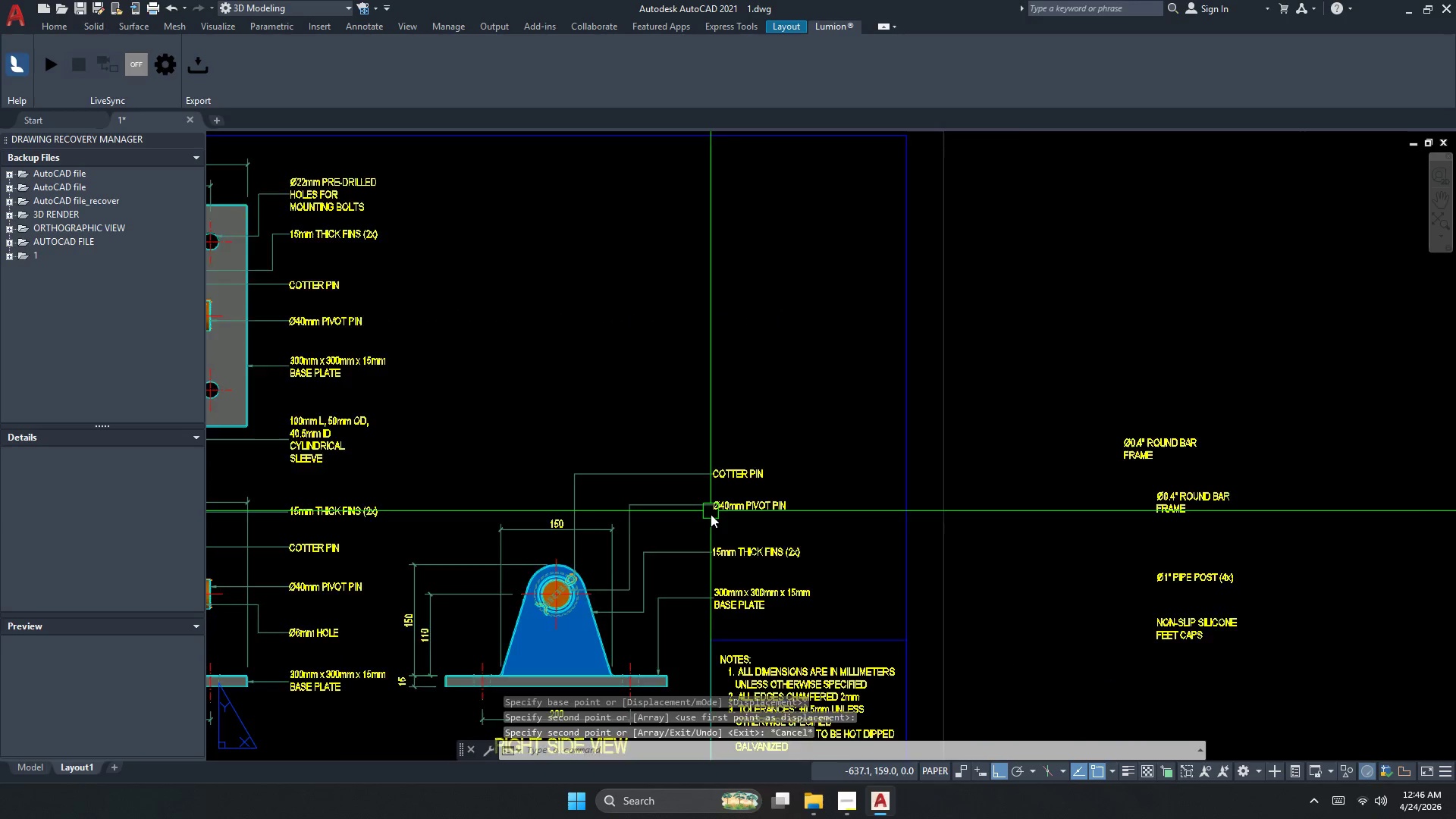 
key(S)
 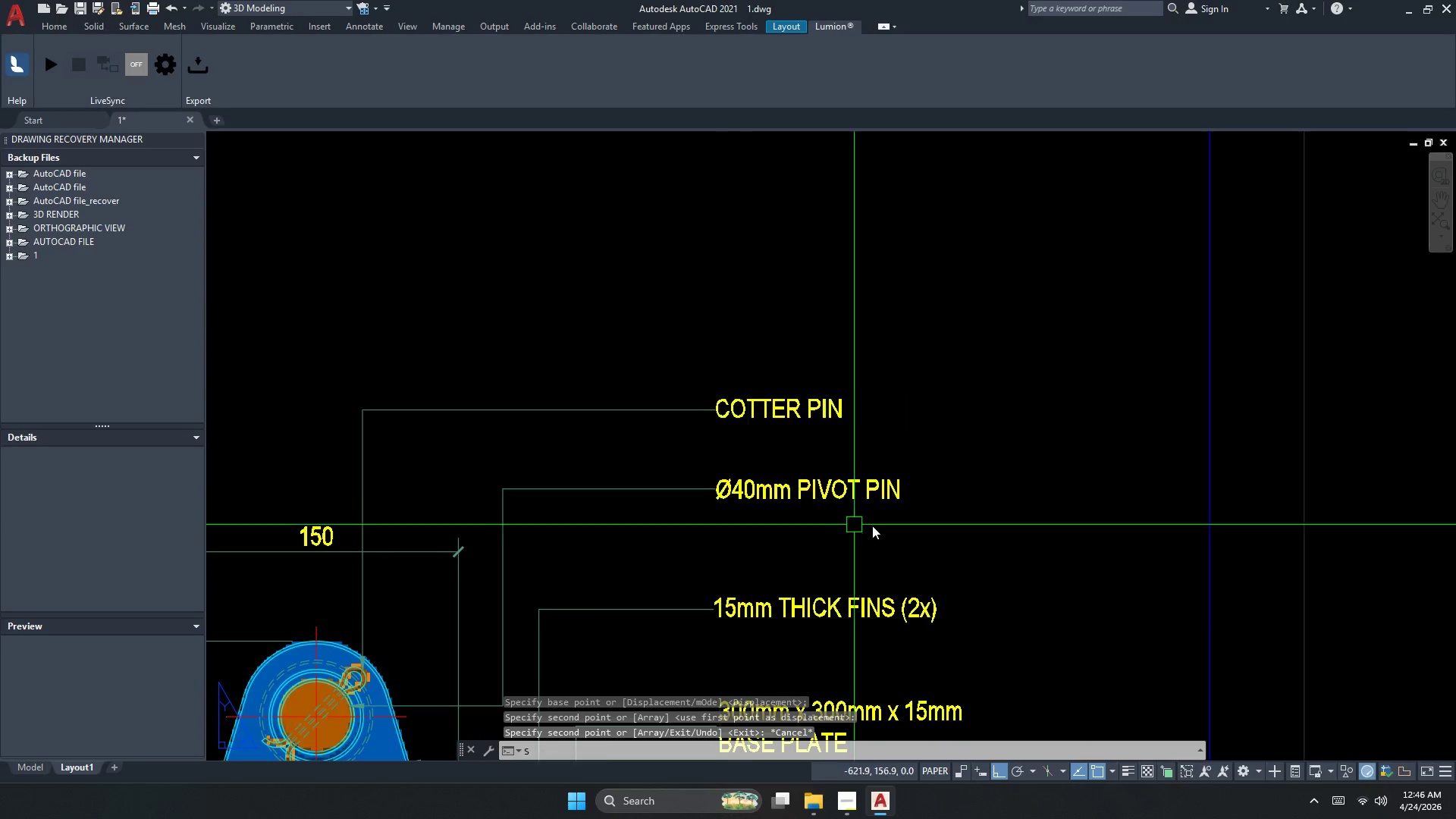 
key(Space)
 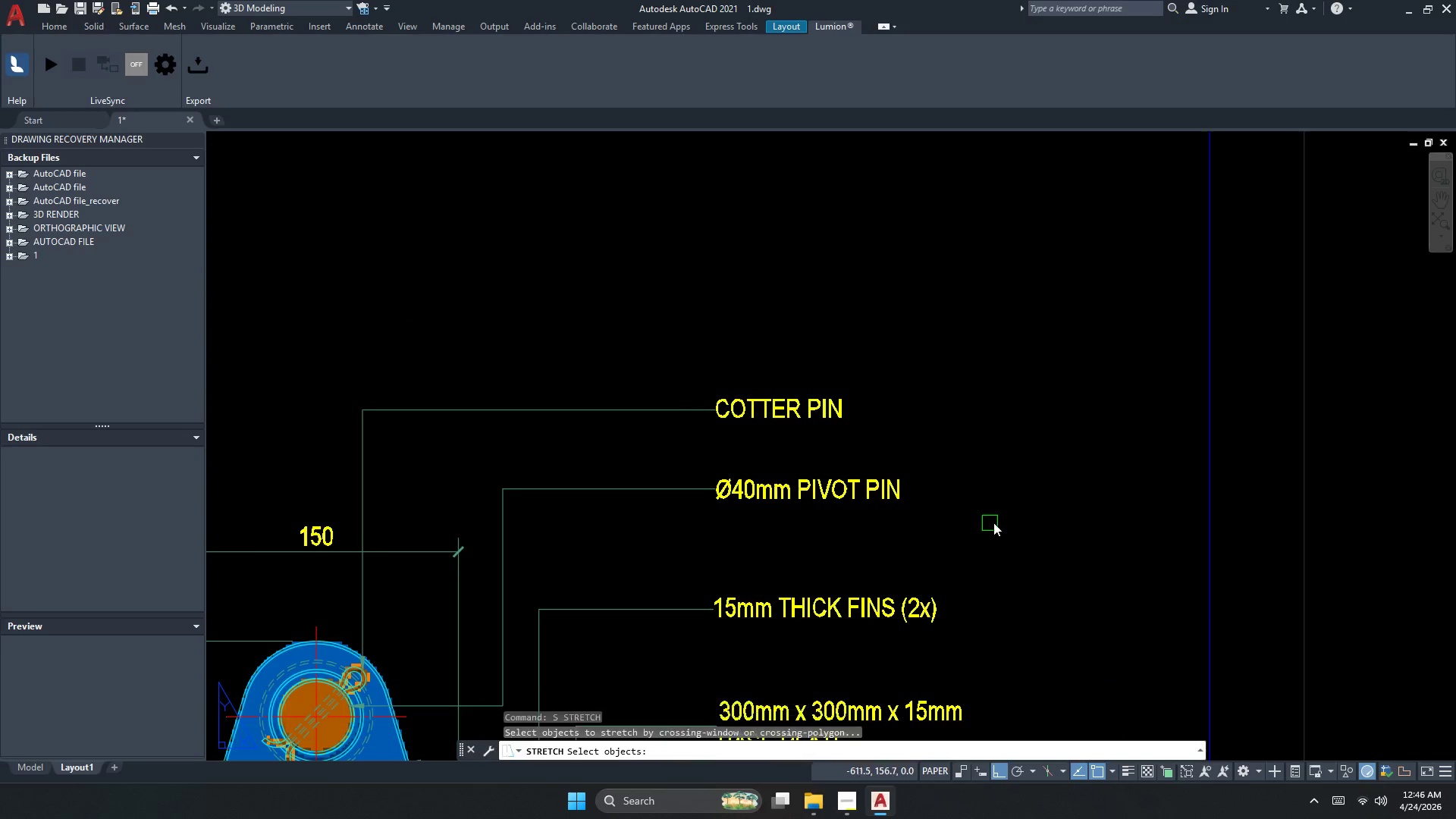 
left_click_drag(start_coordinate=[1015, 517], to_coordinate=[983, 508])
 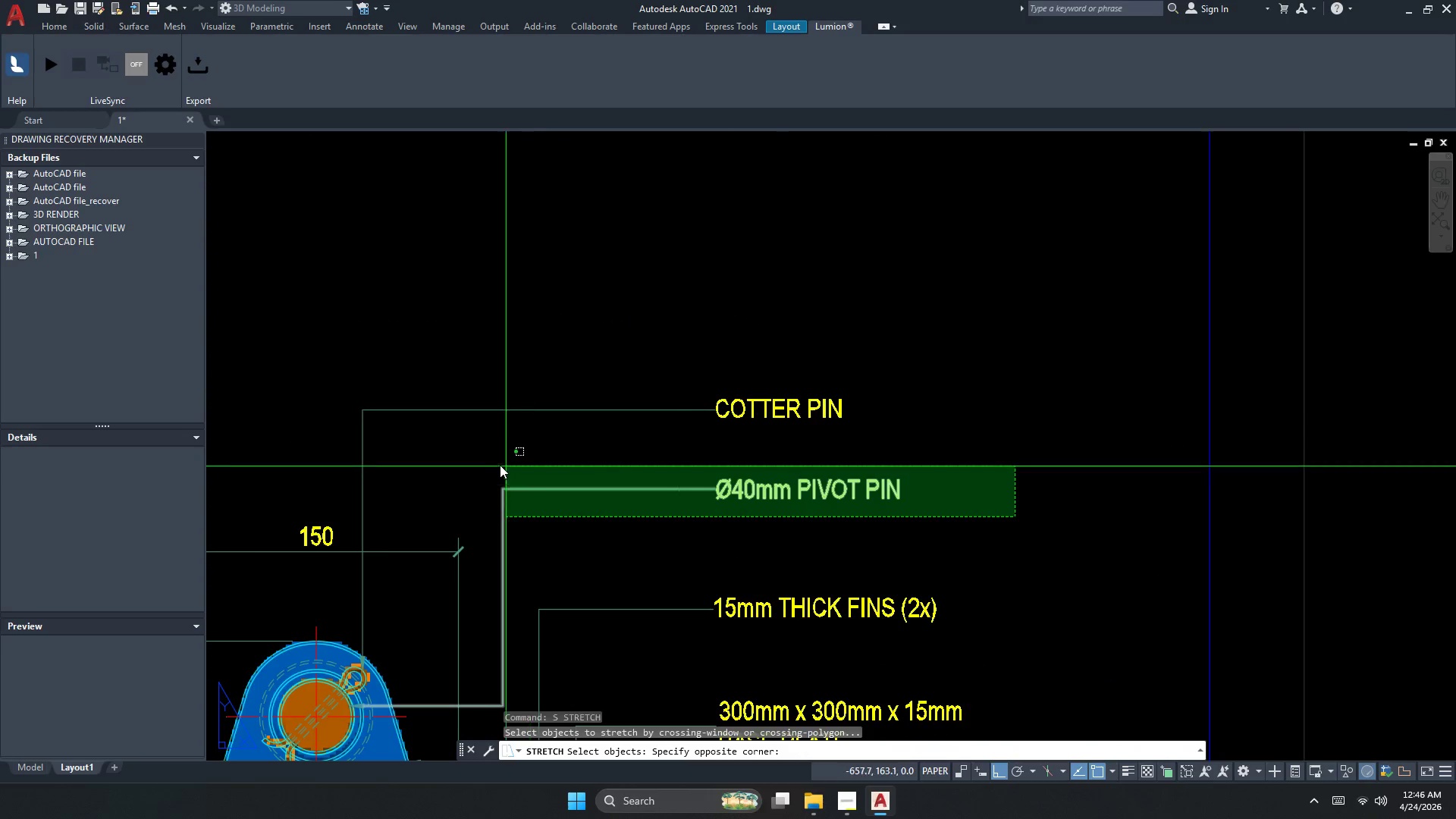 
scroll: coordinate [711, 517], scroll_direction: up, amount: 2.0
 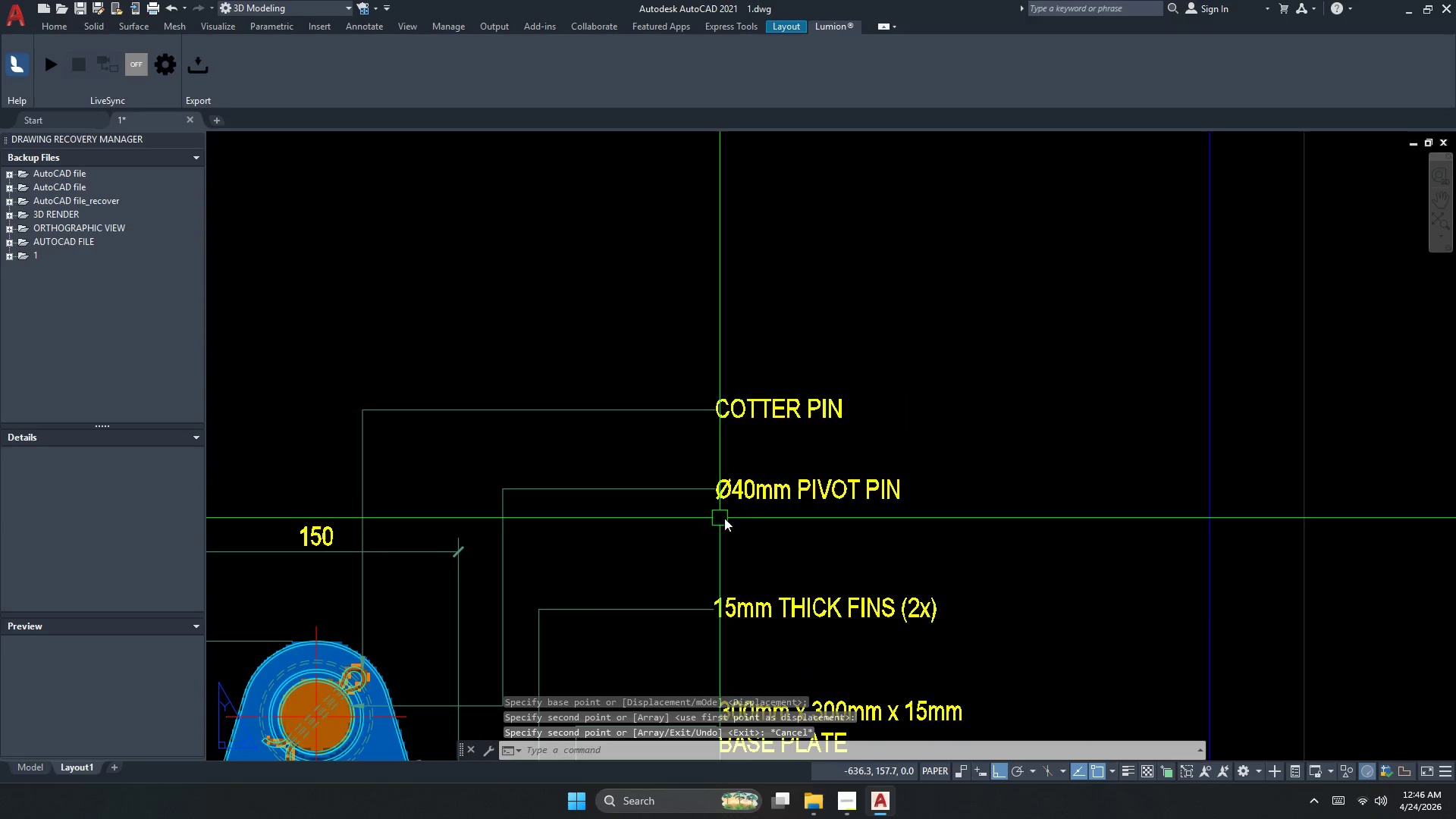 
left_click_drag(start_coordinate=[476, 463], to_coordinate=[472, 465])
 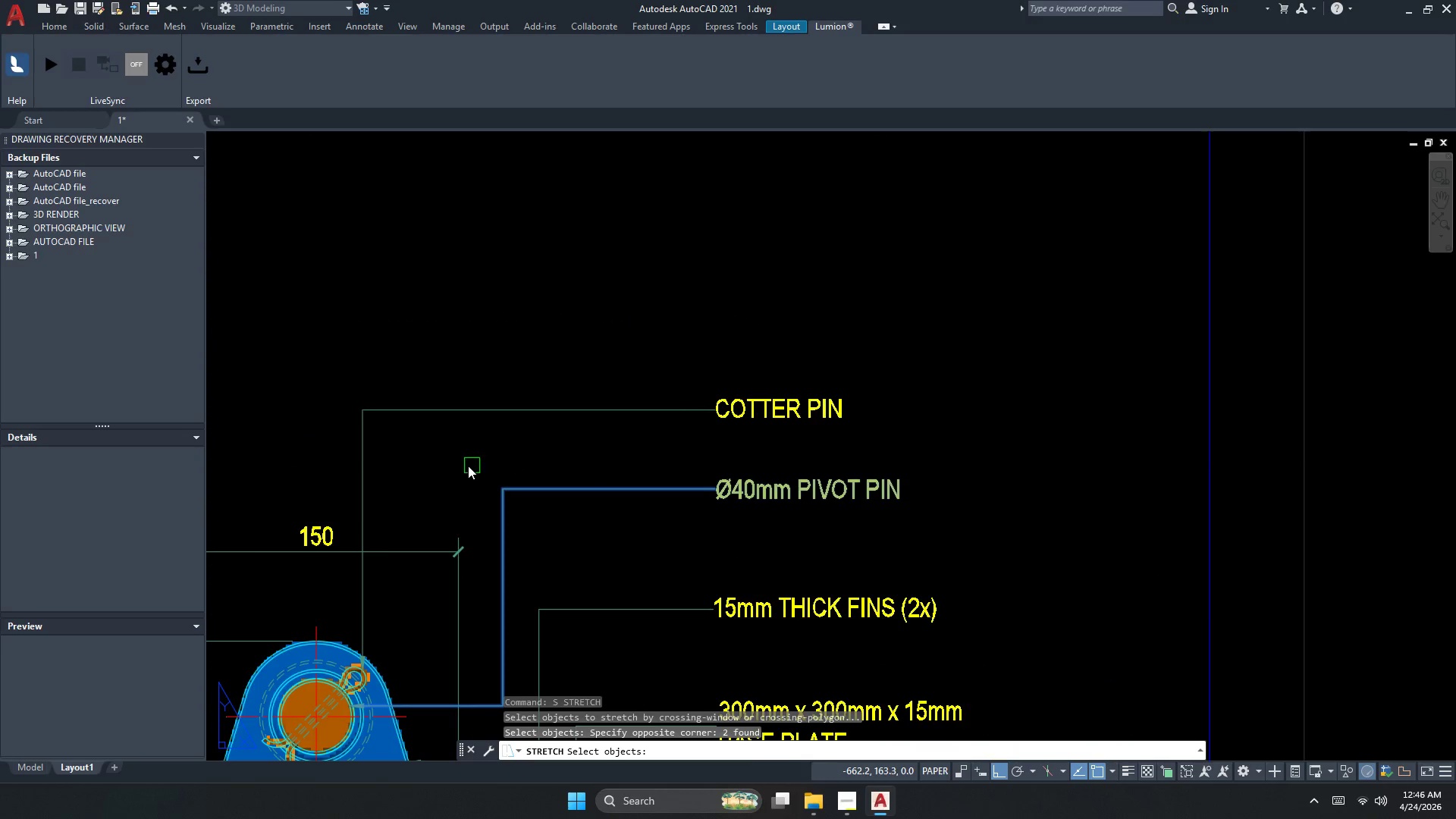 
key(Space)
 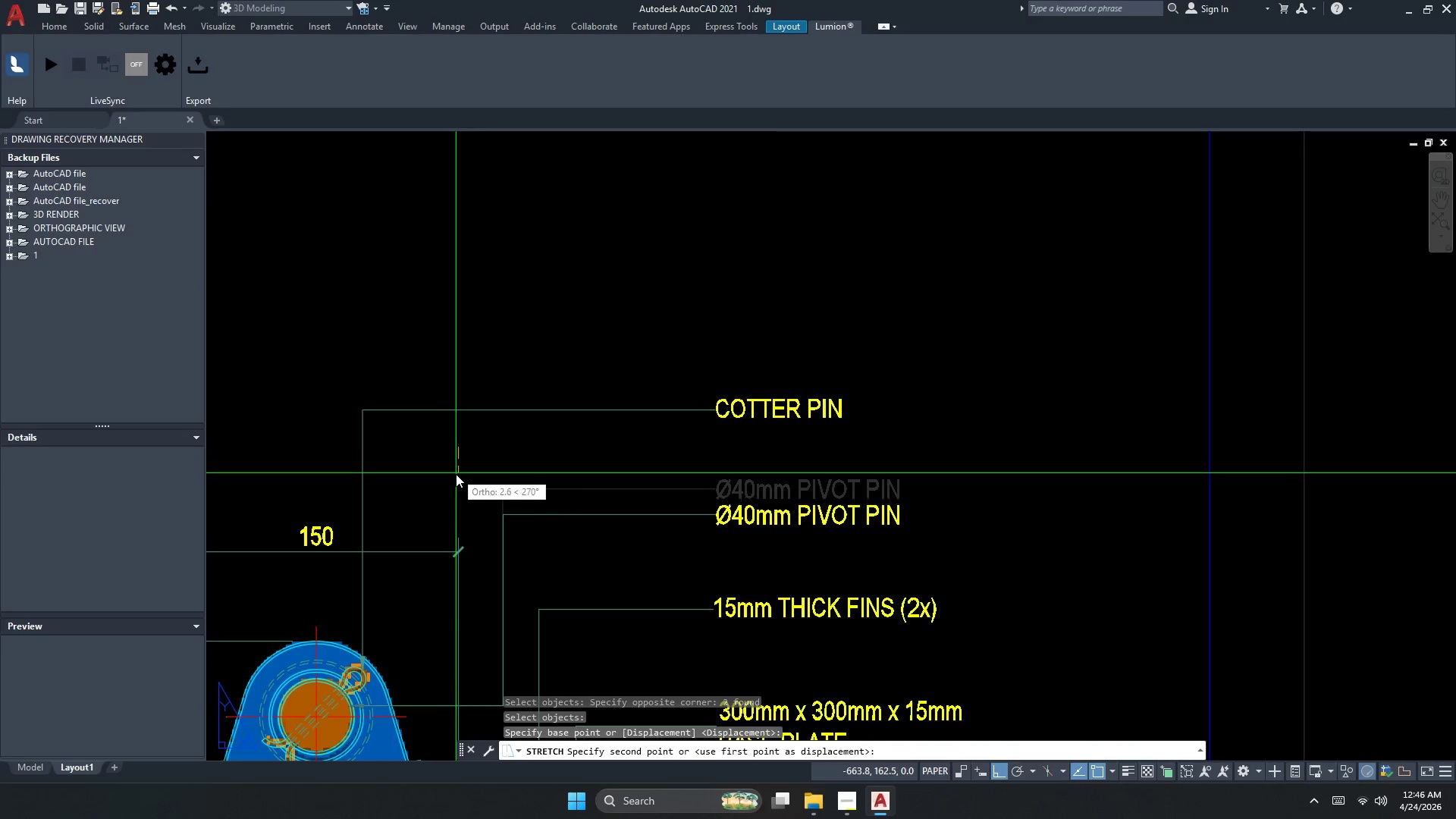 
left_click([456, 478])
 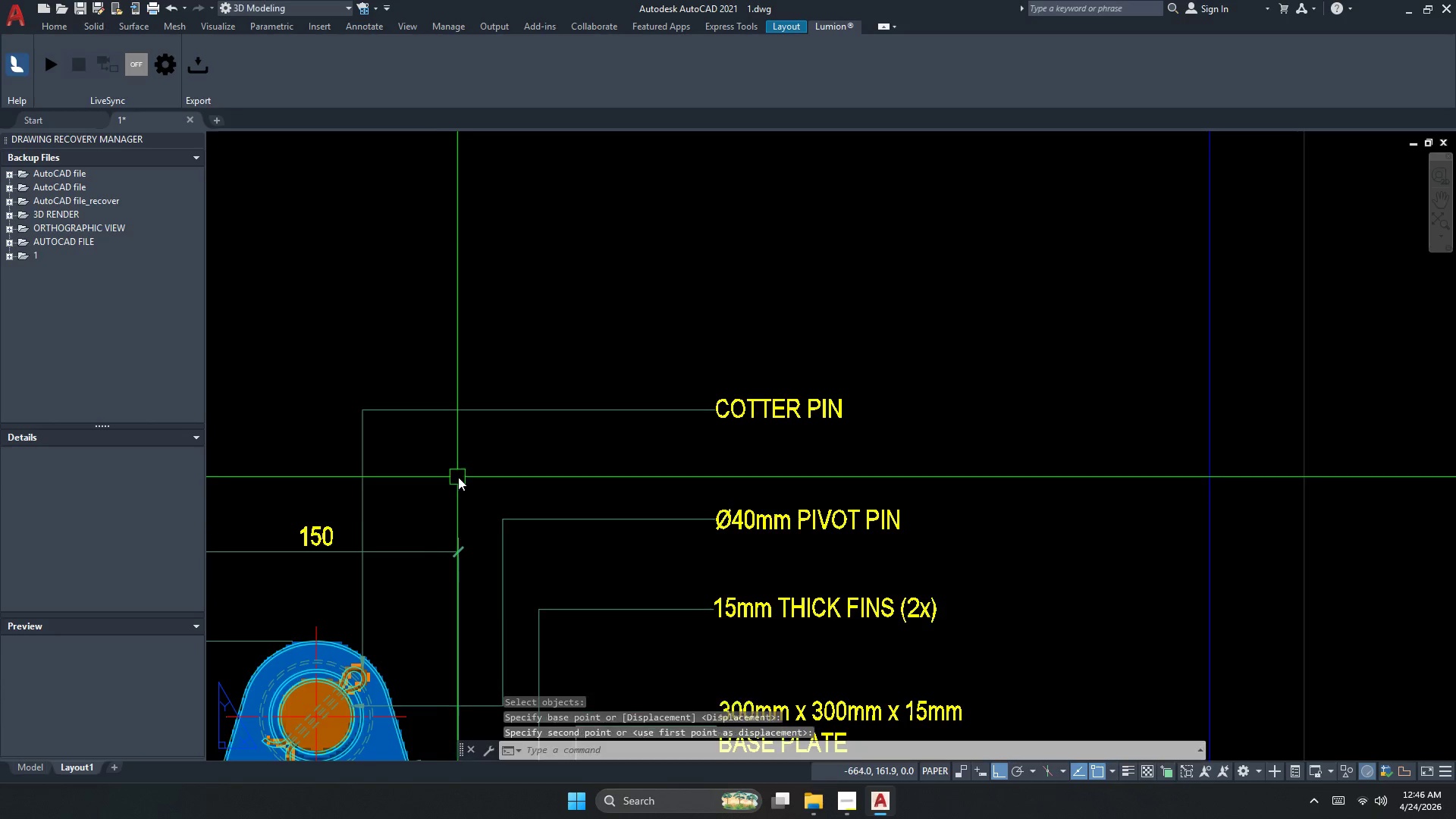 
key(Escape)
 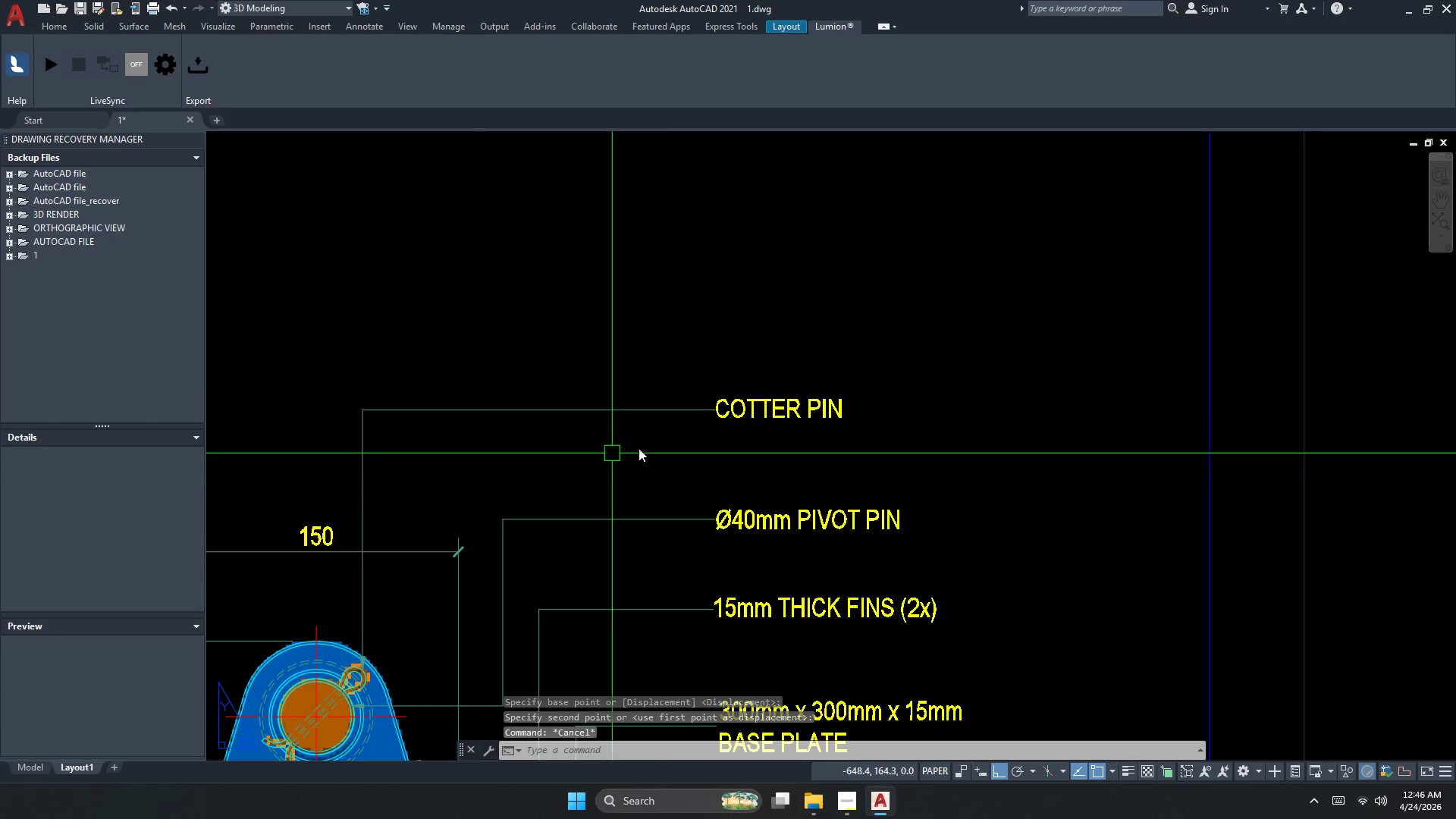 
scroll: coordinate [659, 444], scroll_direction: down, amount: 1.0
 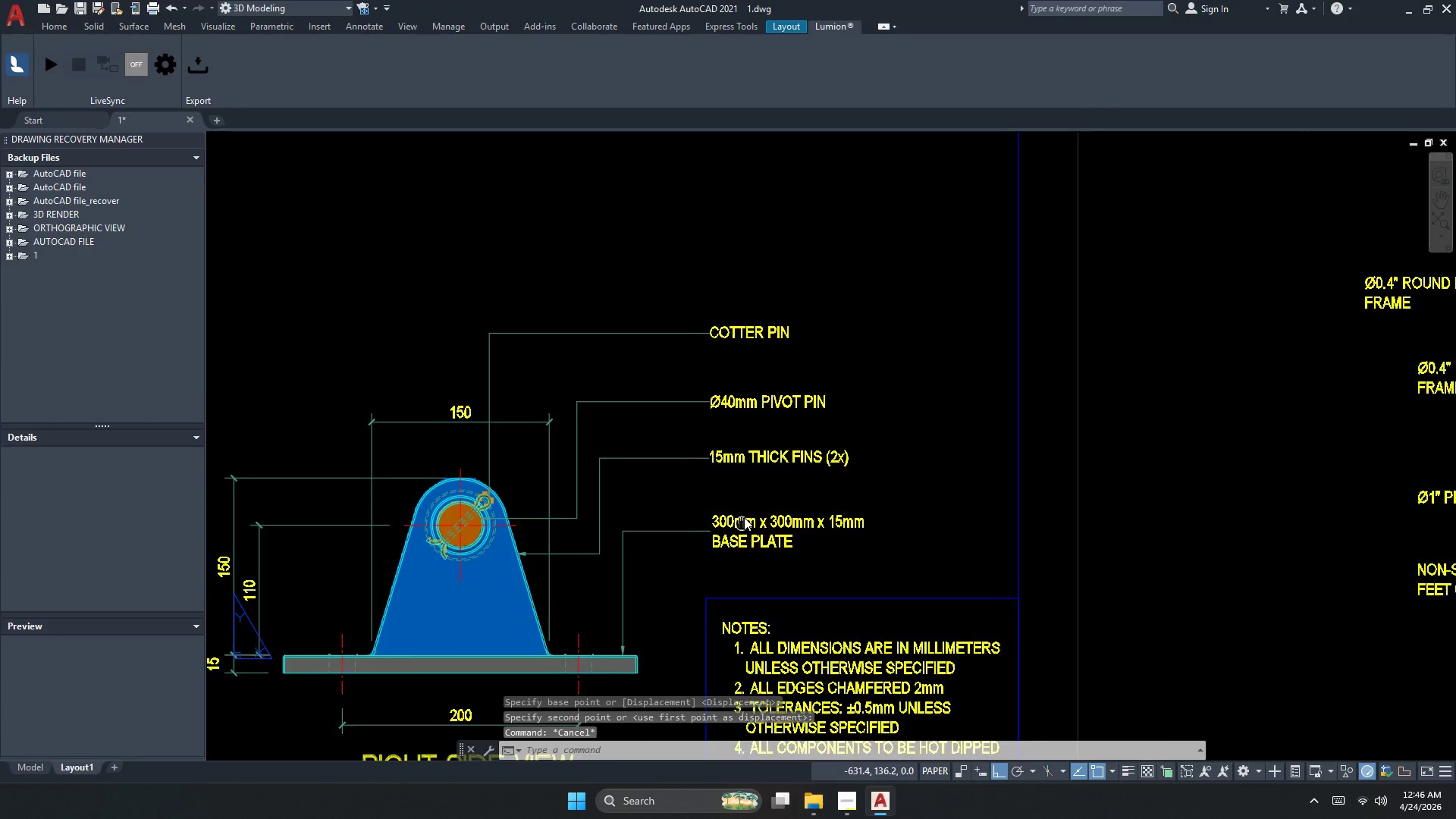 
key(Escape)
 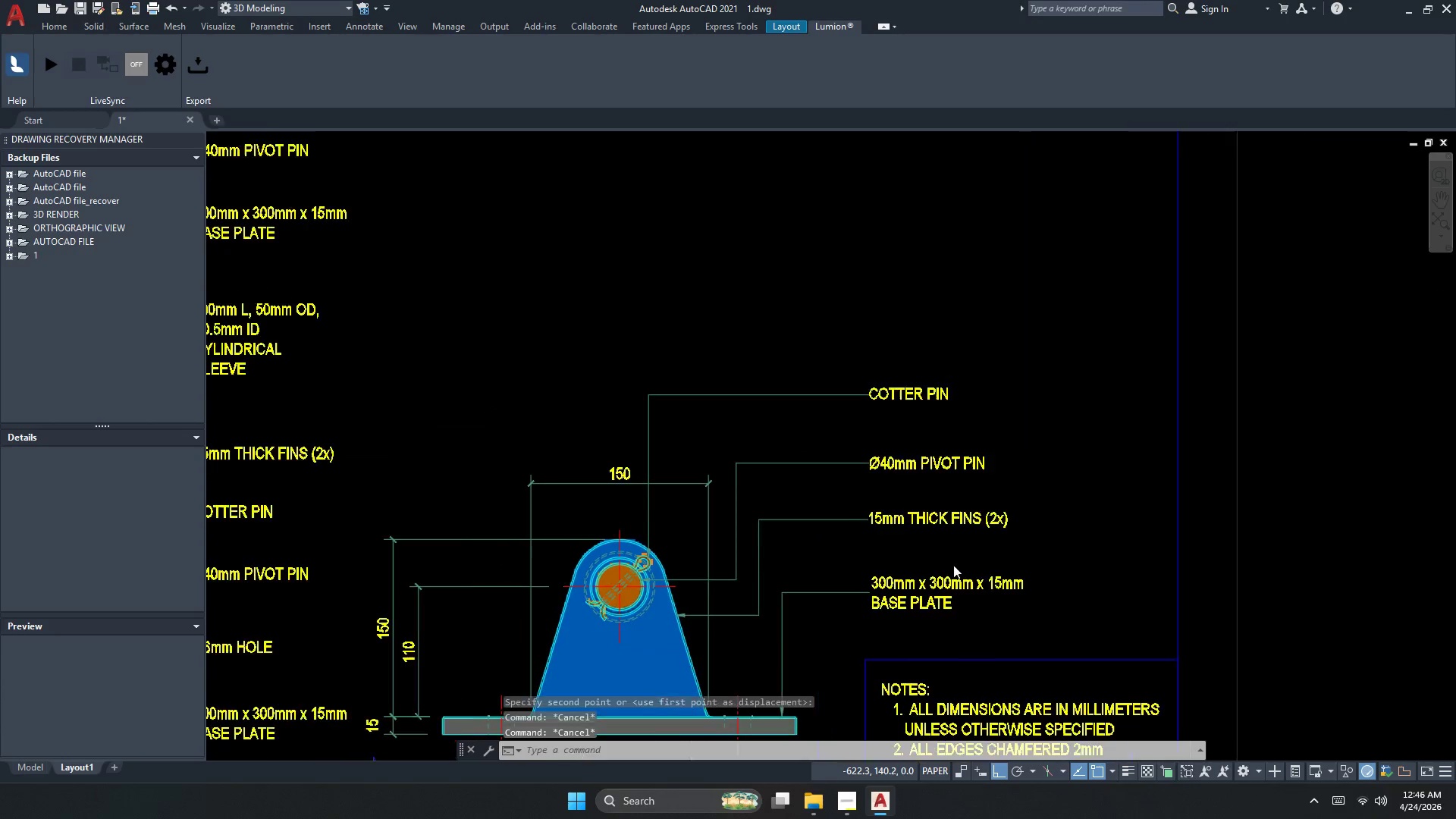 
key(S)
 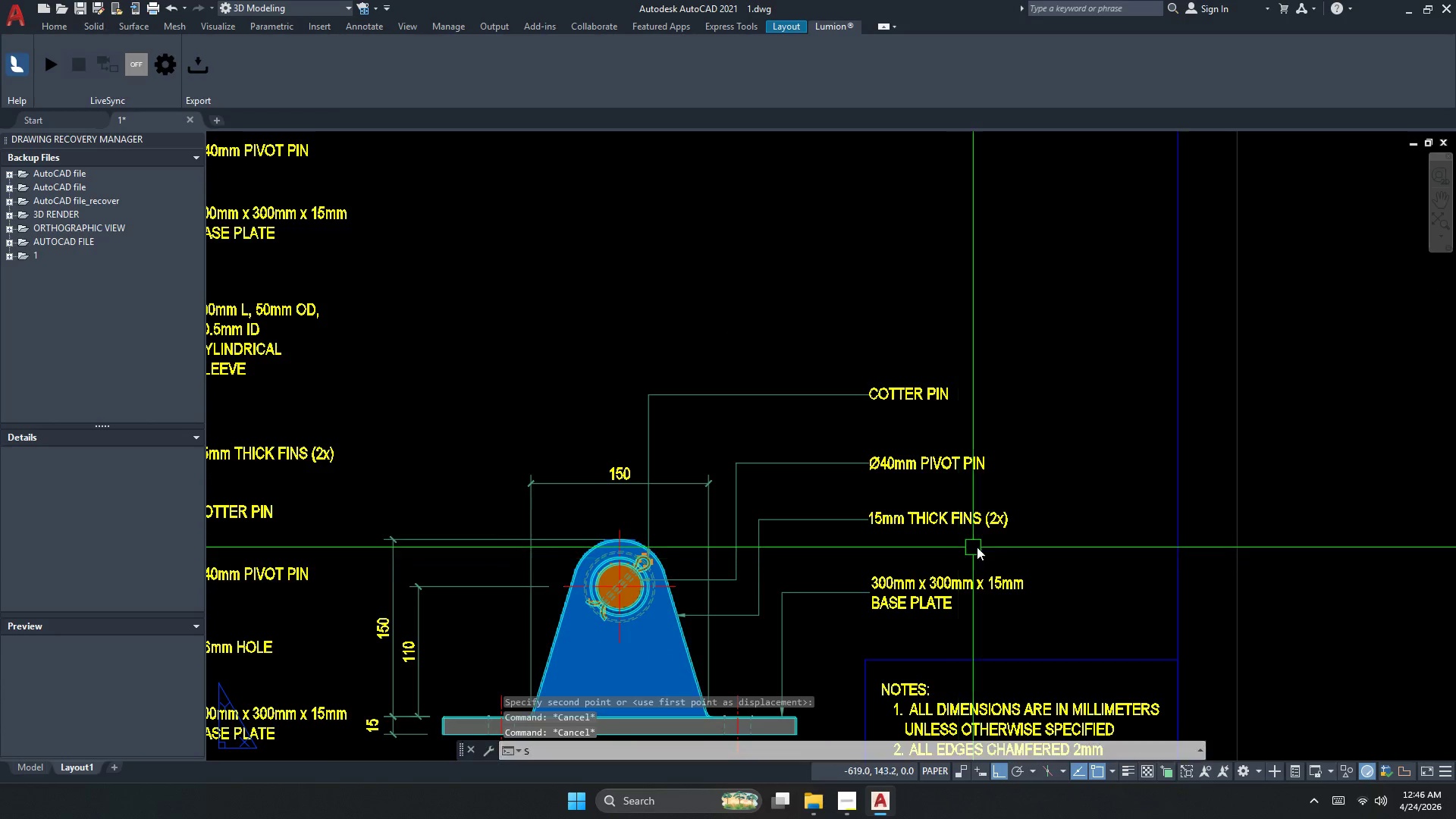 
key(Space)
 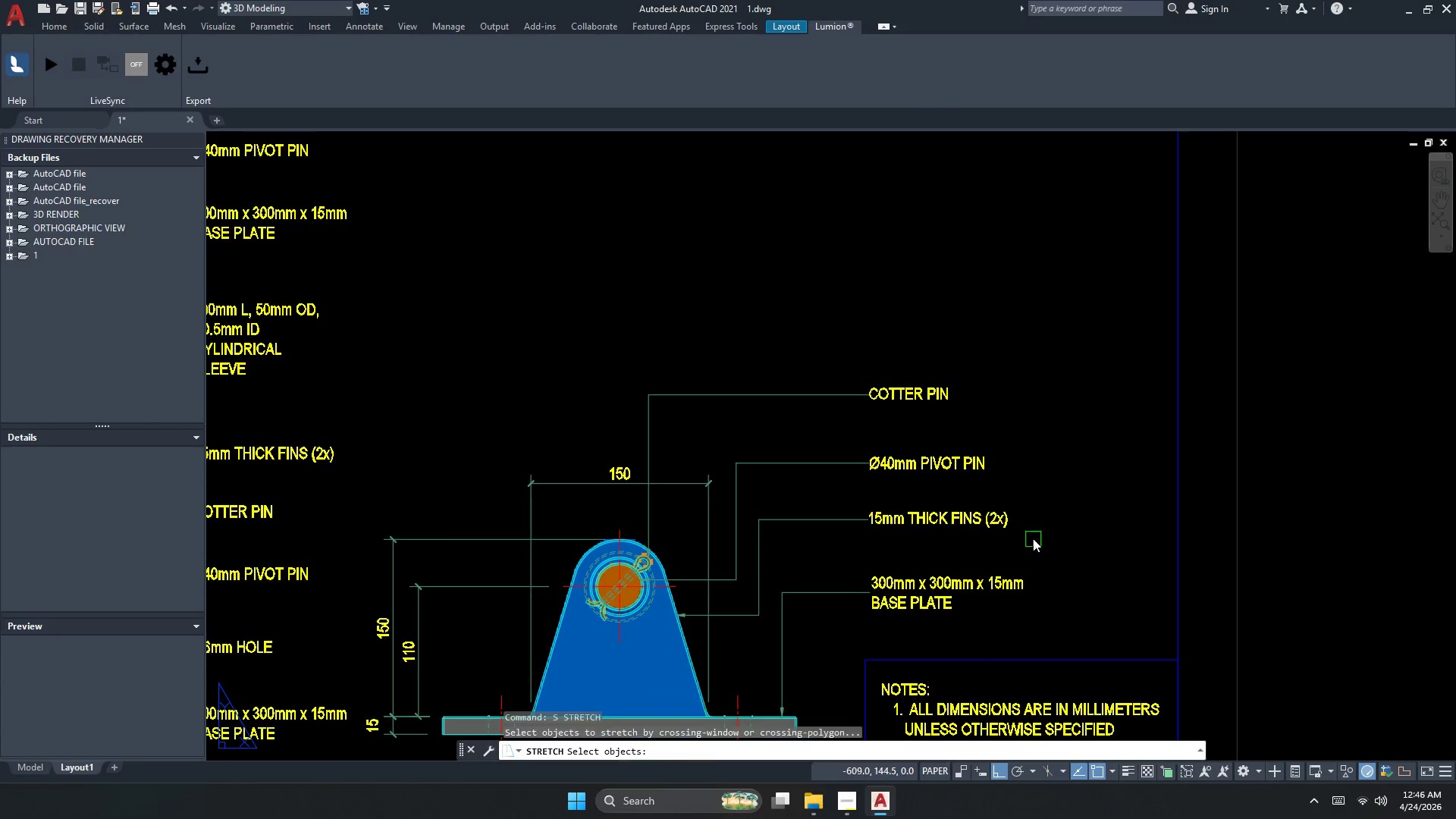 
left_click_drag(start_coordinate=[1033, 538], to_coordinate=[1006, 530])
 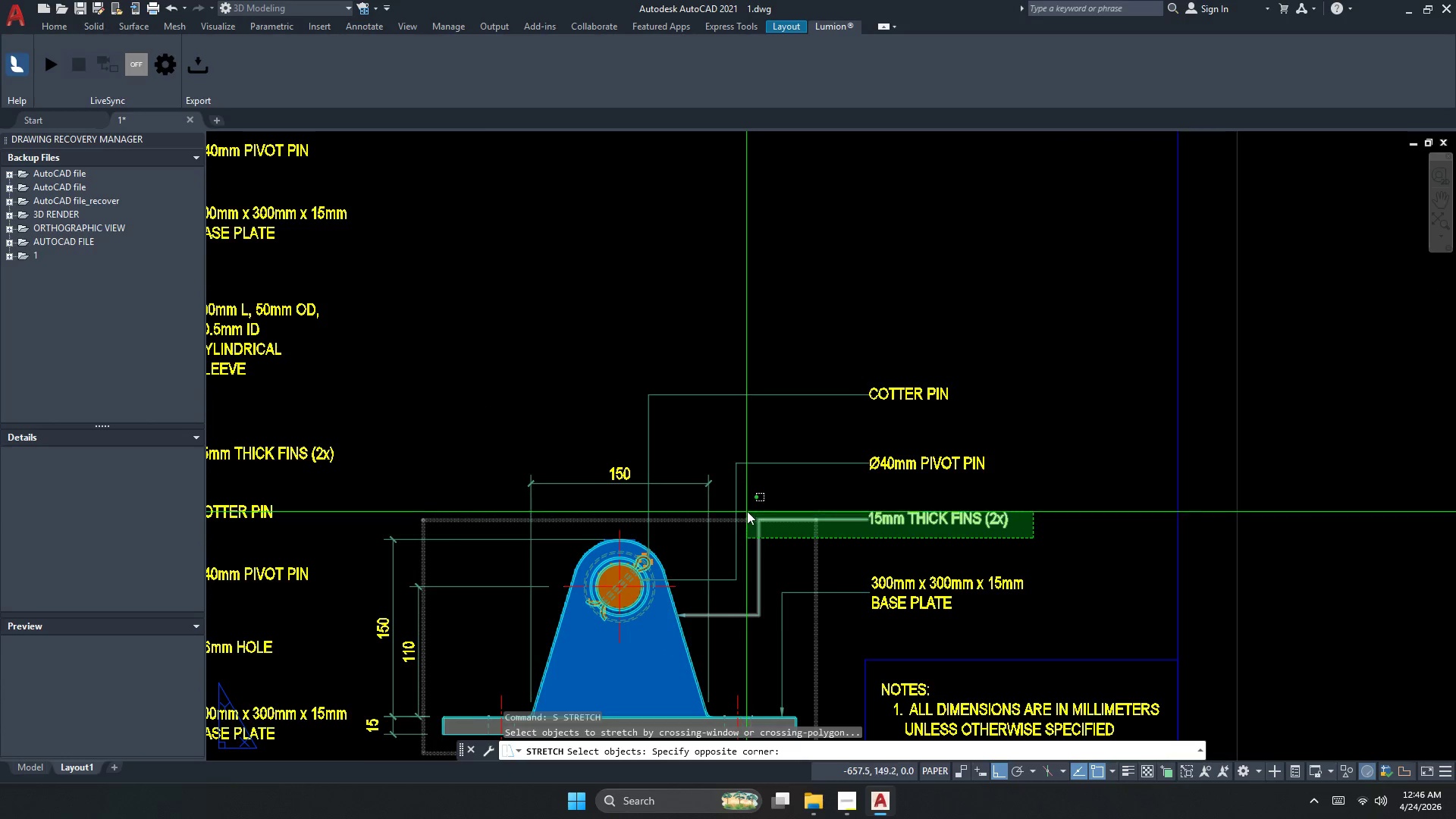 
left_click_drag(start_coordinate=[750, 510], to_coordinate=[755, 510])
 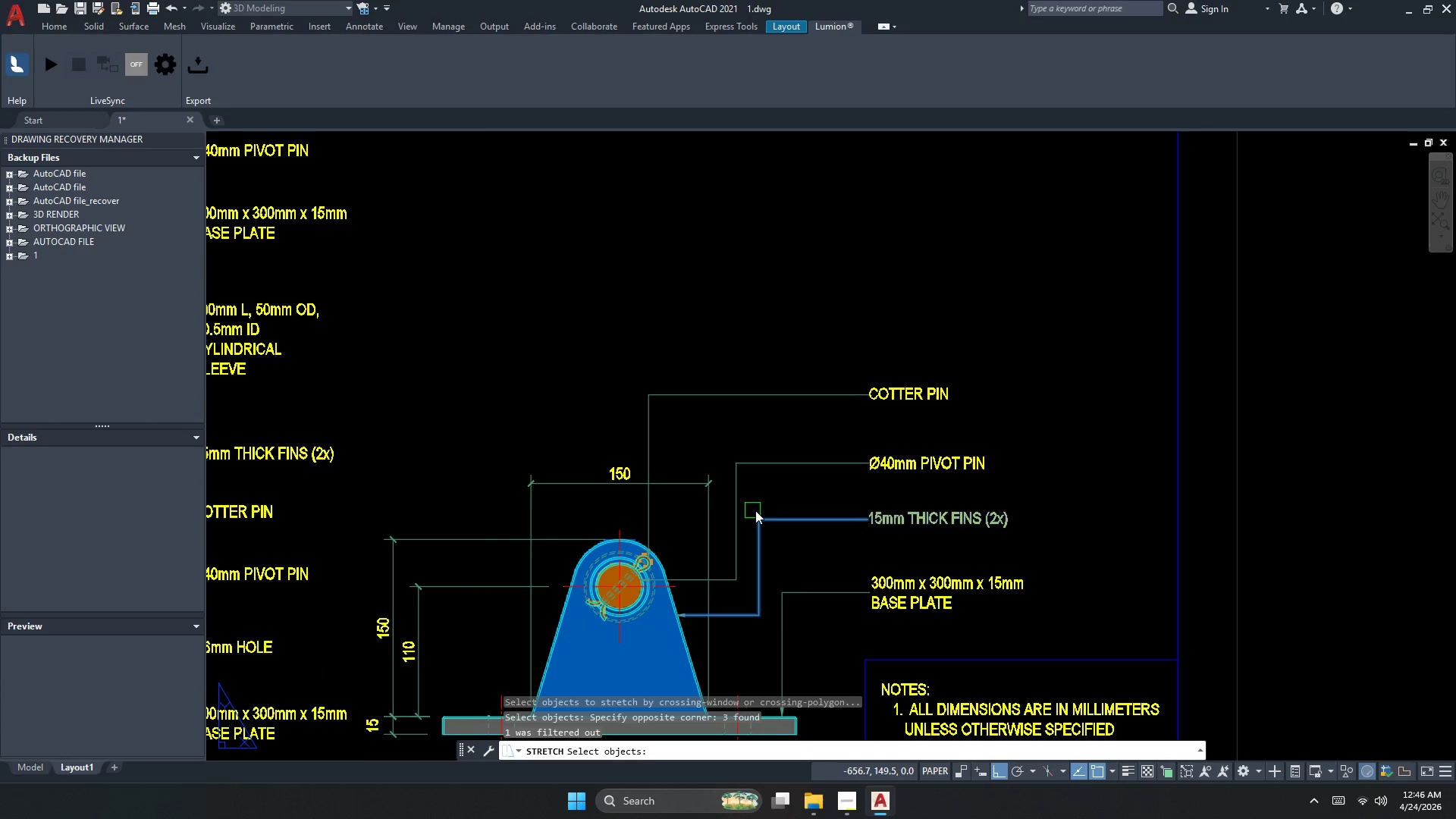 
key(Space)
 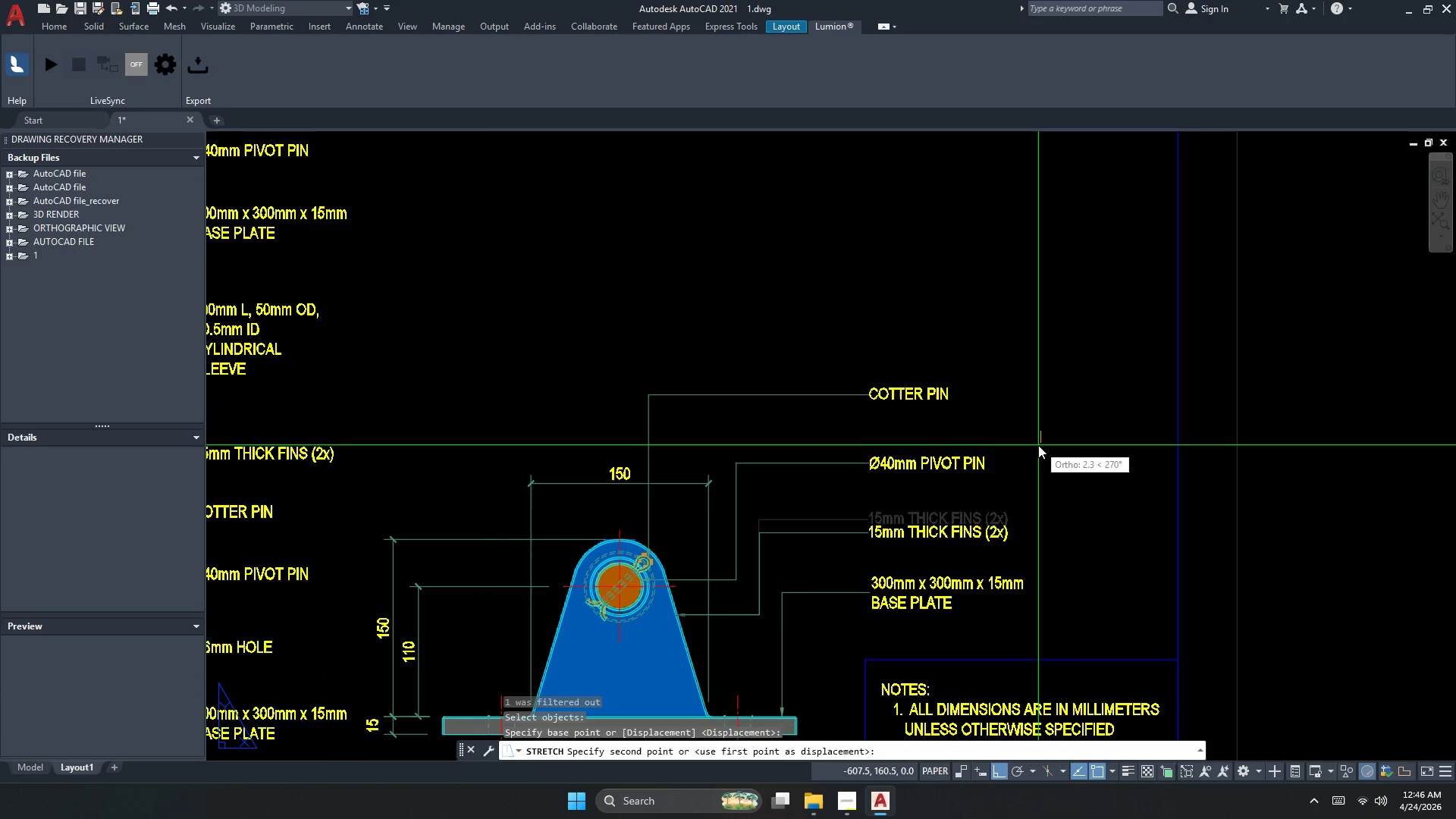 
key(S)
 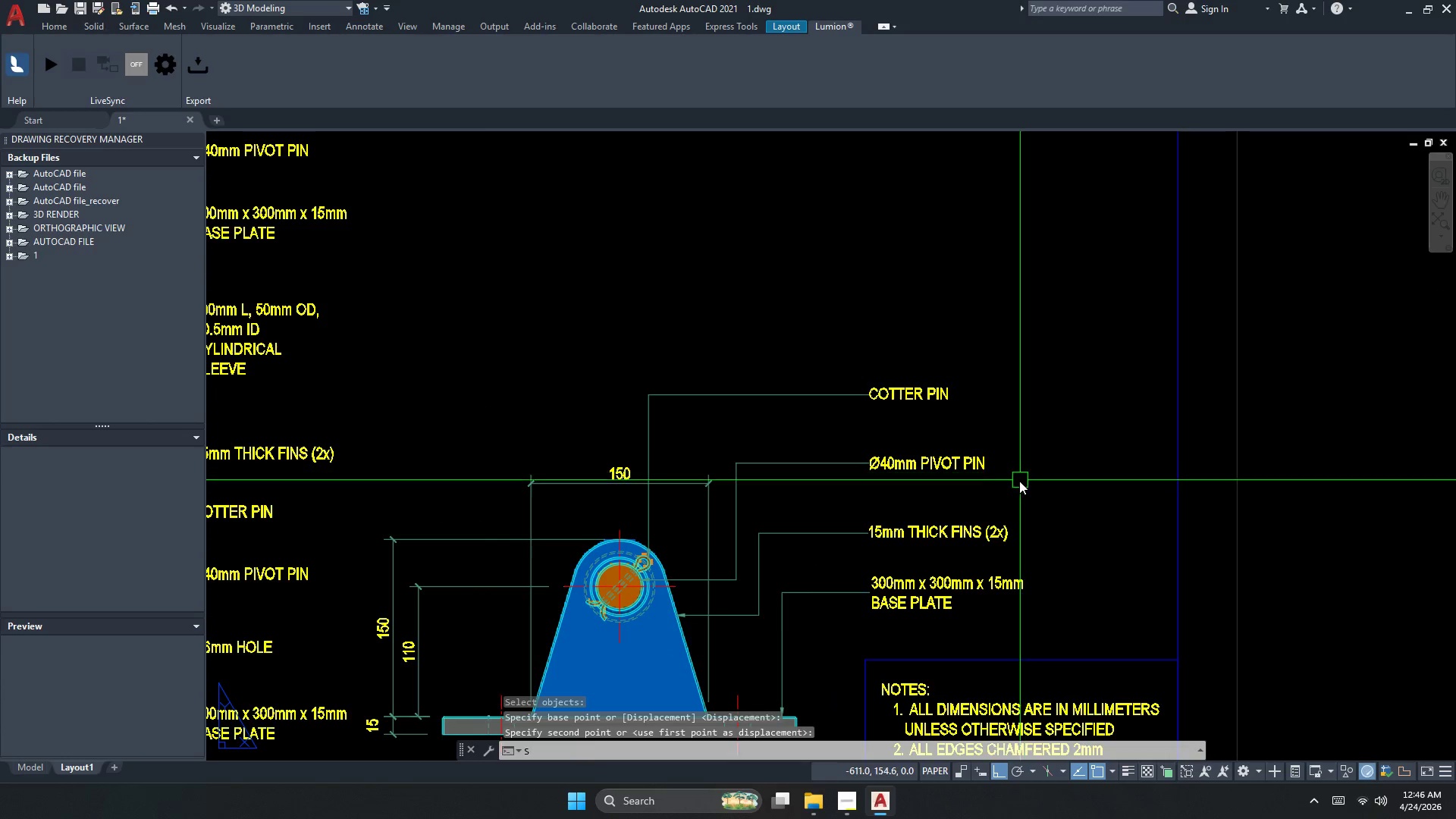 
key(Space)
 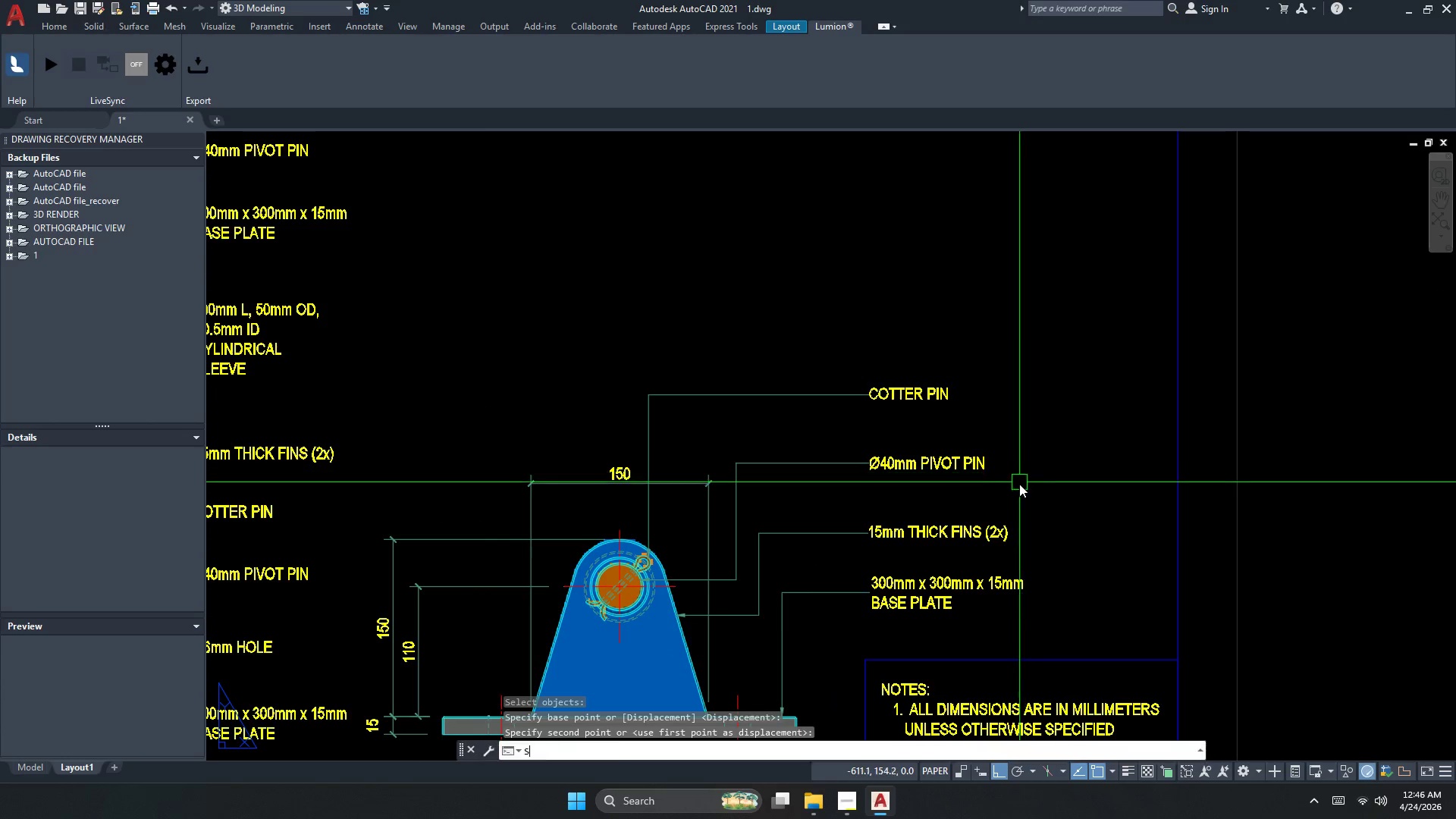 
left_click_drag(start_coordinate=[1020, 484], to_coordinate=[1001, 472])
 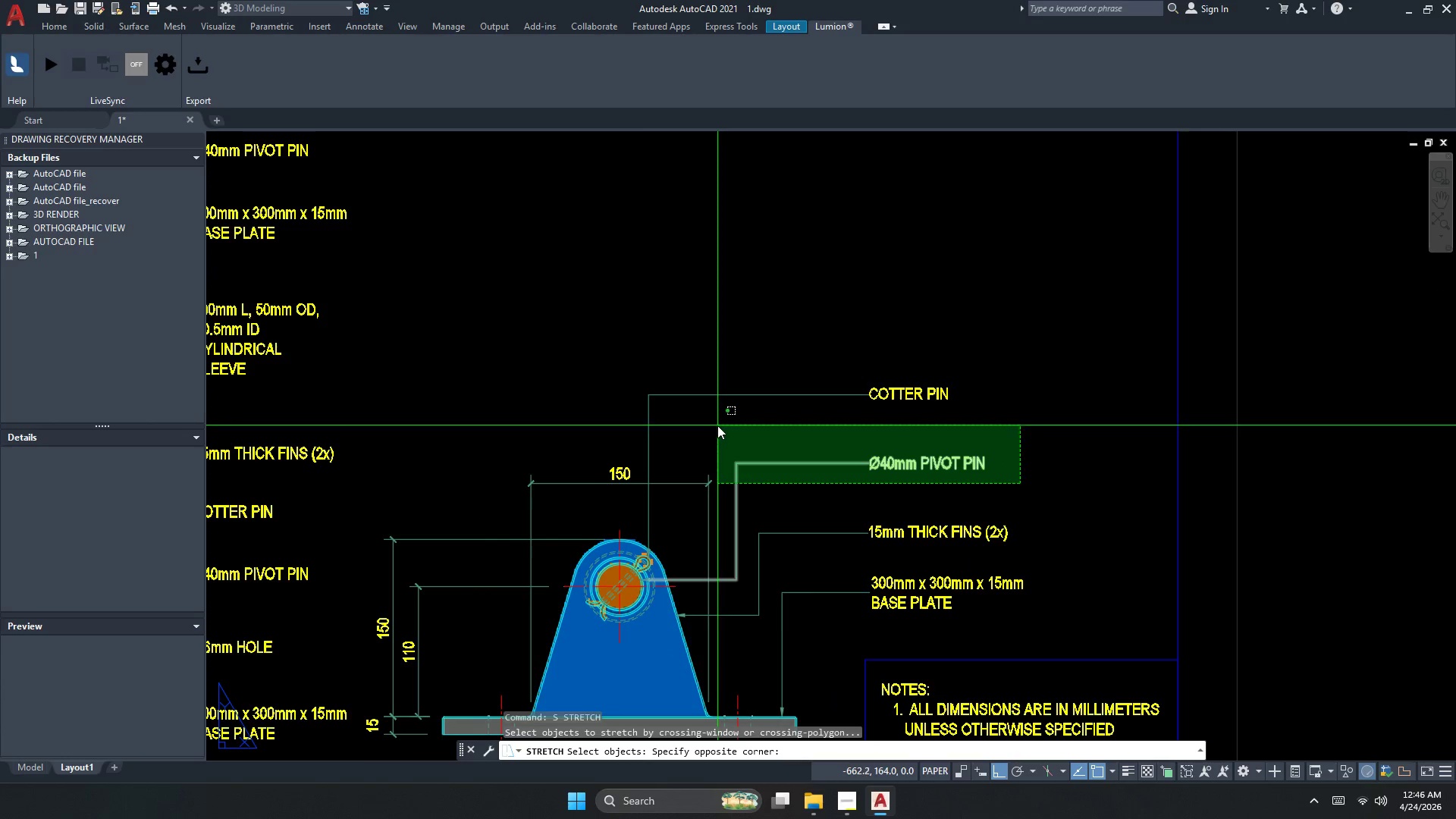 
left_click_drag(start_coordinate=[716, 425], to_coordinate=[735, 426])
 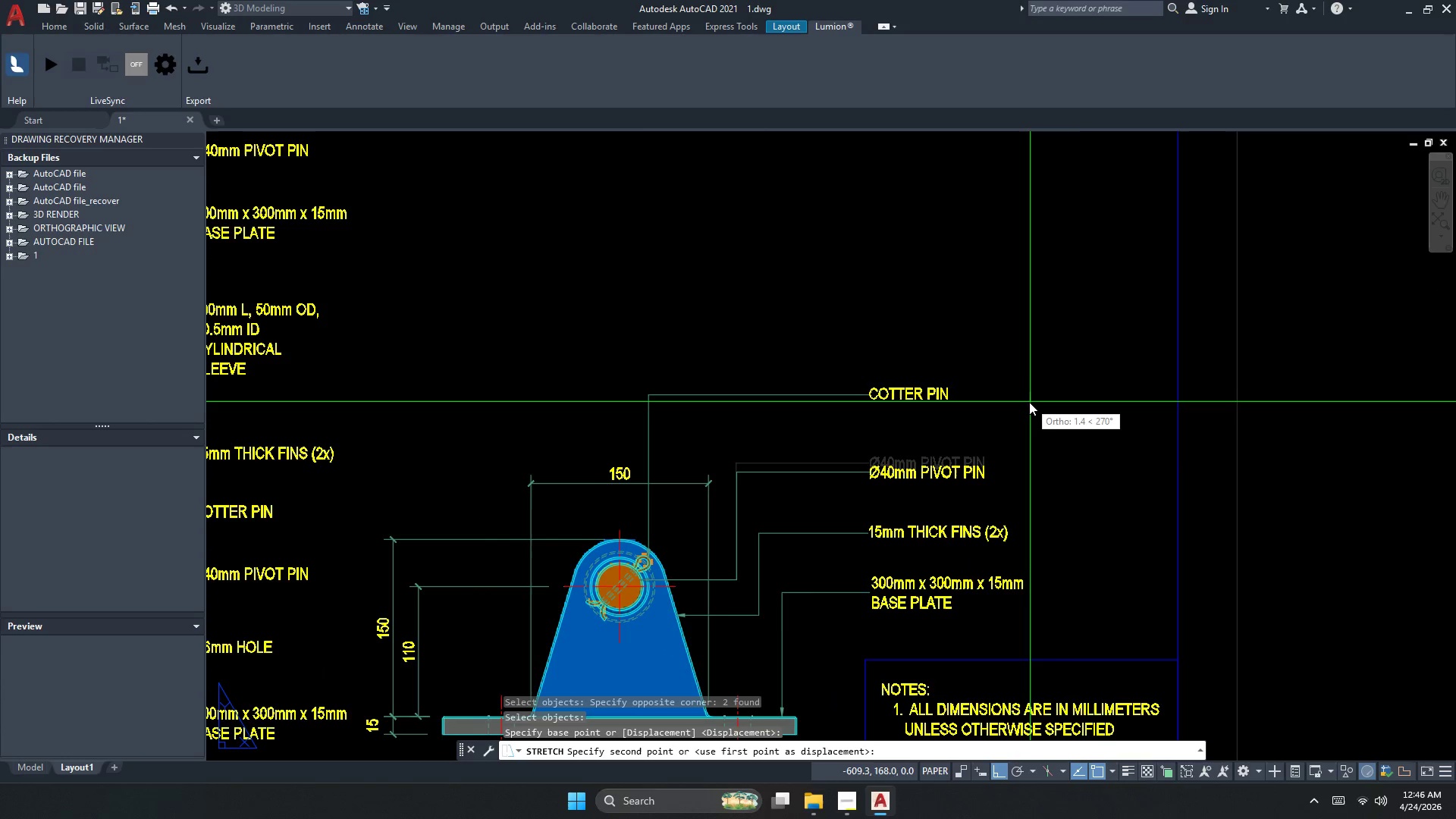 
key(Space)
 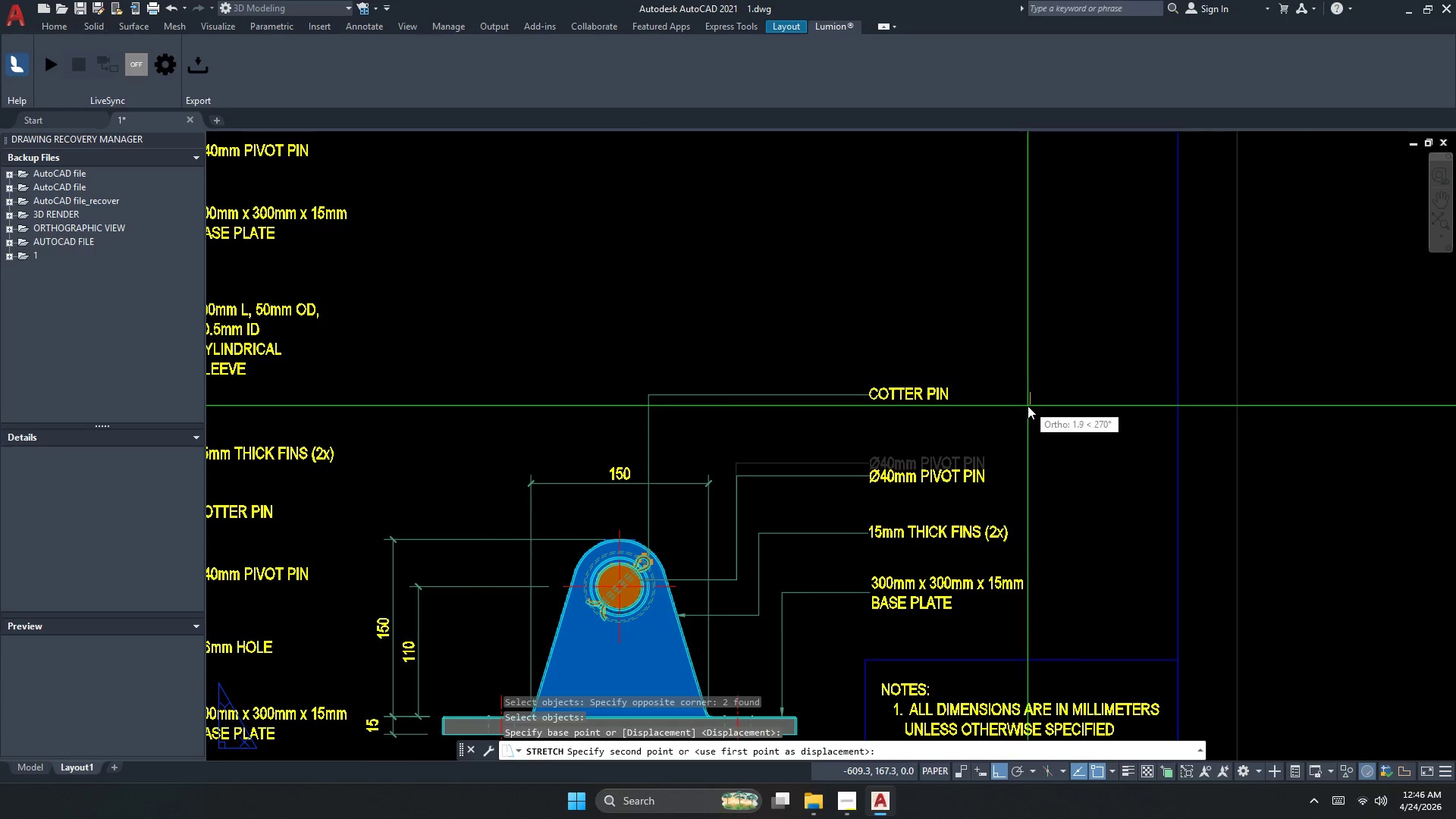 
key(S)
 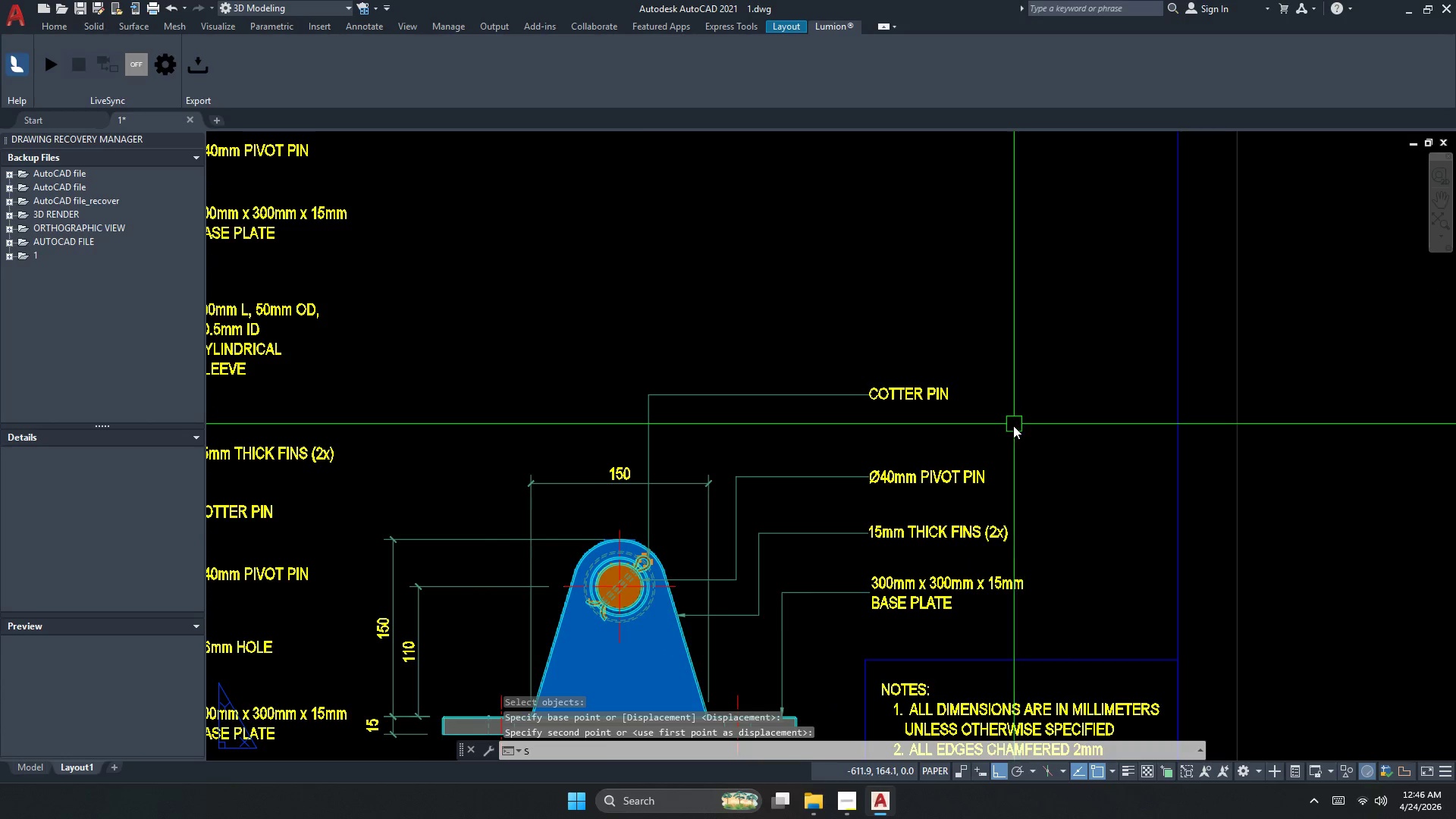 
key(Space)
 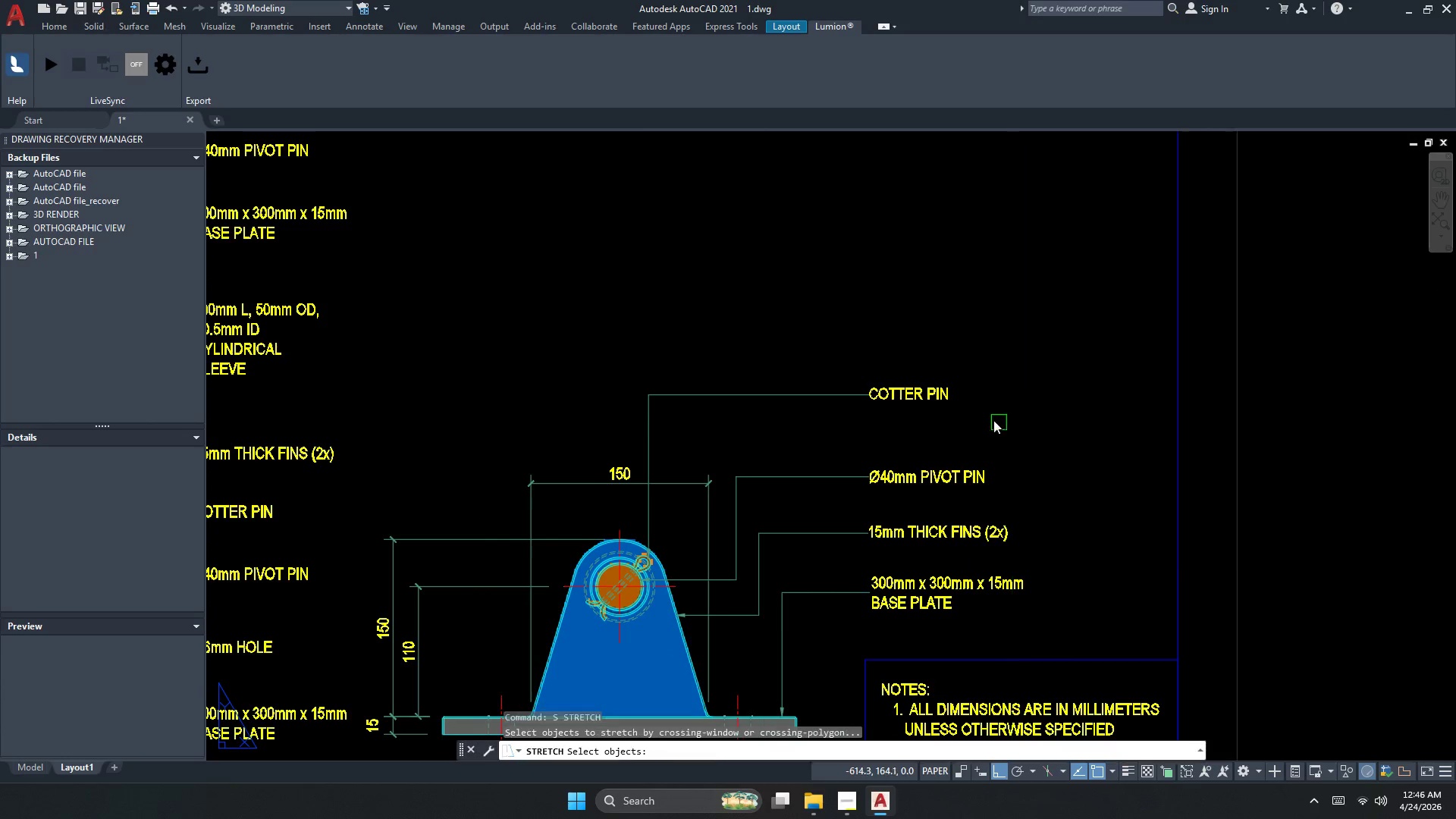 
left_click_drag(start_coordinate=[978, 413], to_coordinate=[951, 403])
 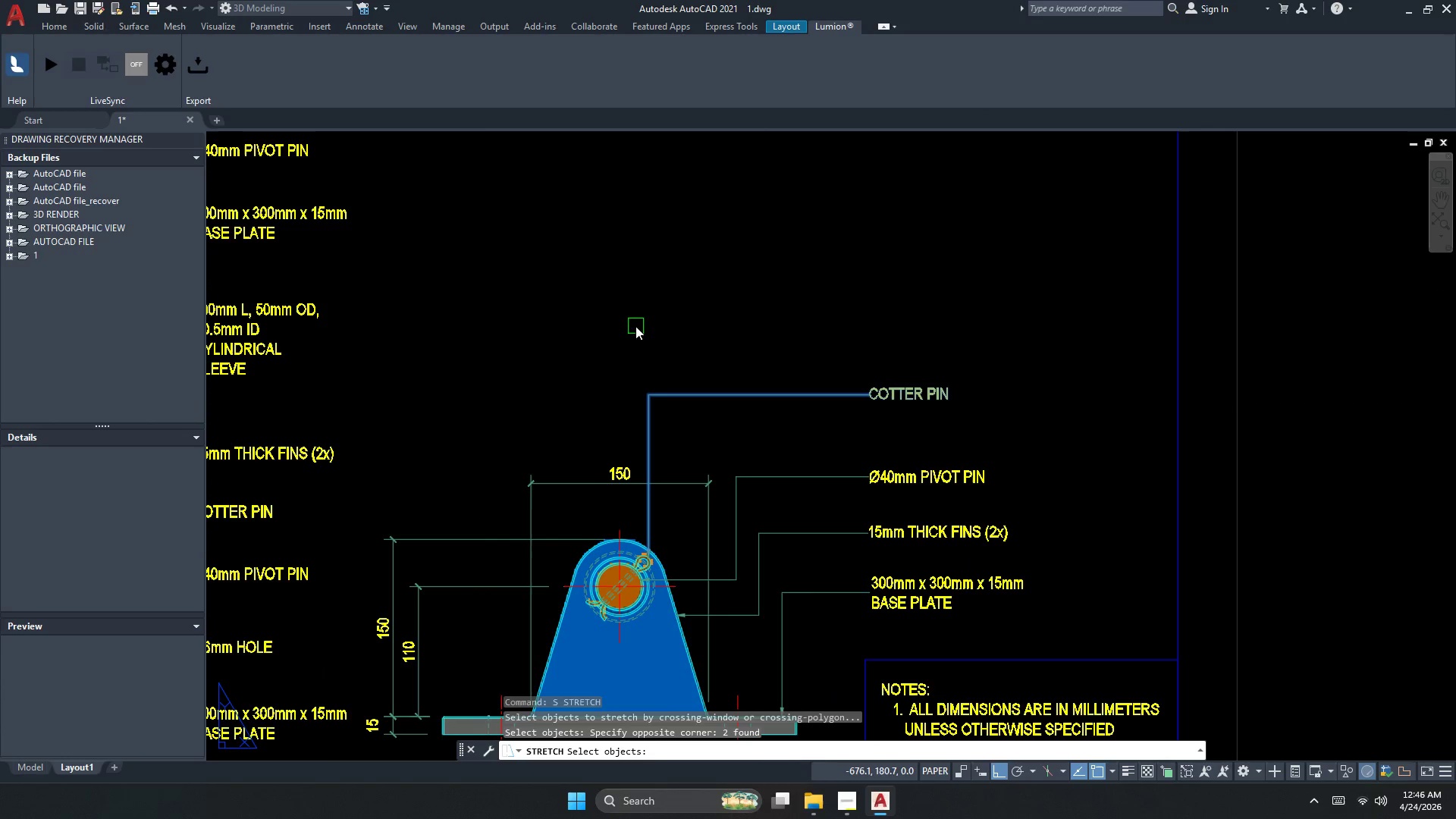 
key(Space)
 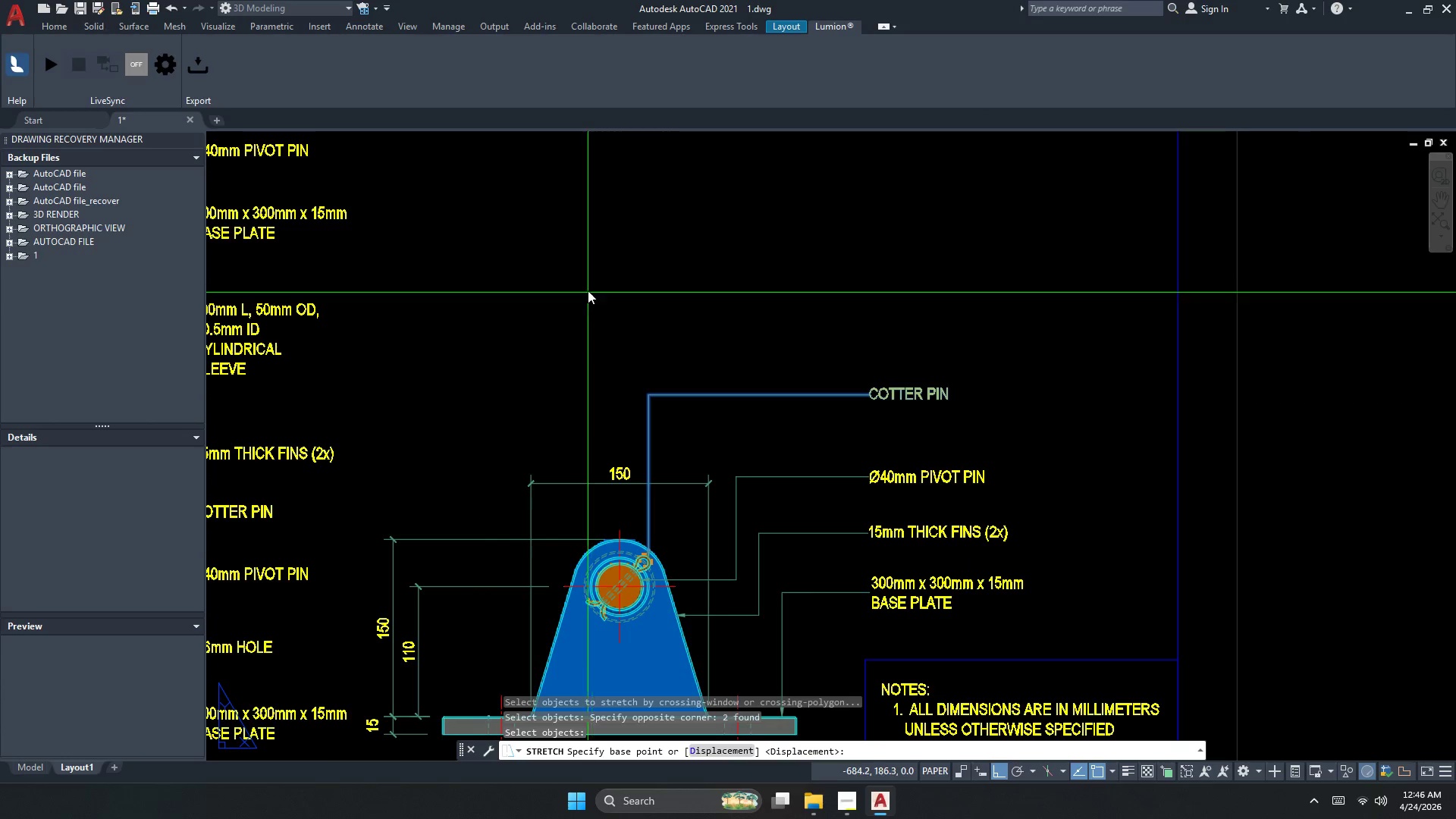 
left_click_drag(start_coordinate=[588, 290], to_coordinate=[587, 297])
 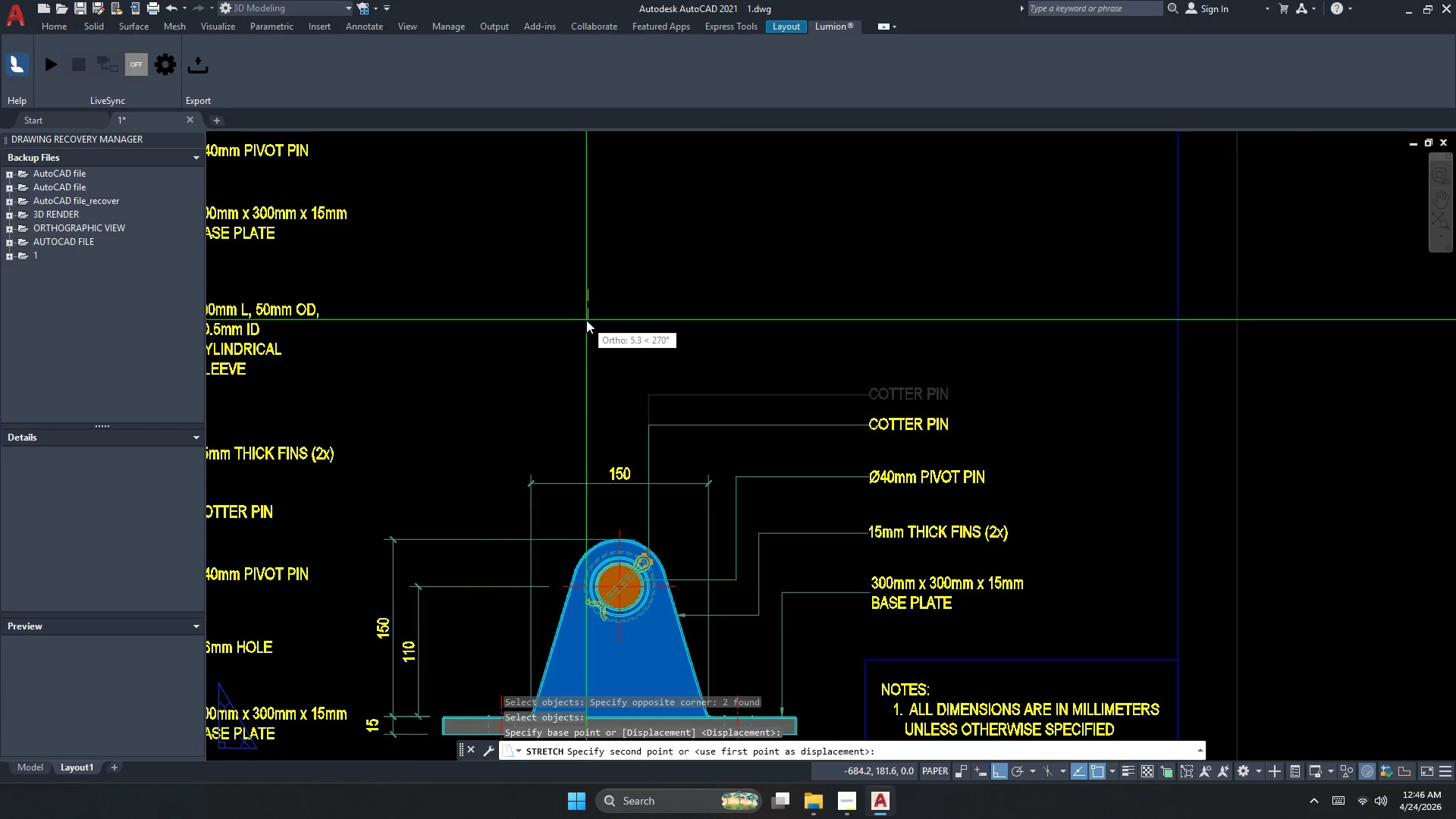 
left_click([587, 318])
 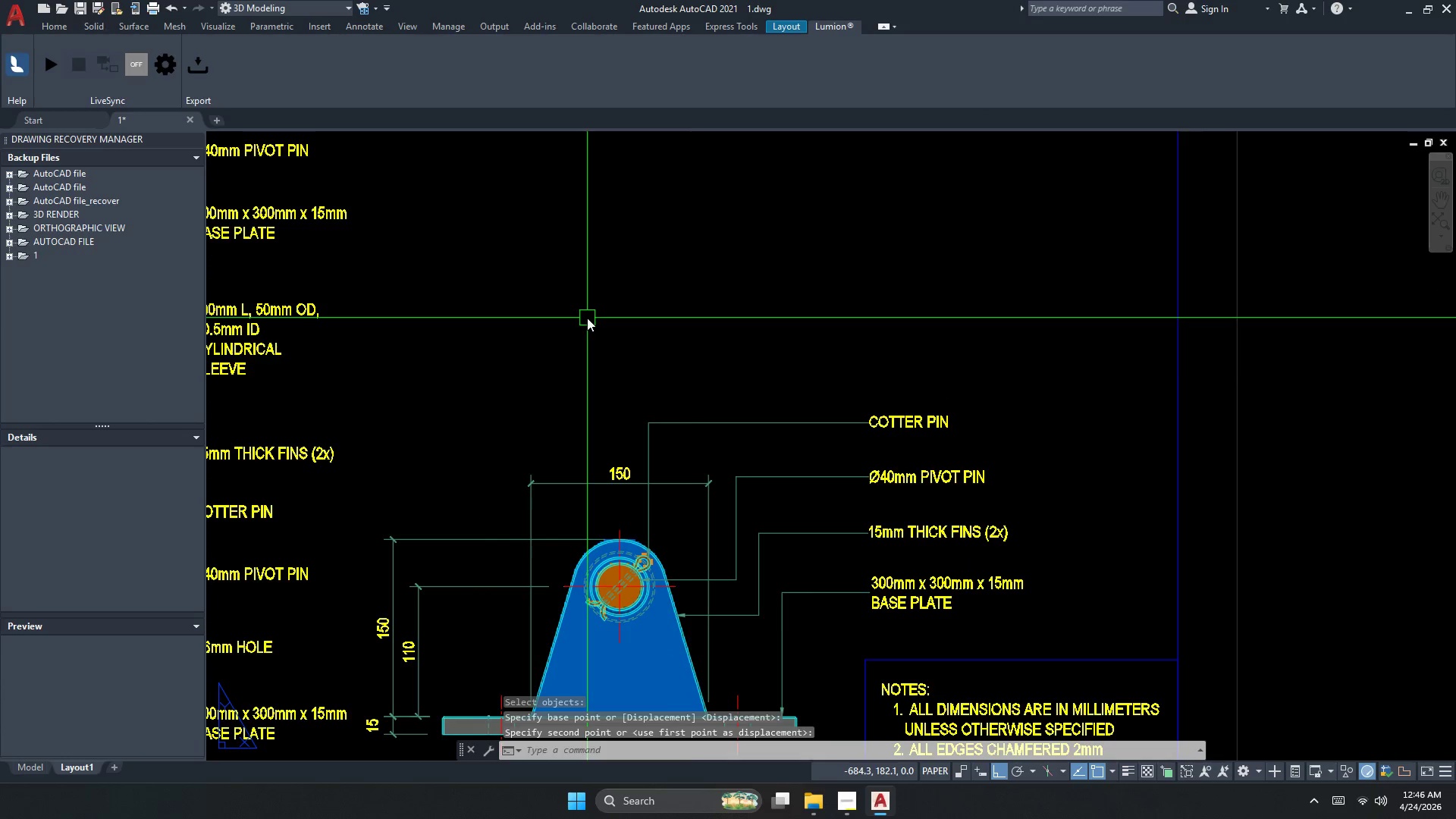 
key(Escape)
 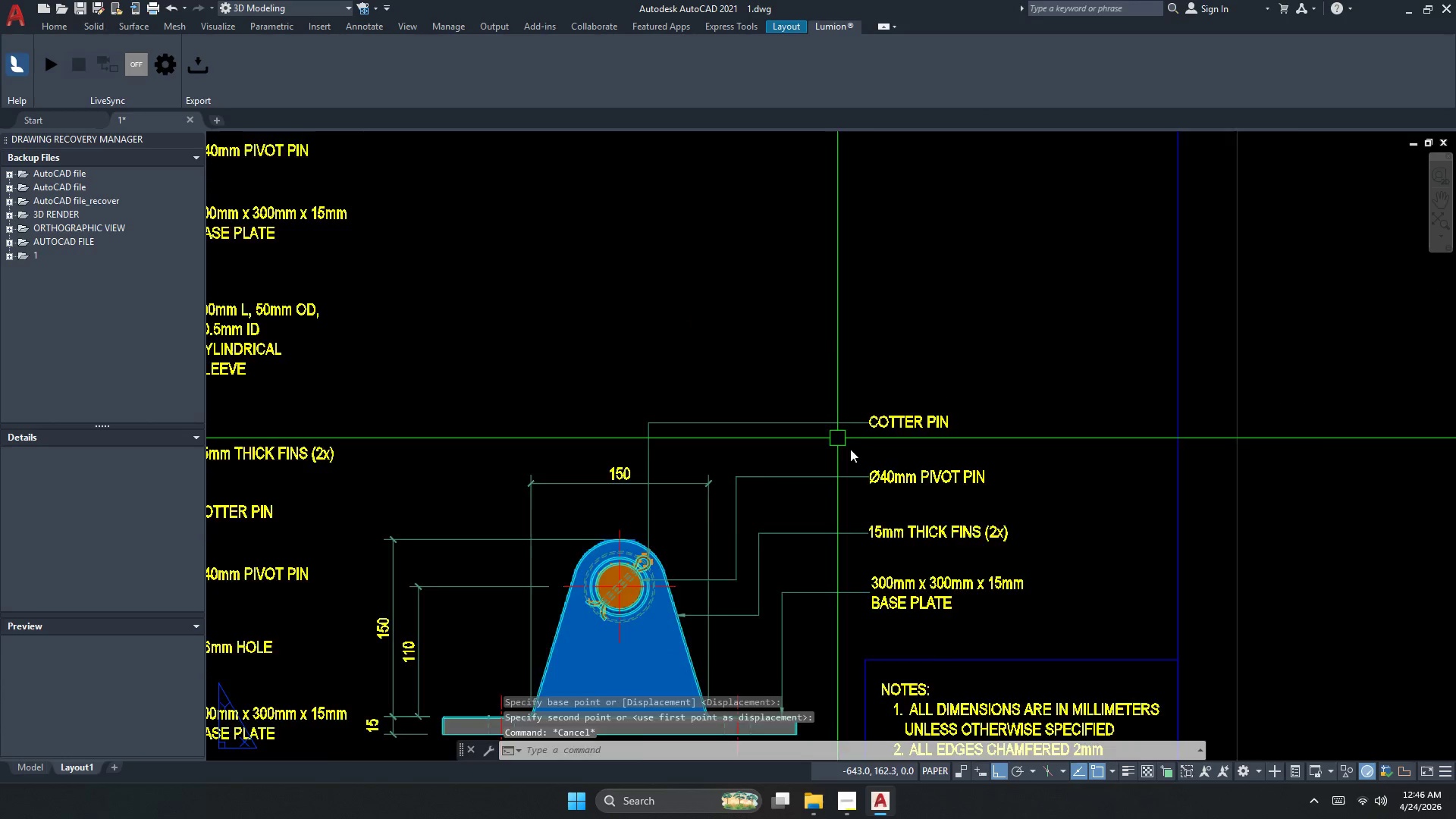 
scroll: coordinate [864, 476], scroll_direction: down, amount: 2.0
 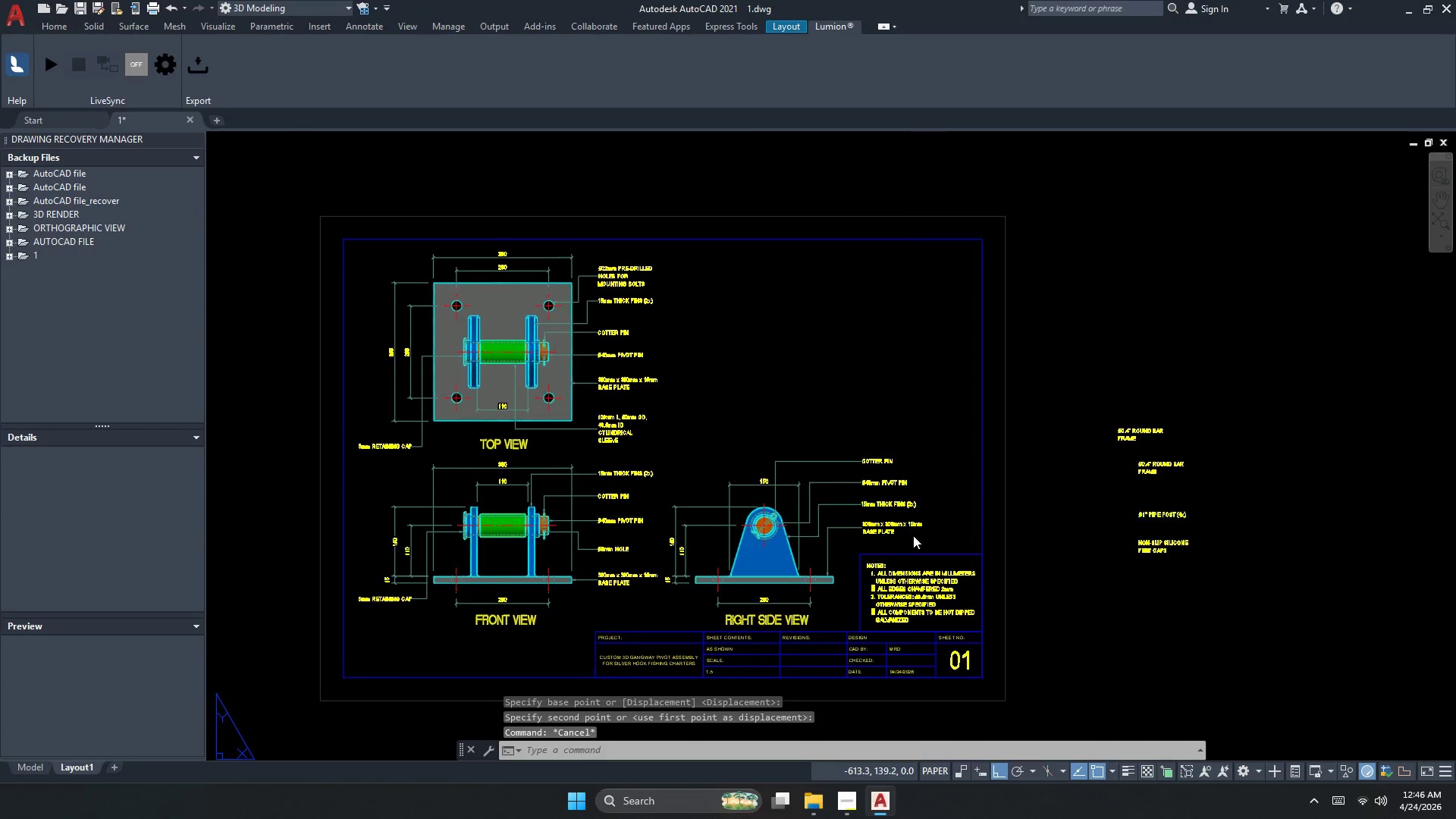 
key(Escape)
 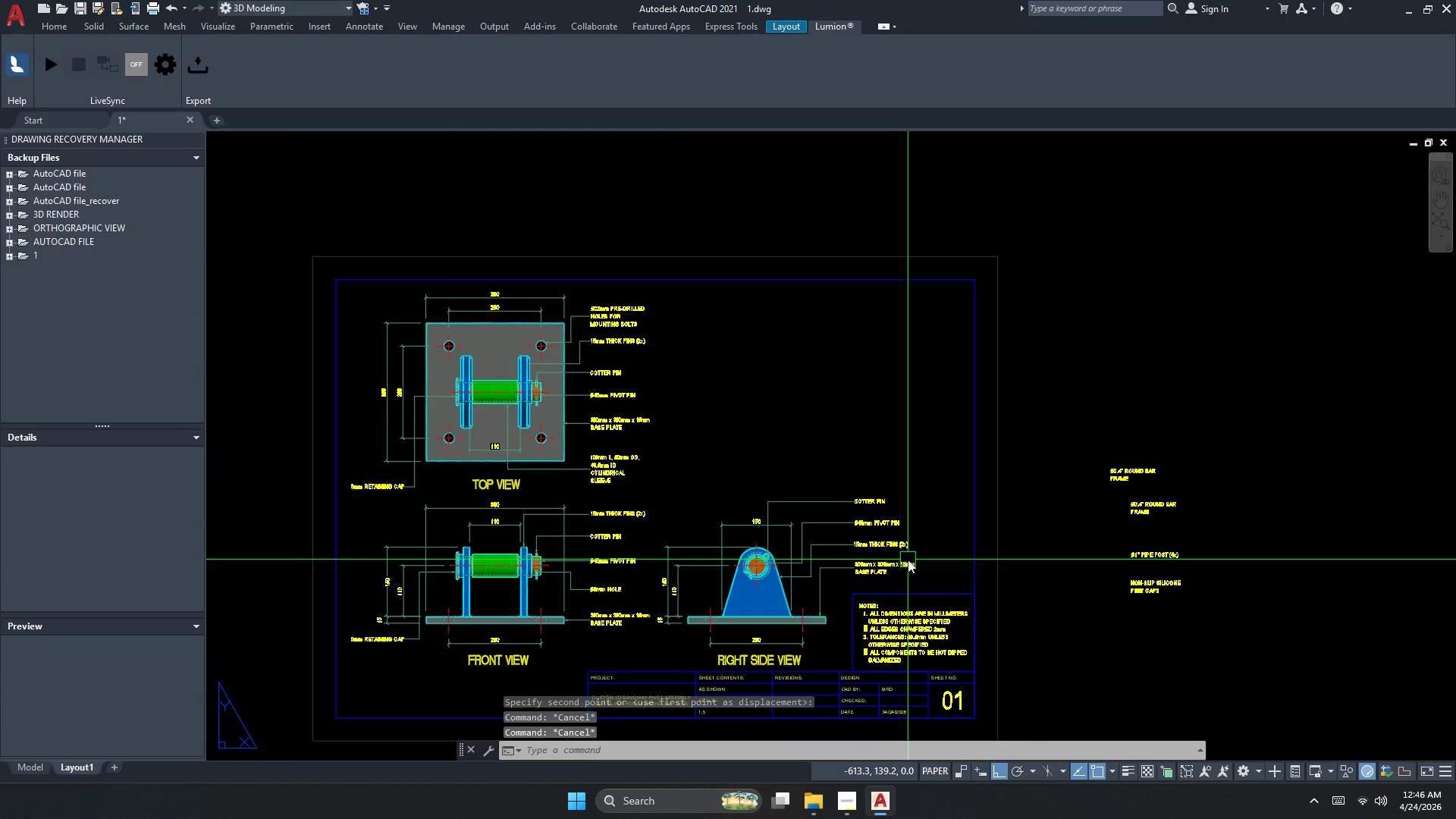 
key(Control+ControlLeft)
 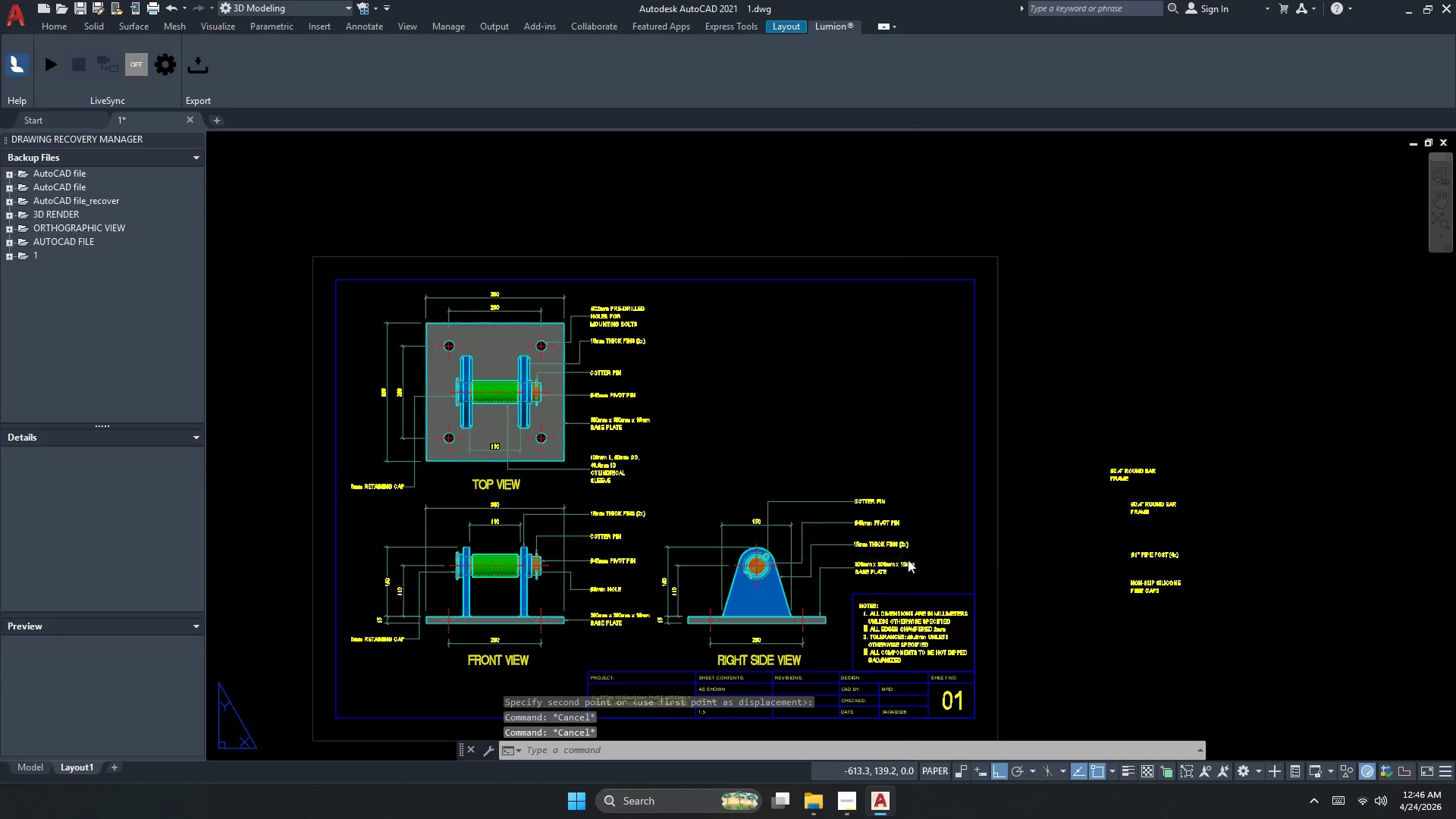 
key(Control+S)
 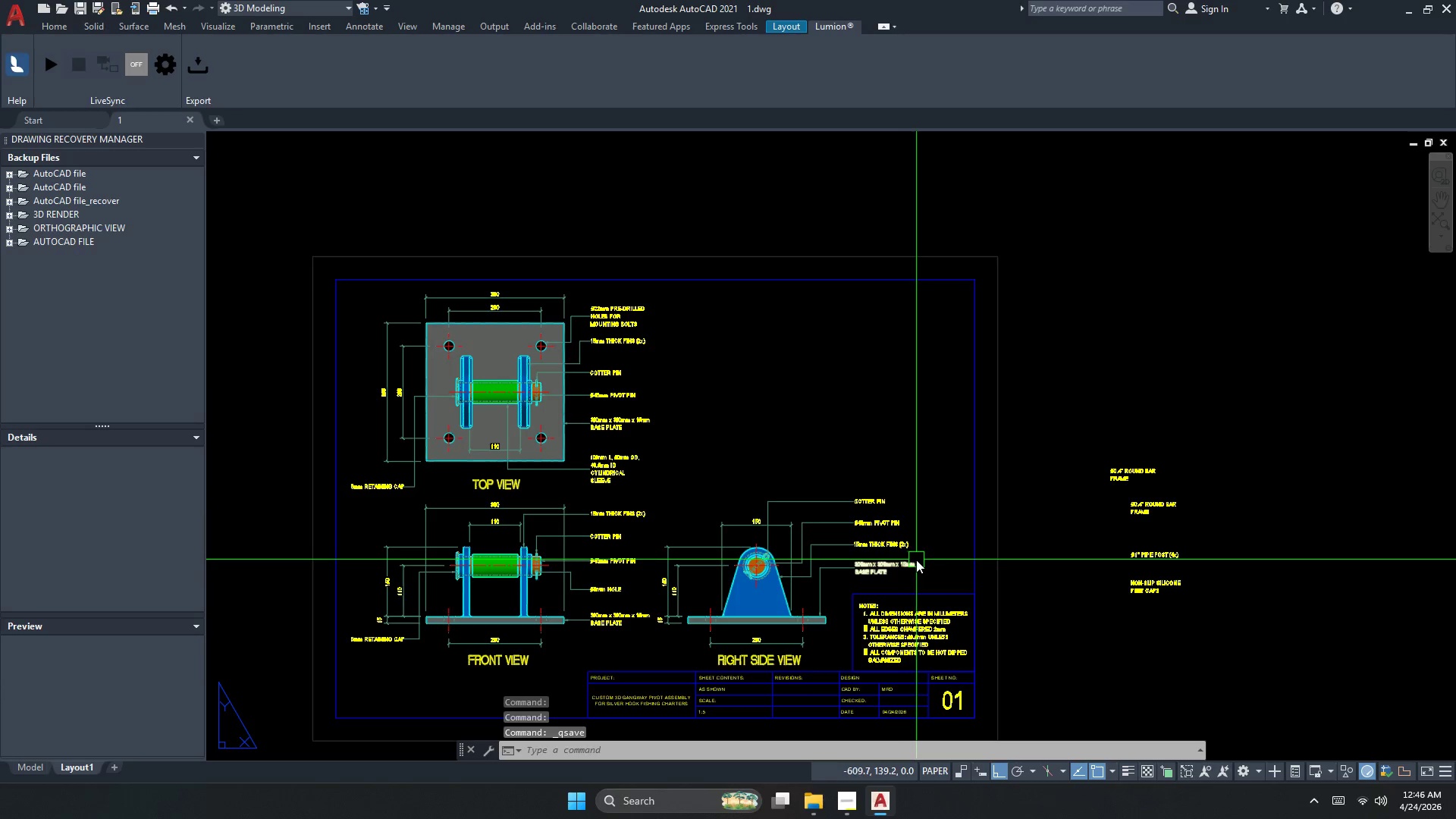 
left_click_drag(start_coordinate=[1229, 645], to_coordinate=[1195, 584])
 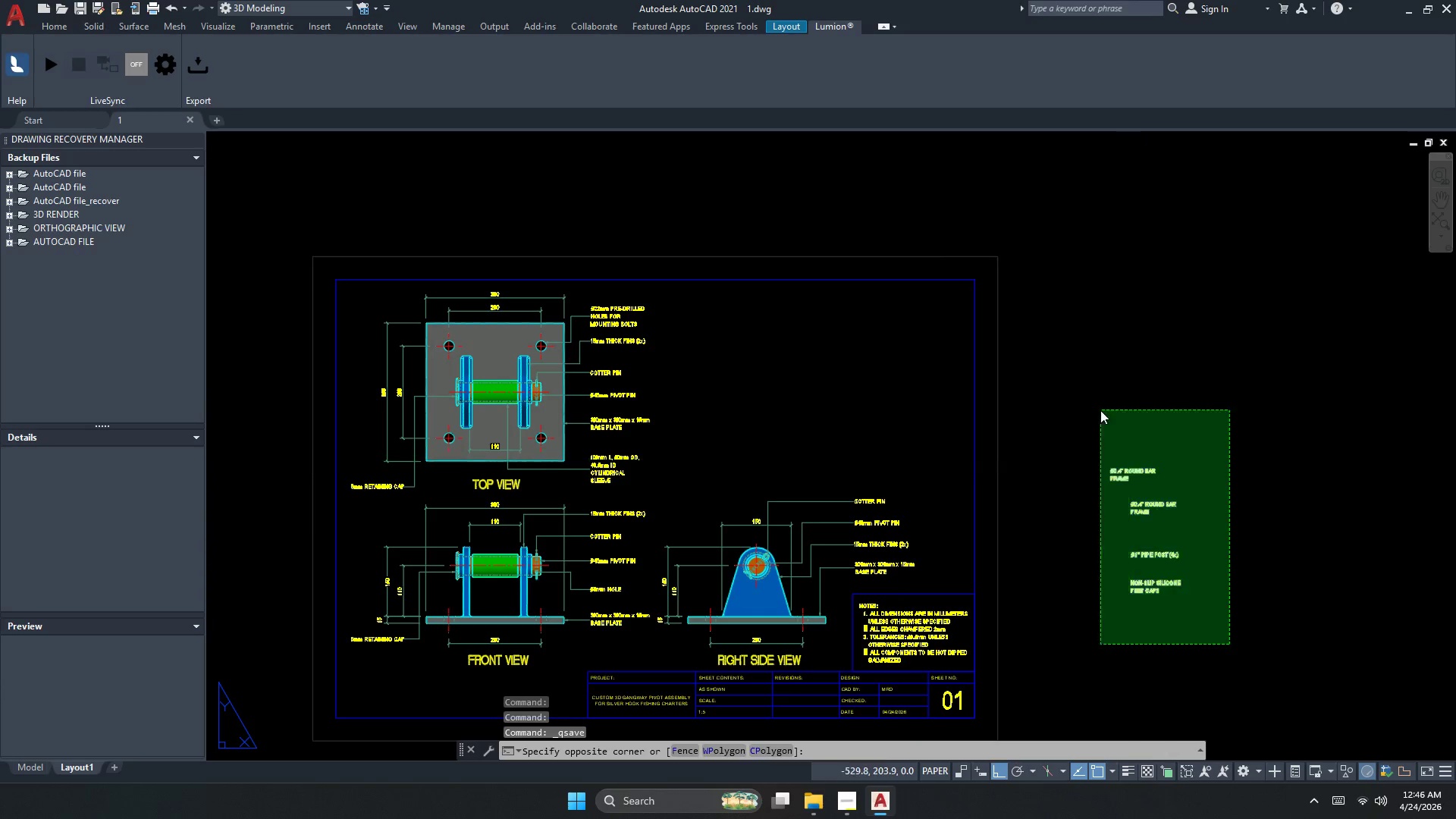 
double_click([1100, 410])
 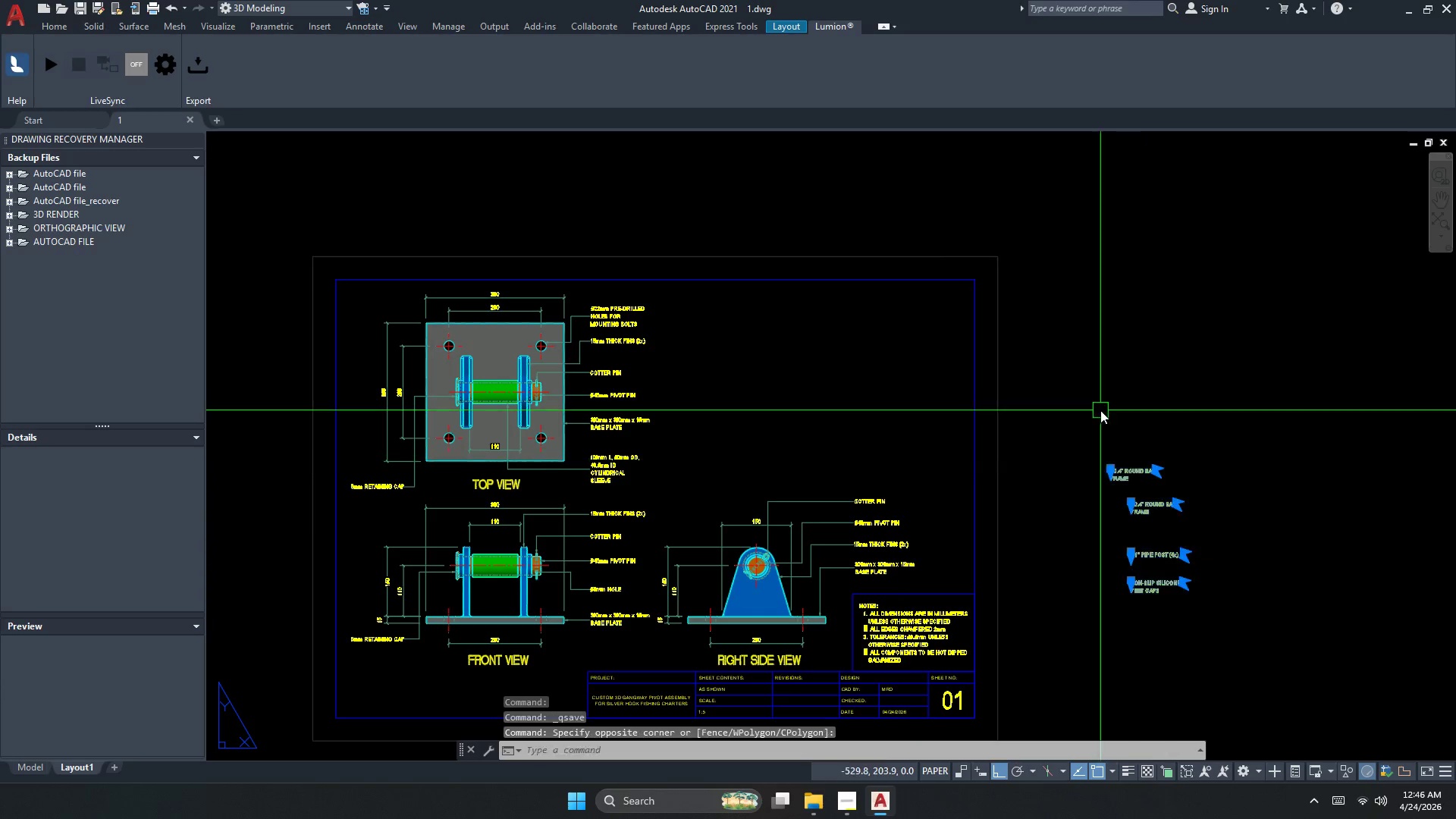 
key(E)
 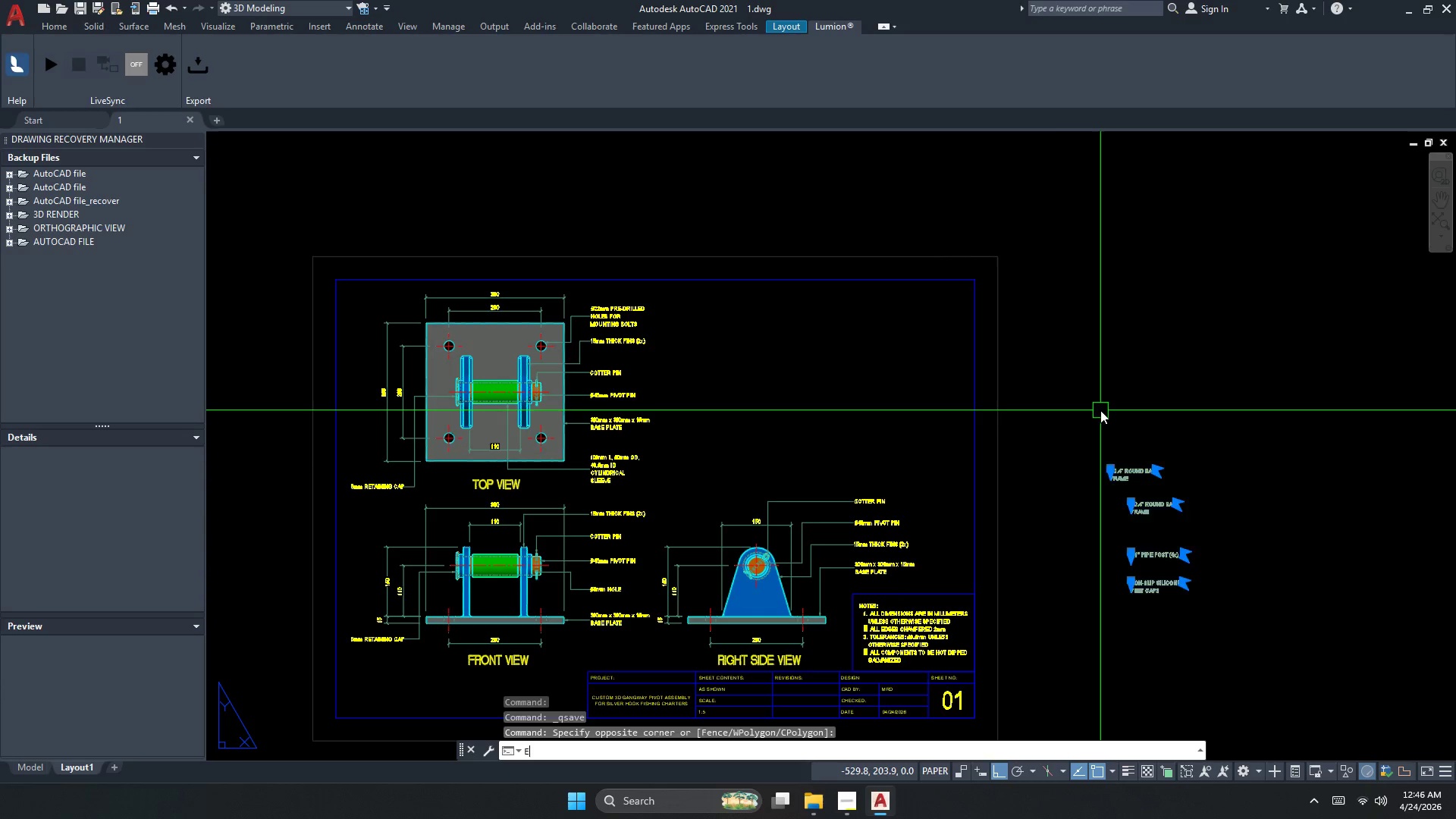 
key(Space)
 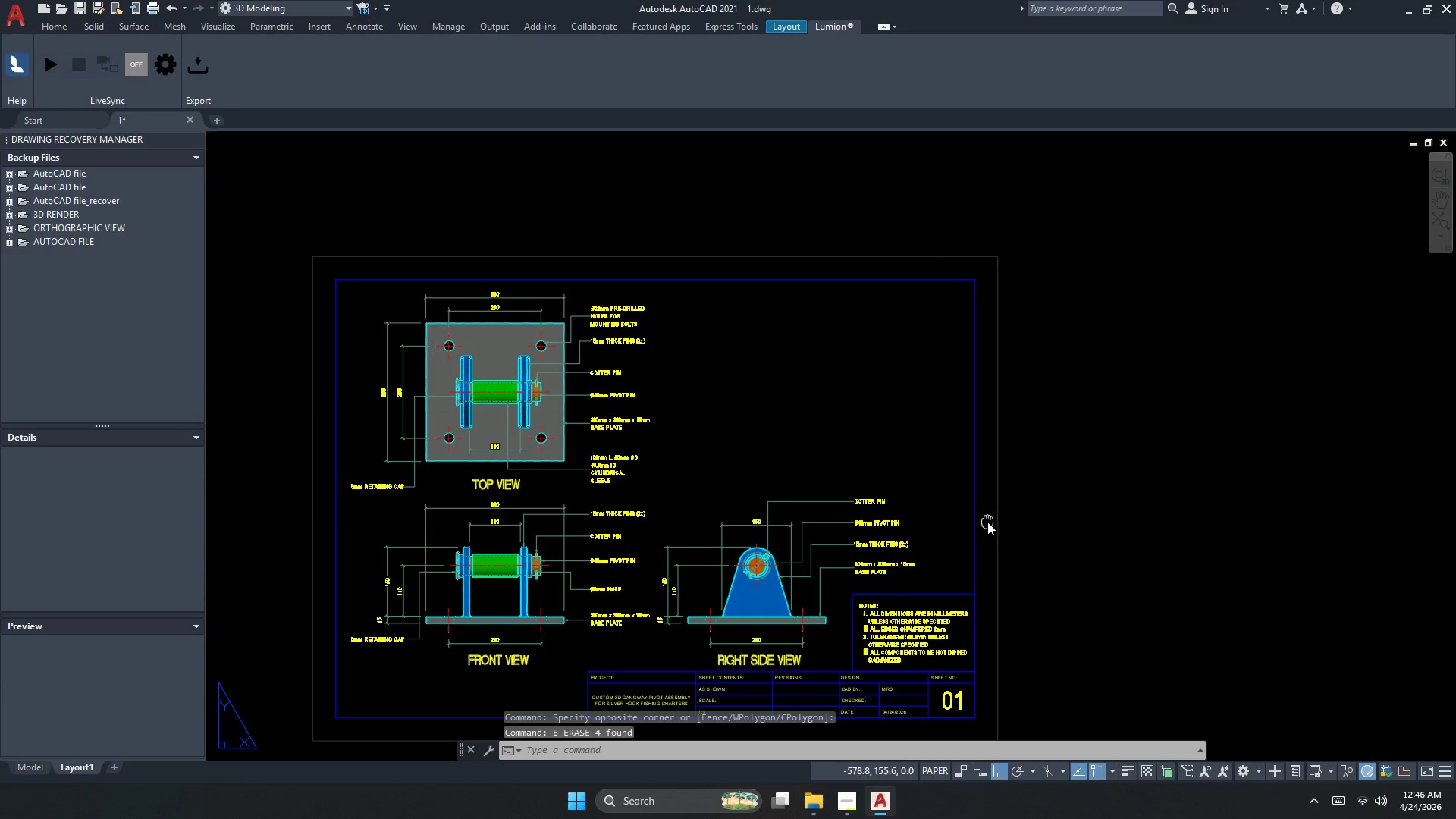 
double_click([987, 522])
 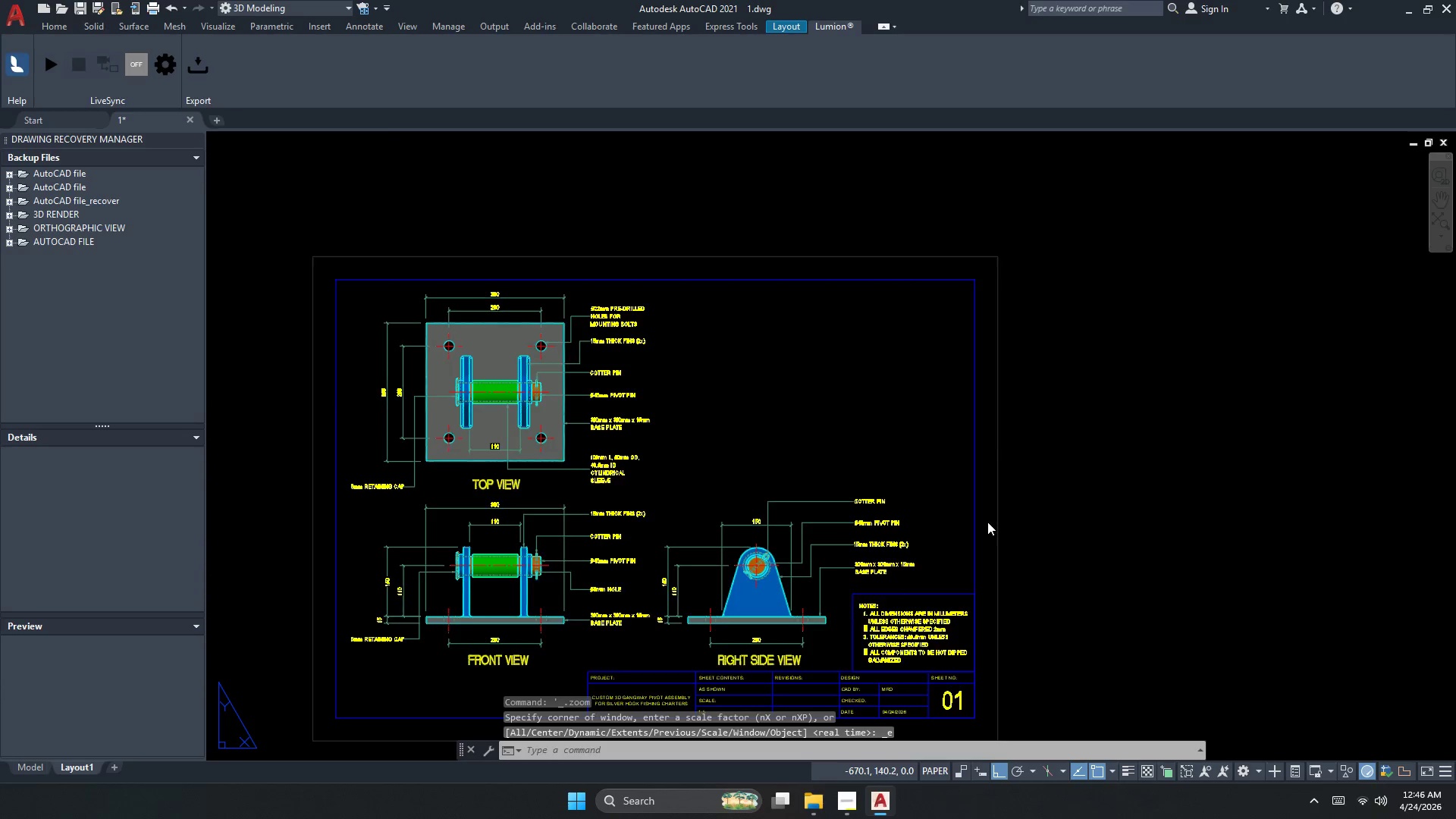 
triple_click([987, 522])
 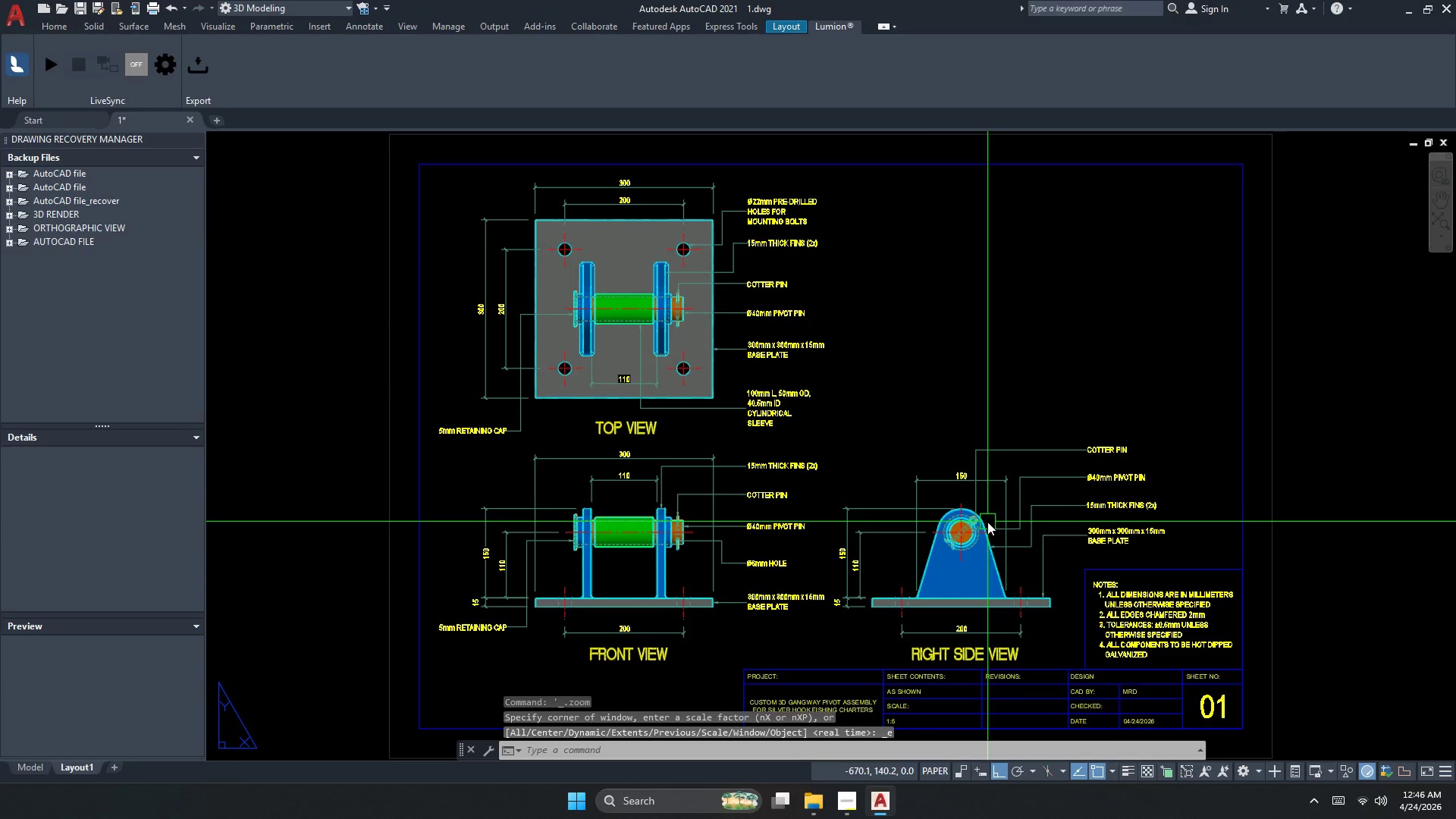 
key(Escape)
 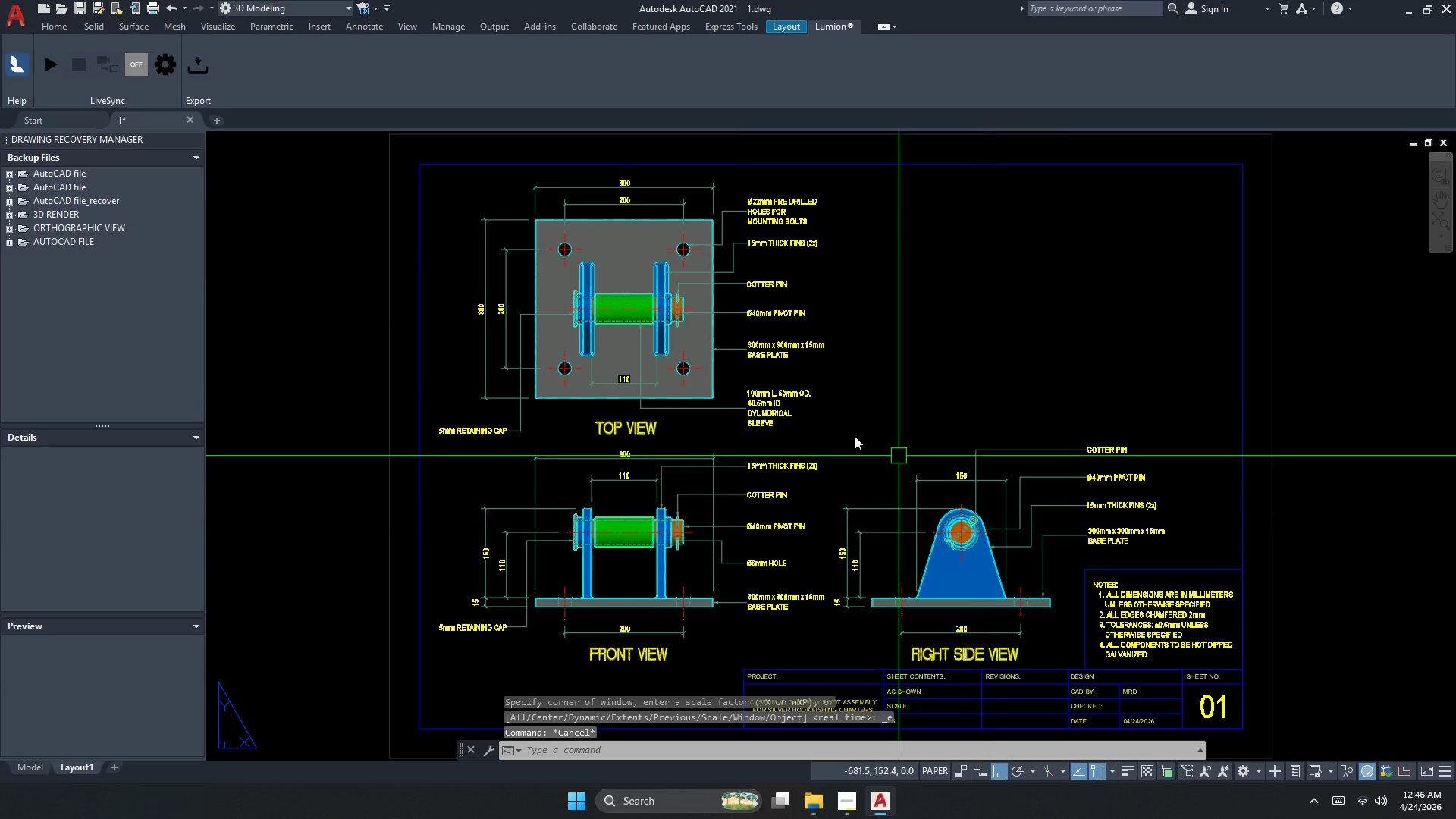 
key(Escape)
 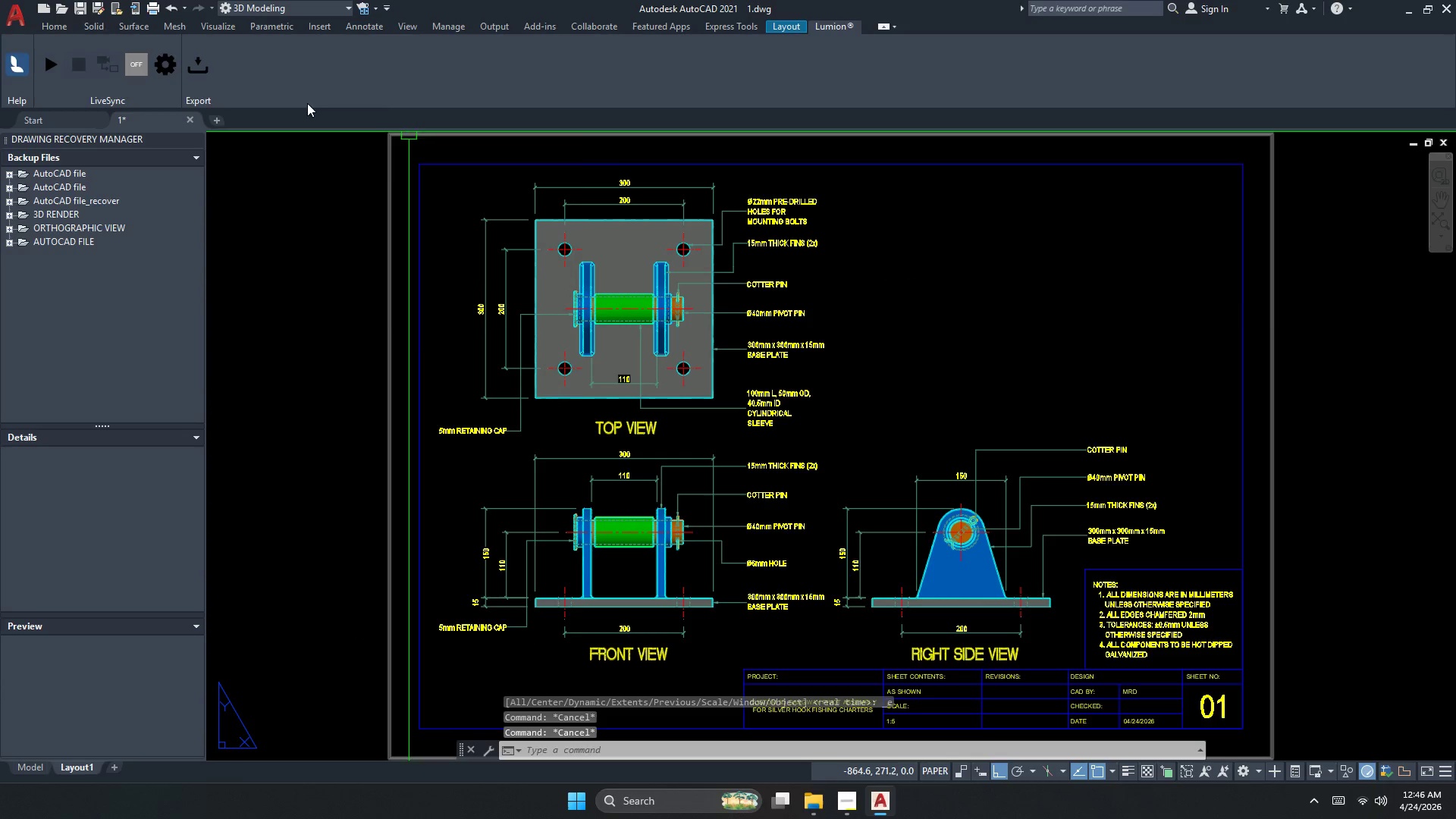 
key(Control+ControlLeft)
 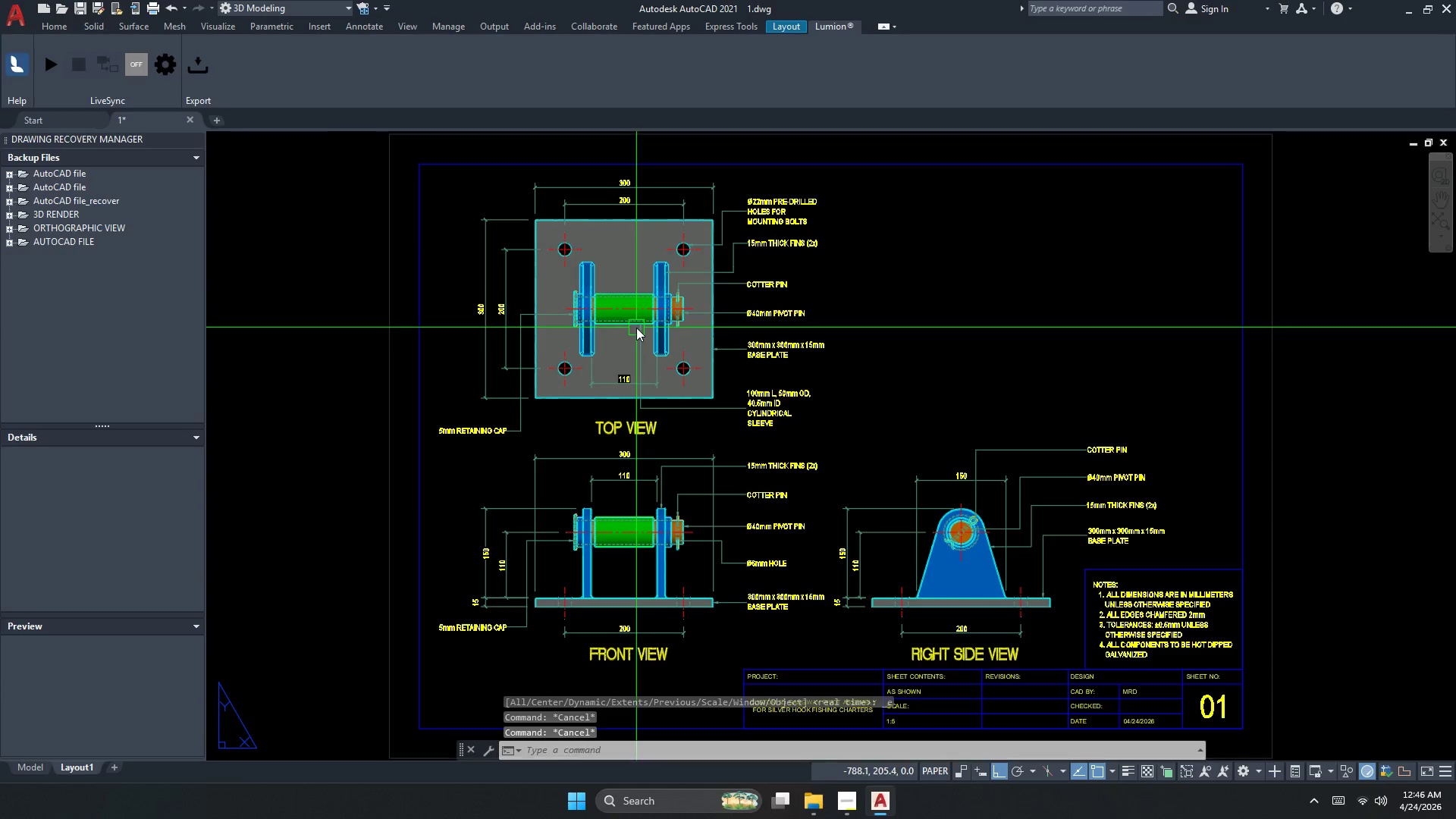 
key(Control+S)
 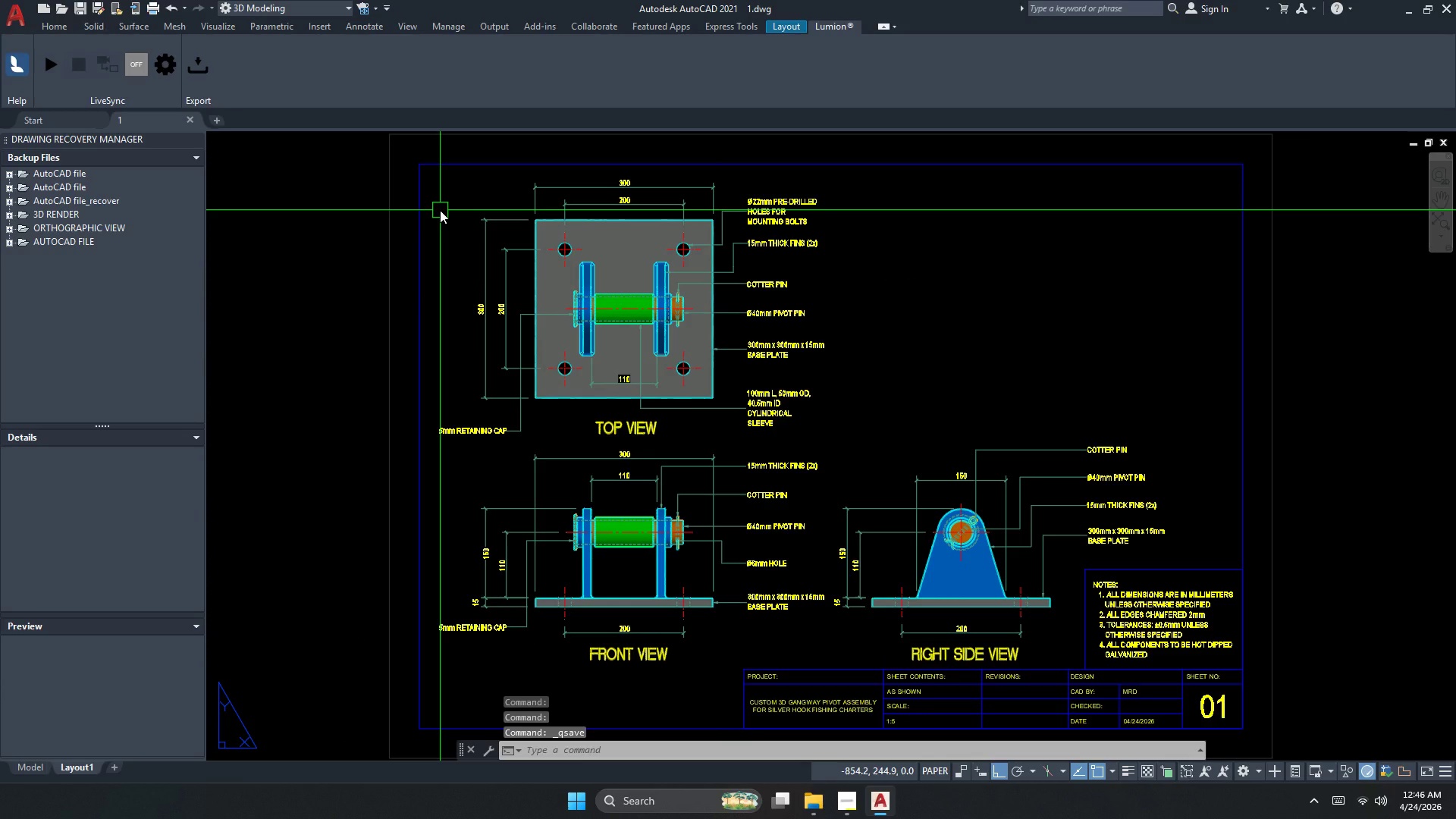 
key(Escape)
 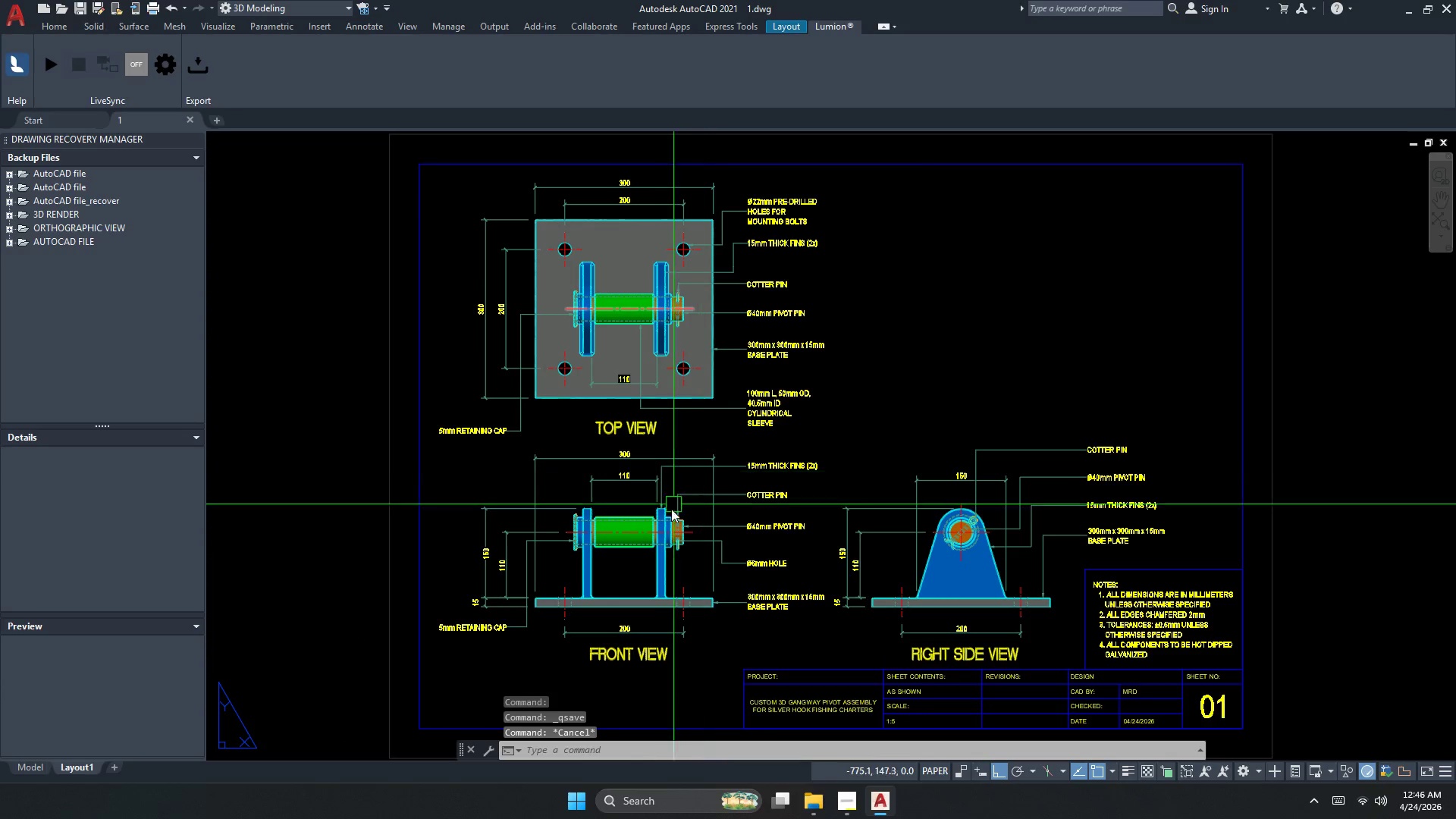 
left_click([626, 525])
 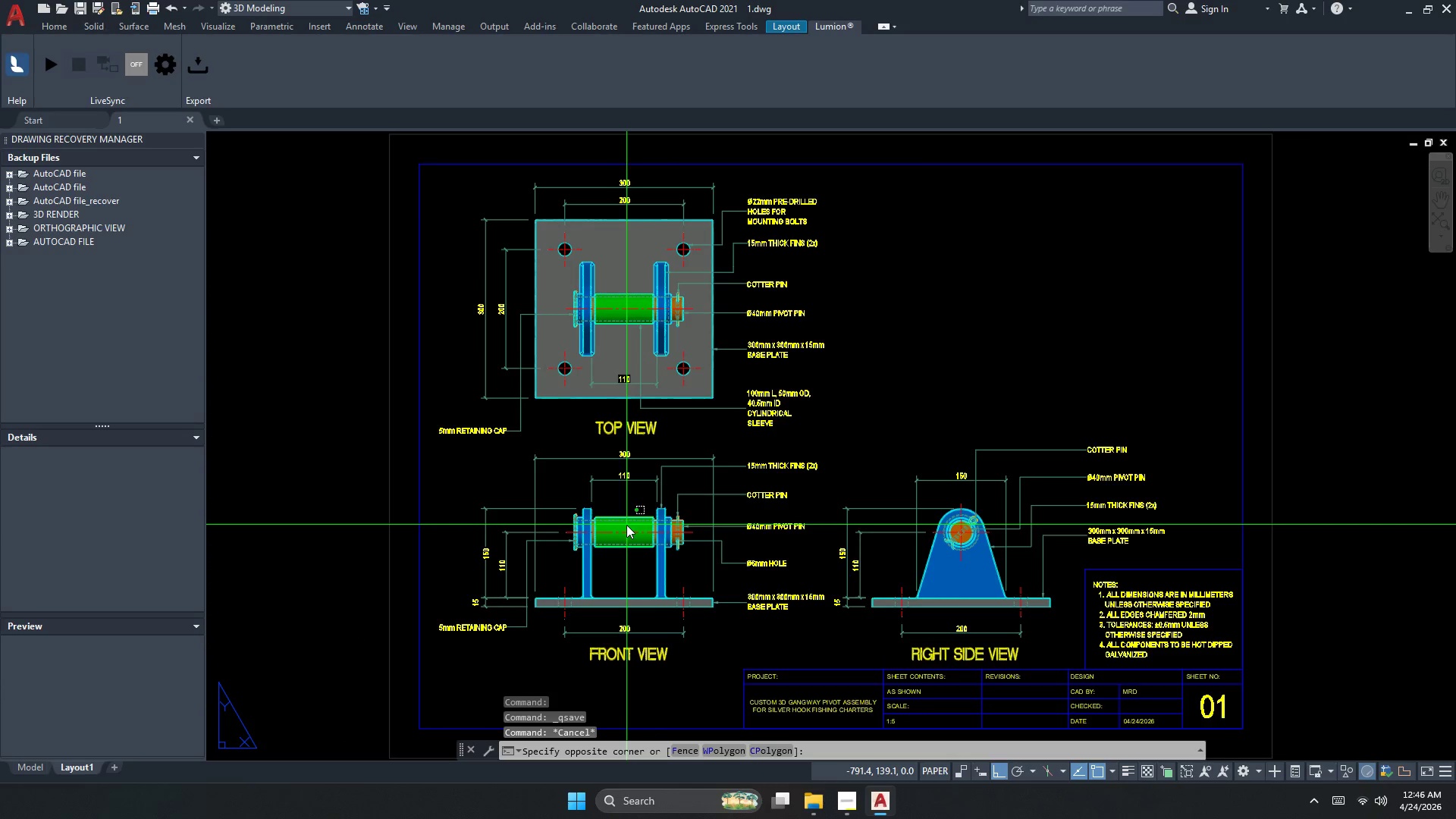 
key(Escape)
 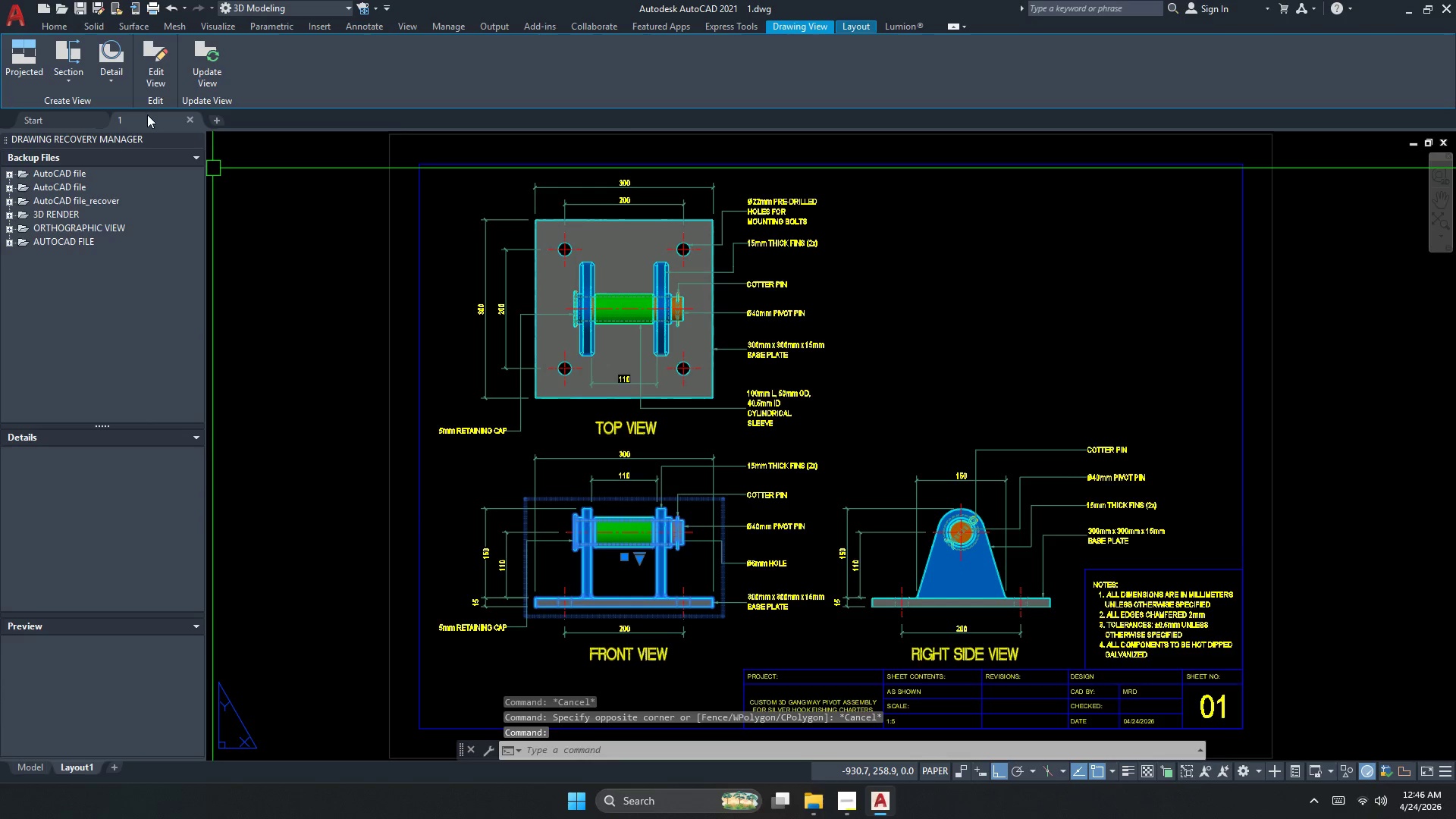 
left_click([24, 73])
 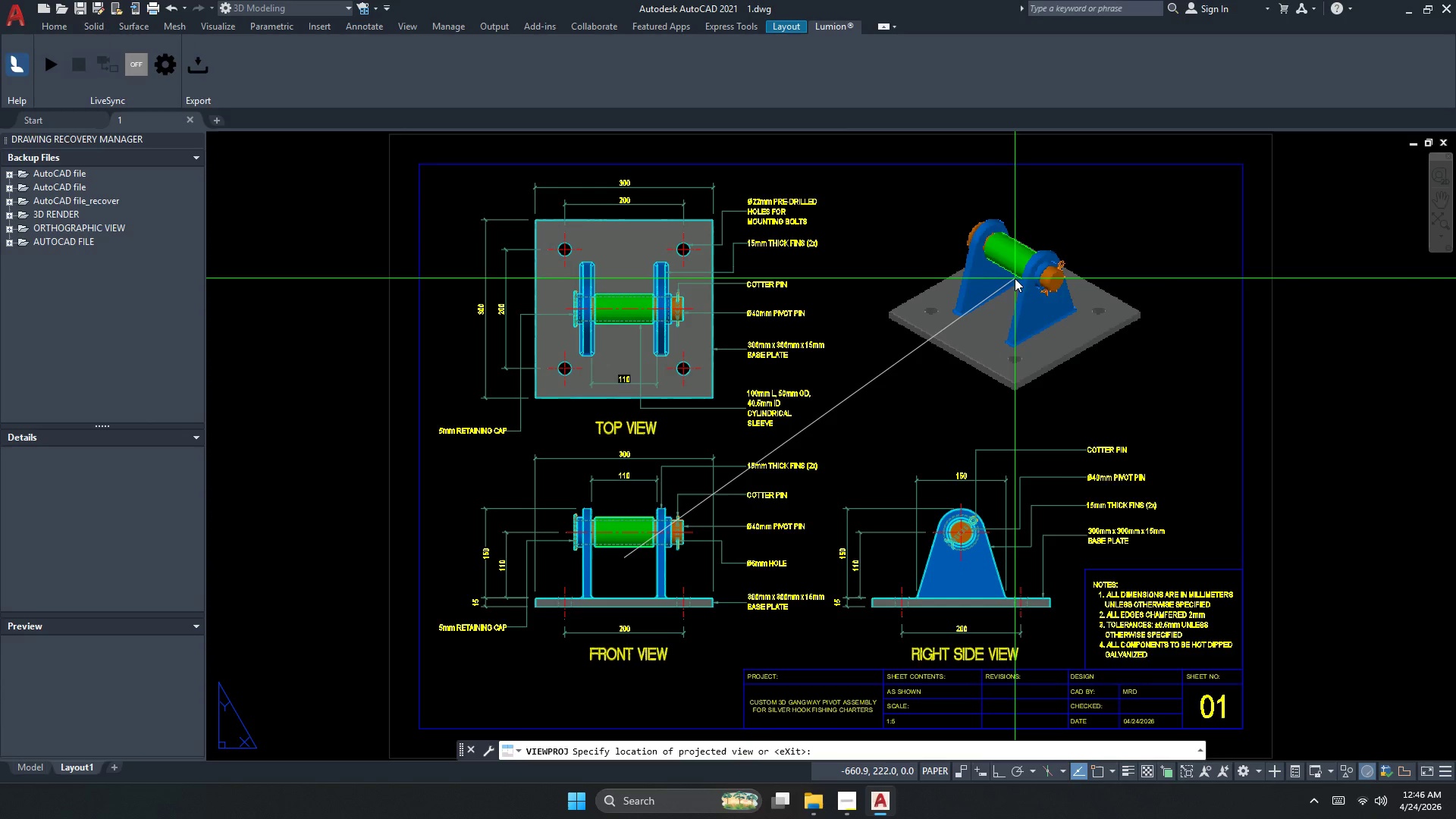 
left_click([1017, 272])
 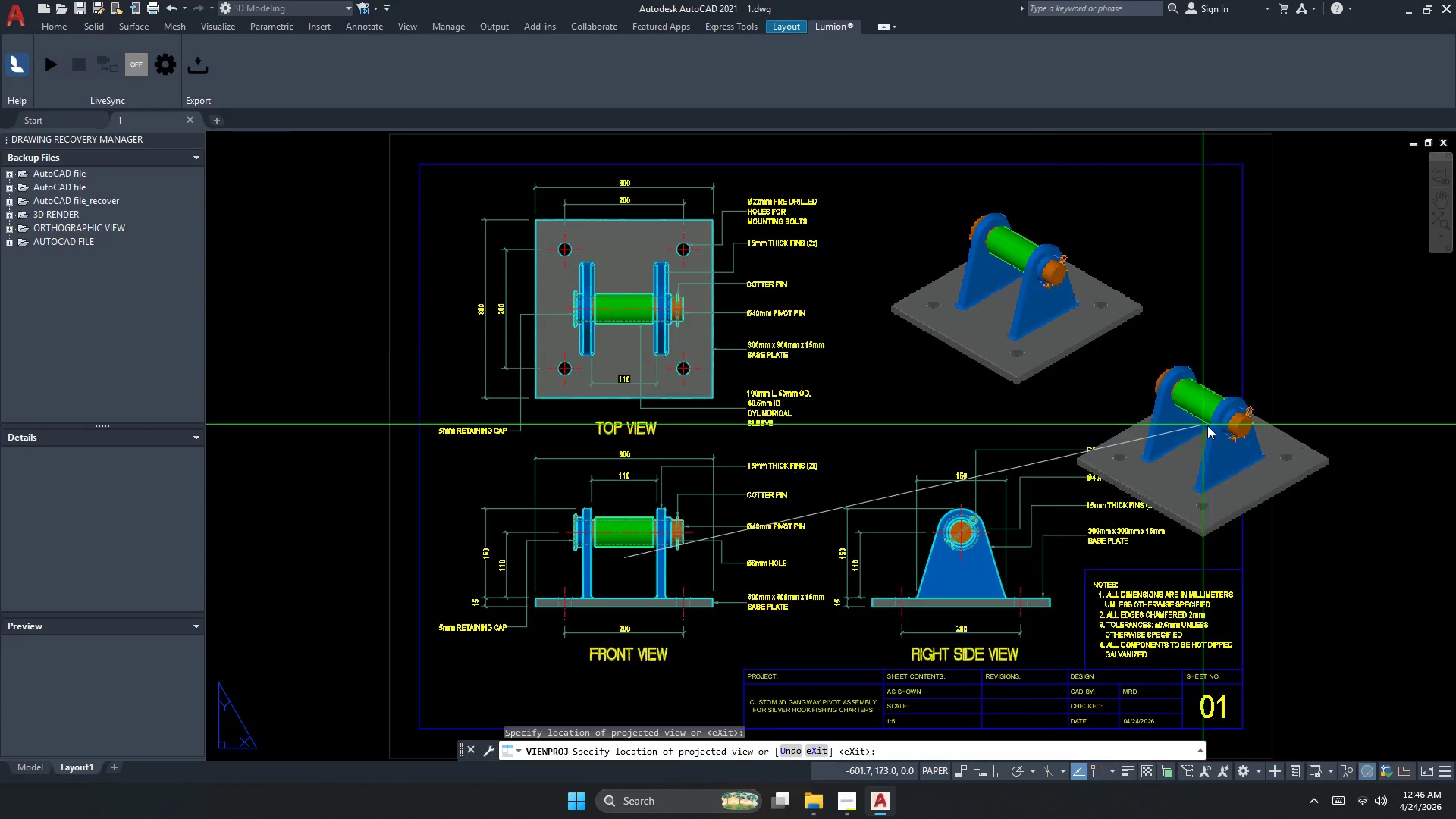 
key(Space)
 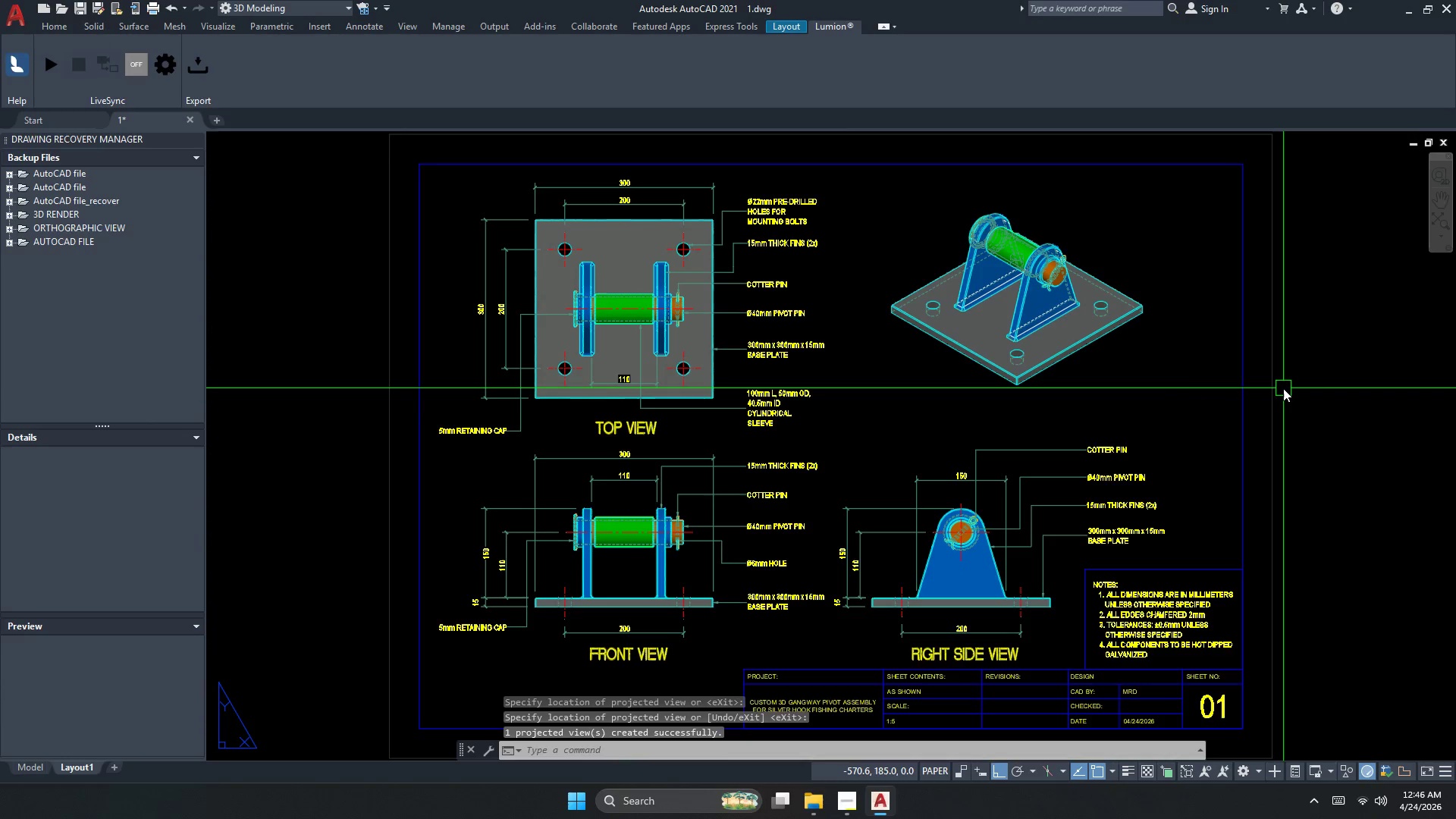 
key(Escape)
 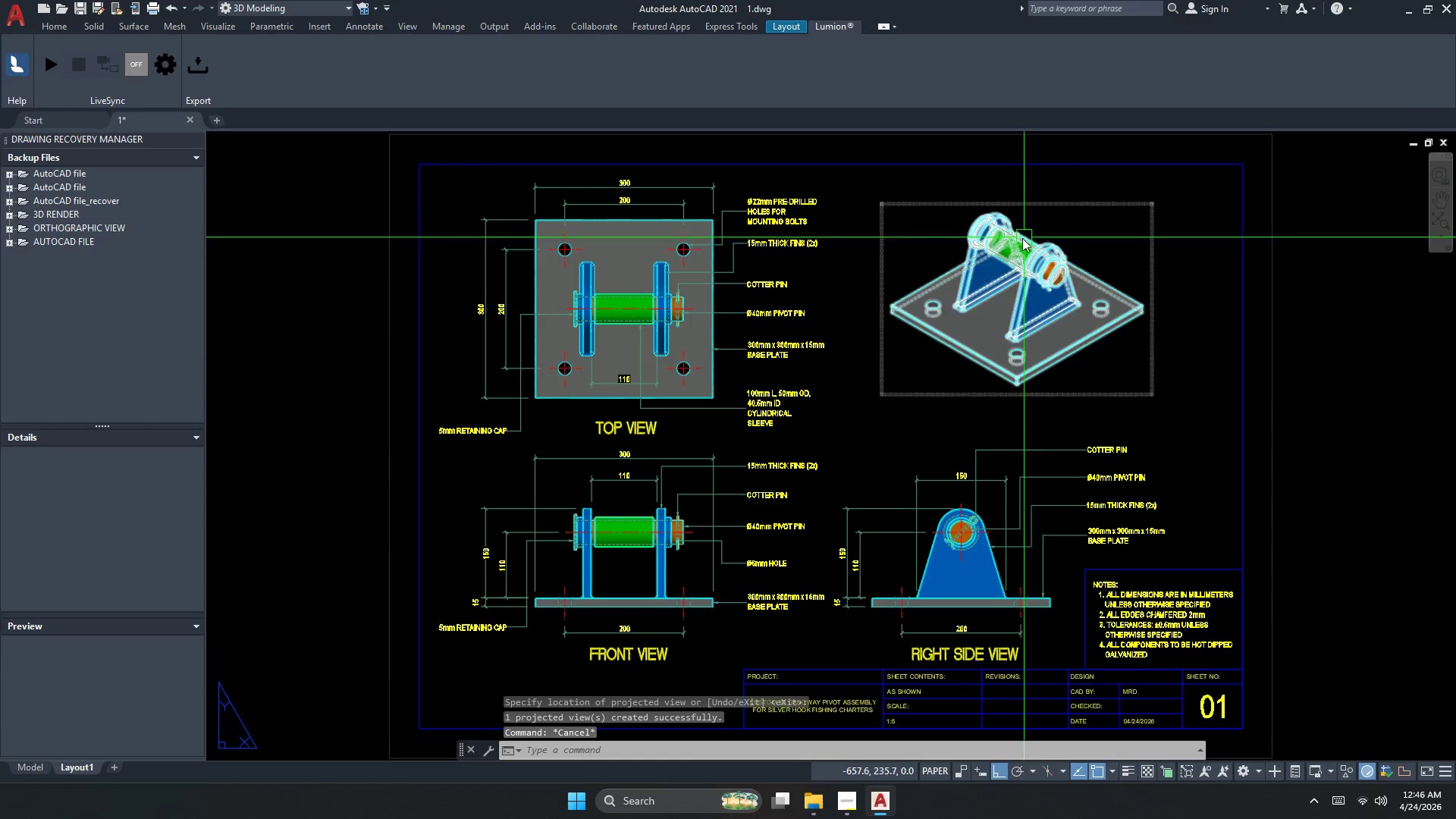 
scroll: coordinate [1106, 391], scroll_direction: up, amount: 4.0
 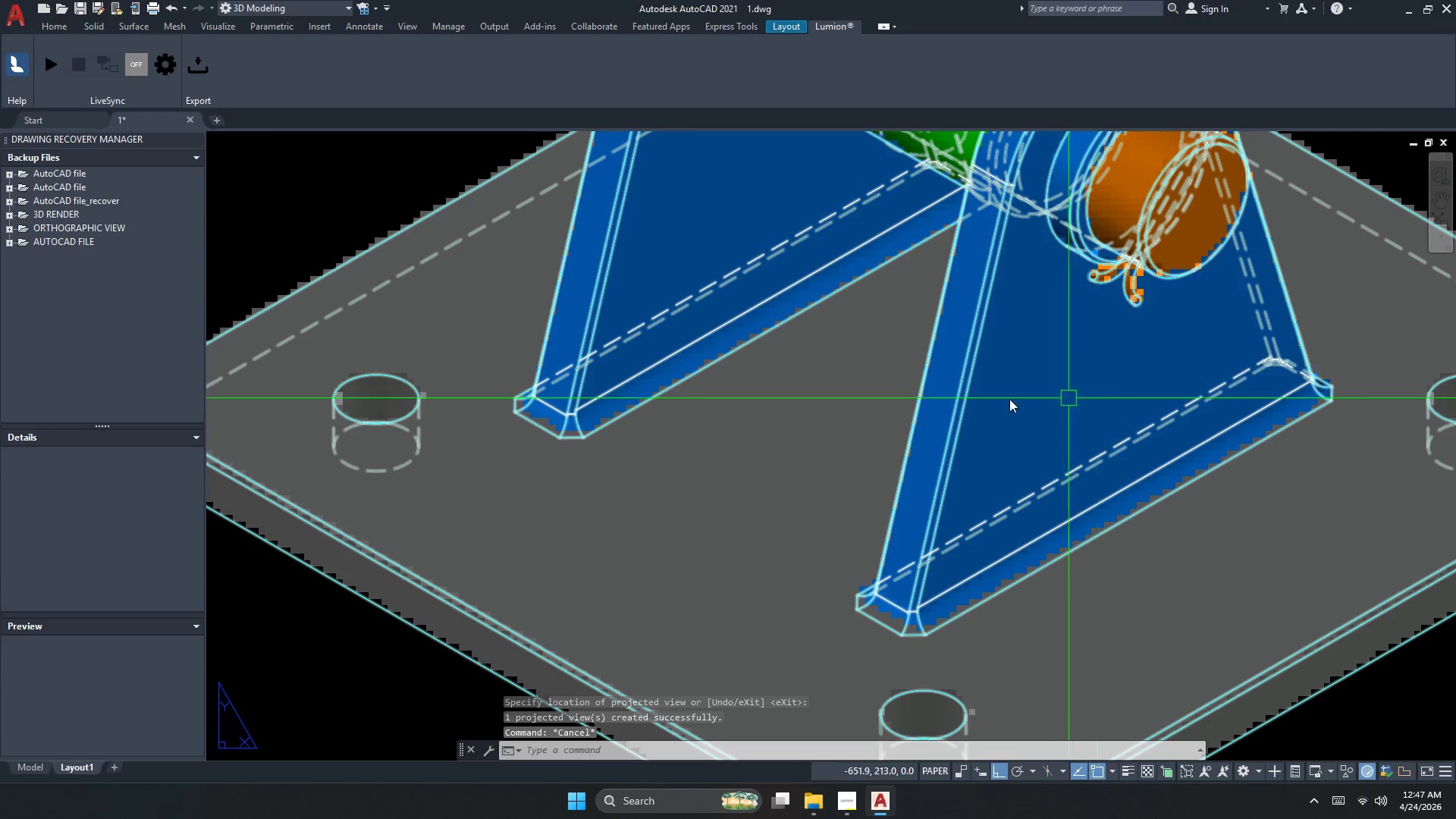 
key(Escape)
 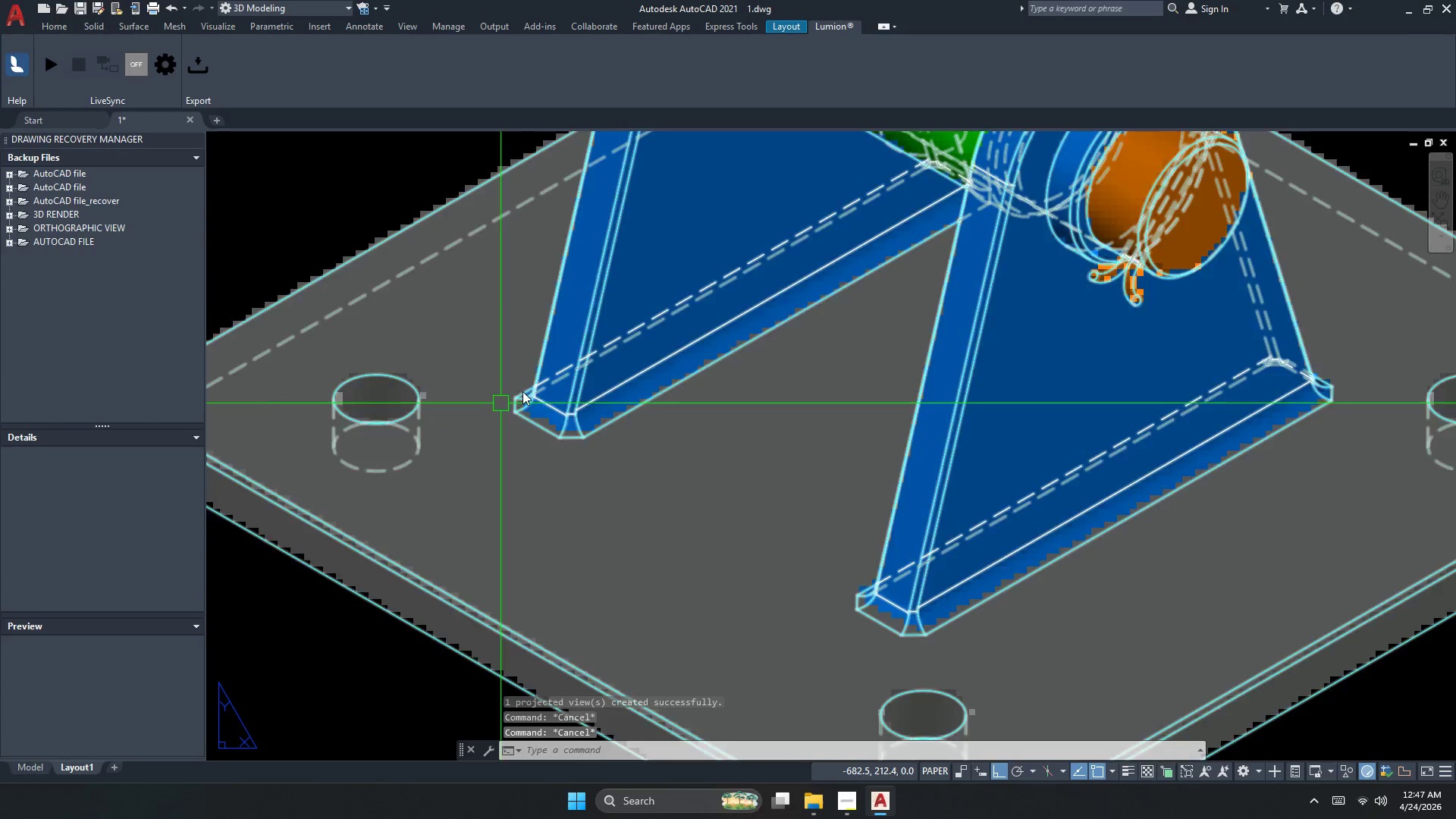 
scroll: coordinate [635, 375], scroll_direction: down, amount: 2.0
 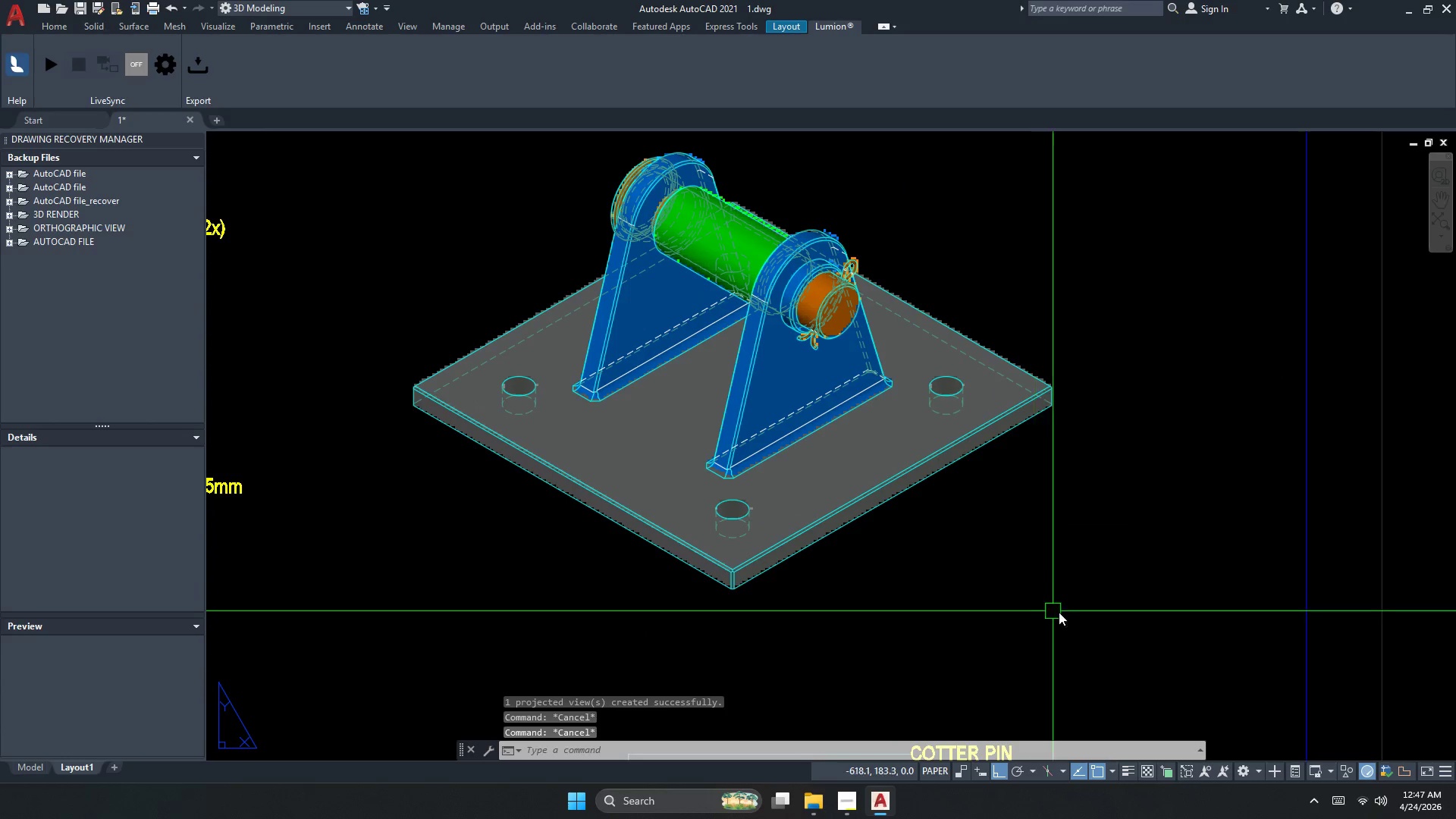 
key(Escape)
type(la )
 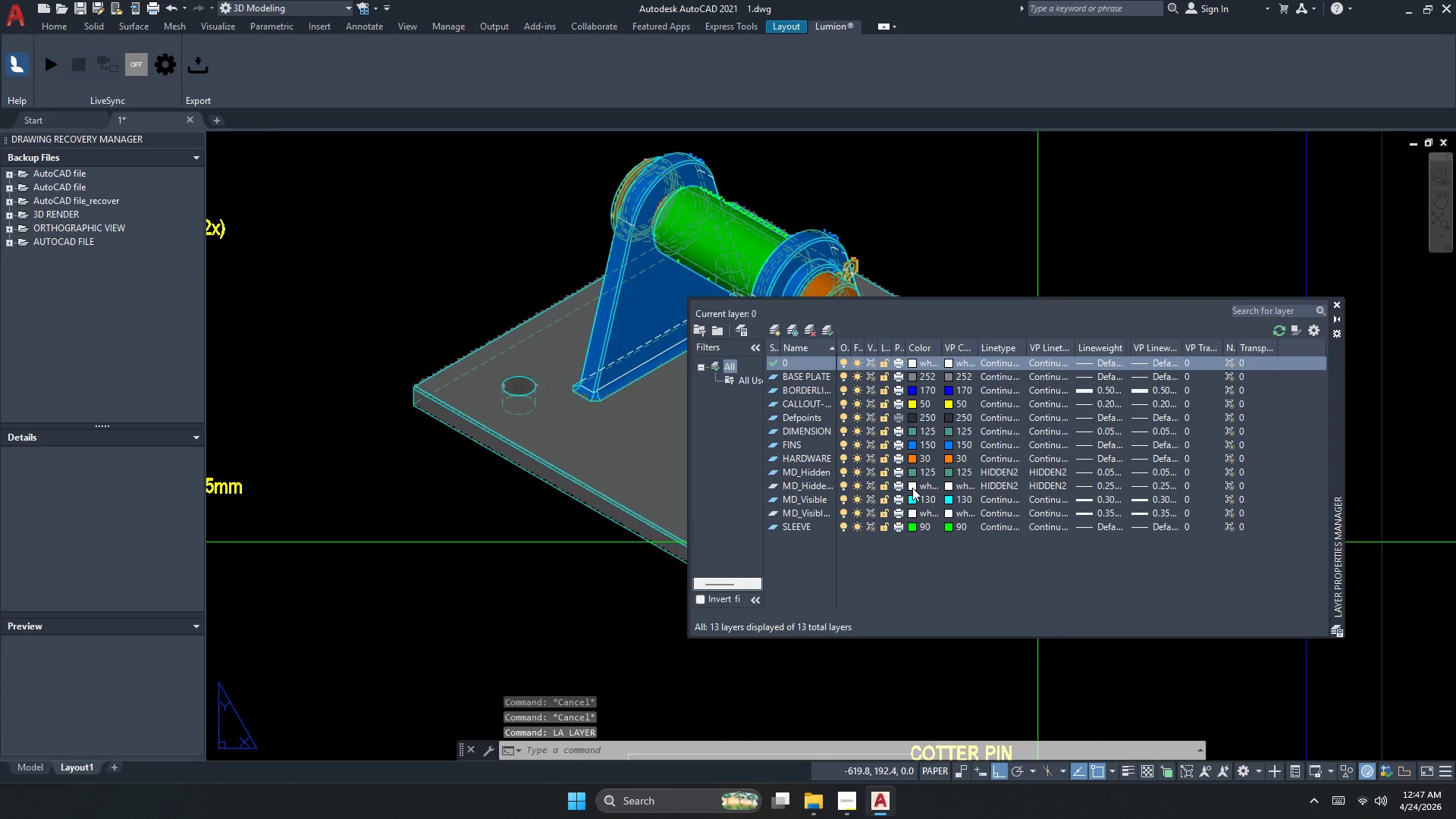 
double_click([912, 488])
 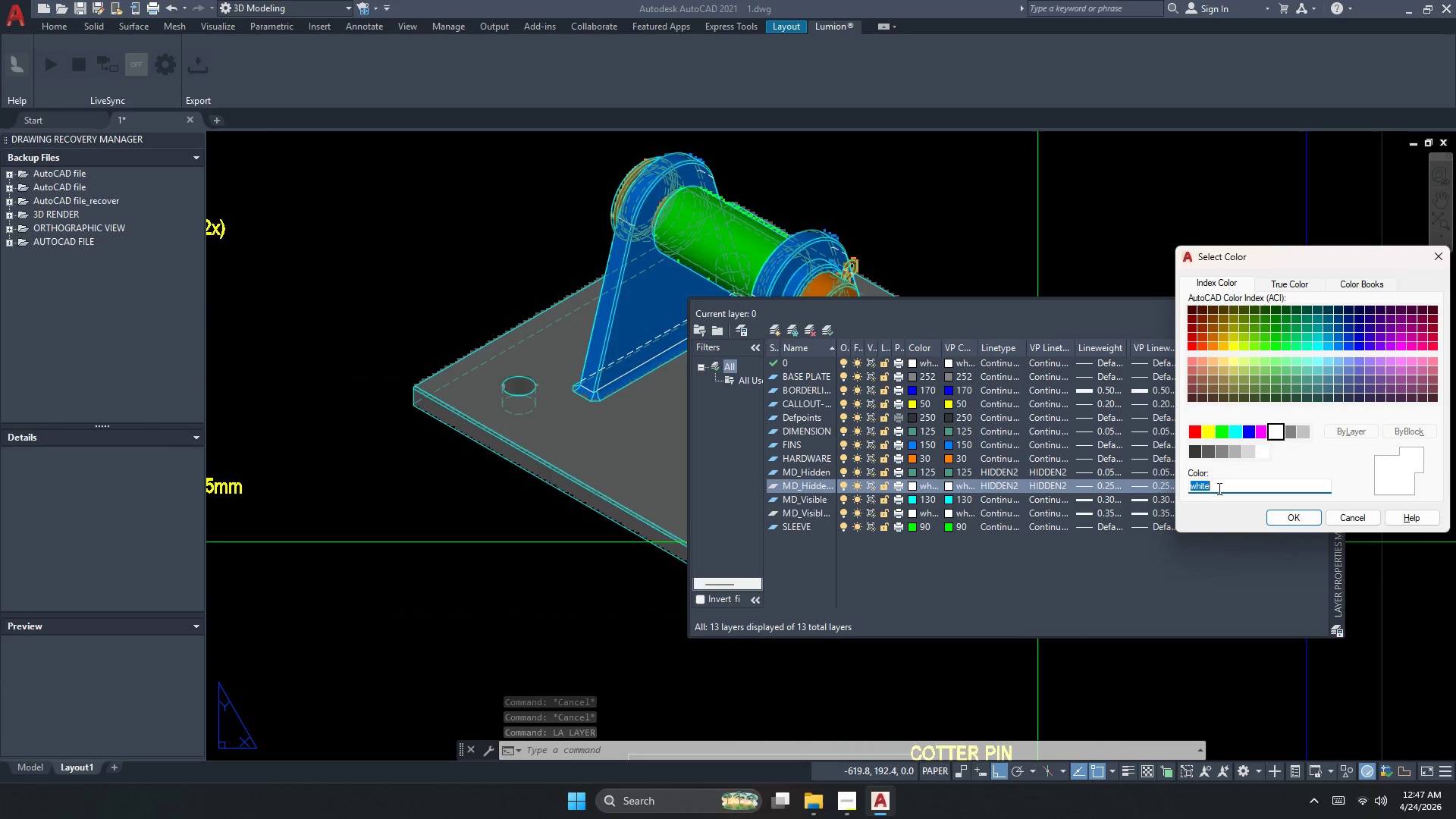 
key(Numpad1)
 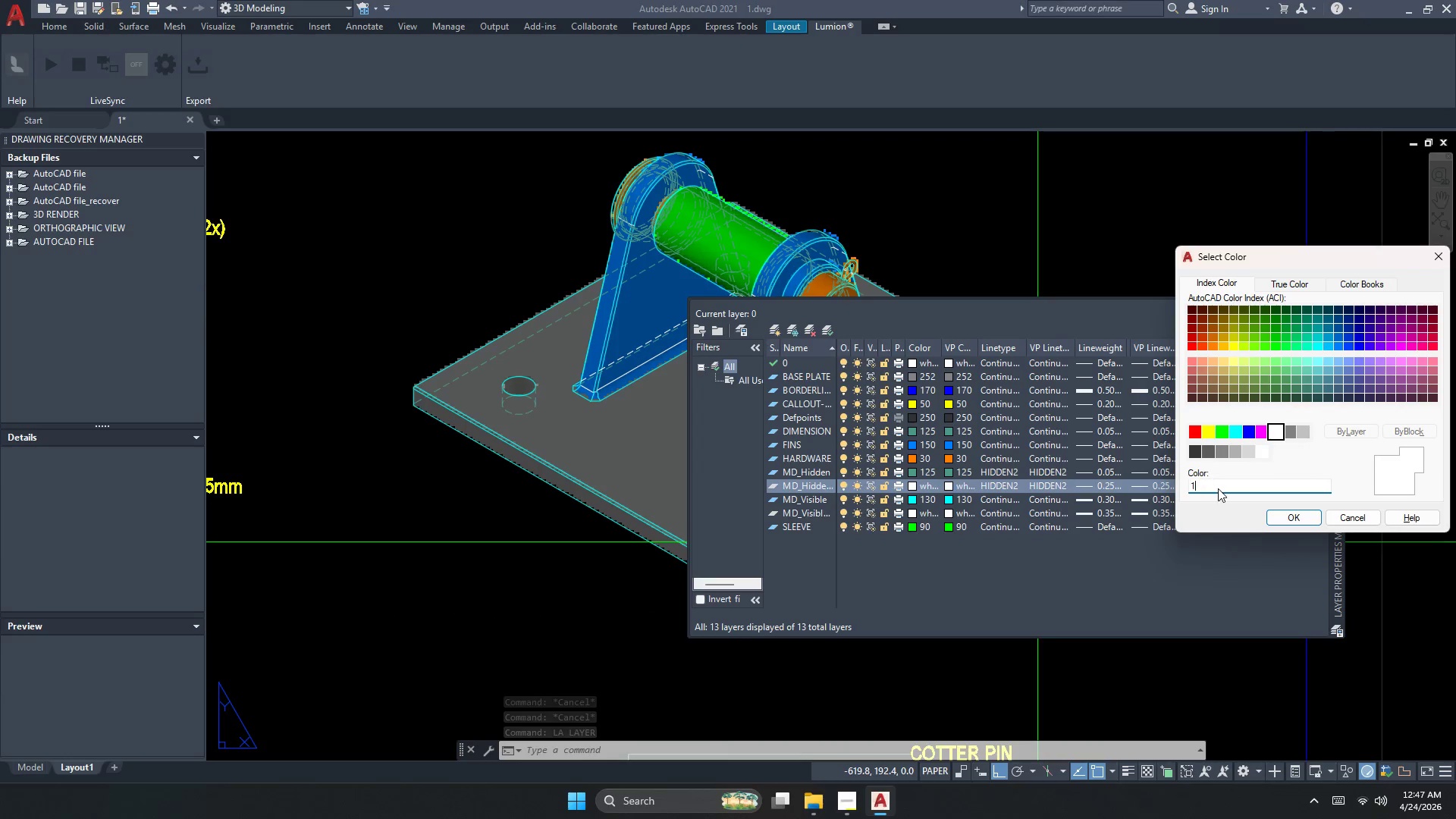 
key(Numpad2)
 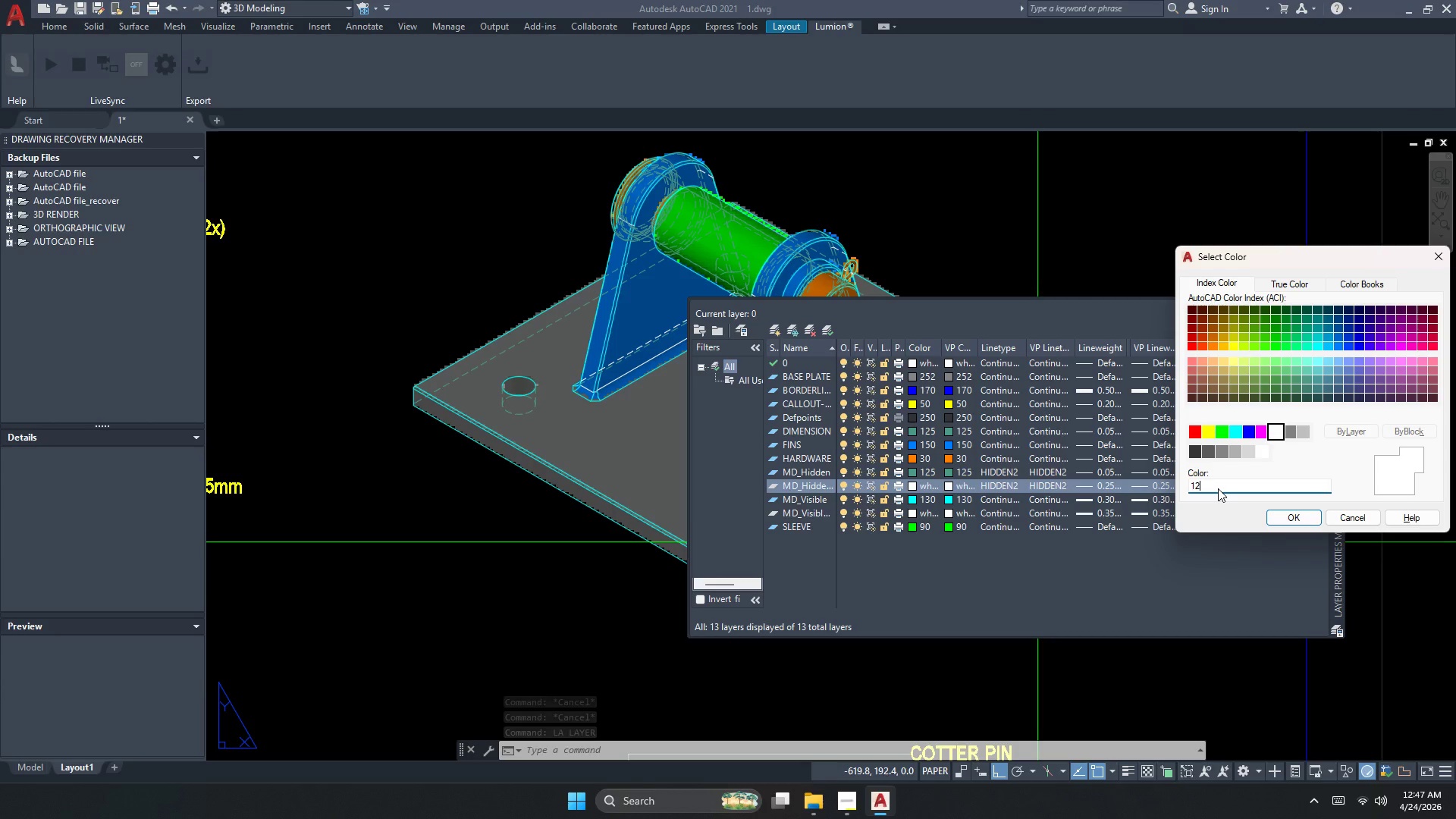 
key(Numpad5)
 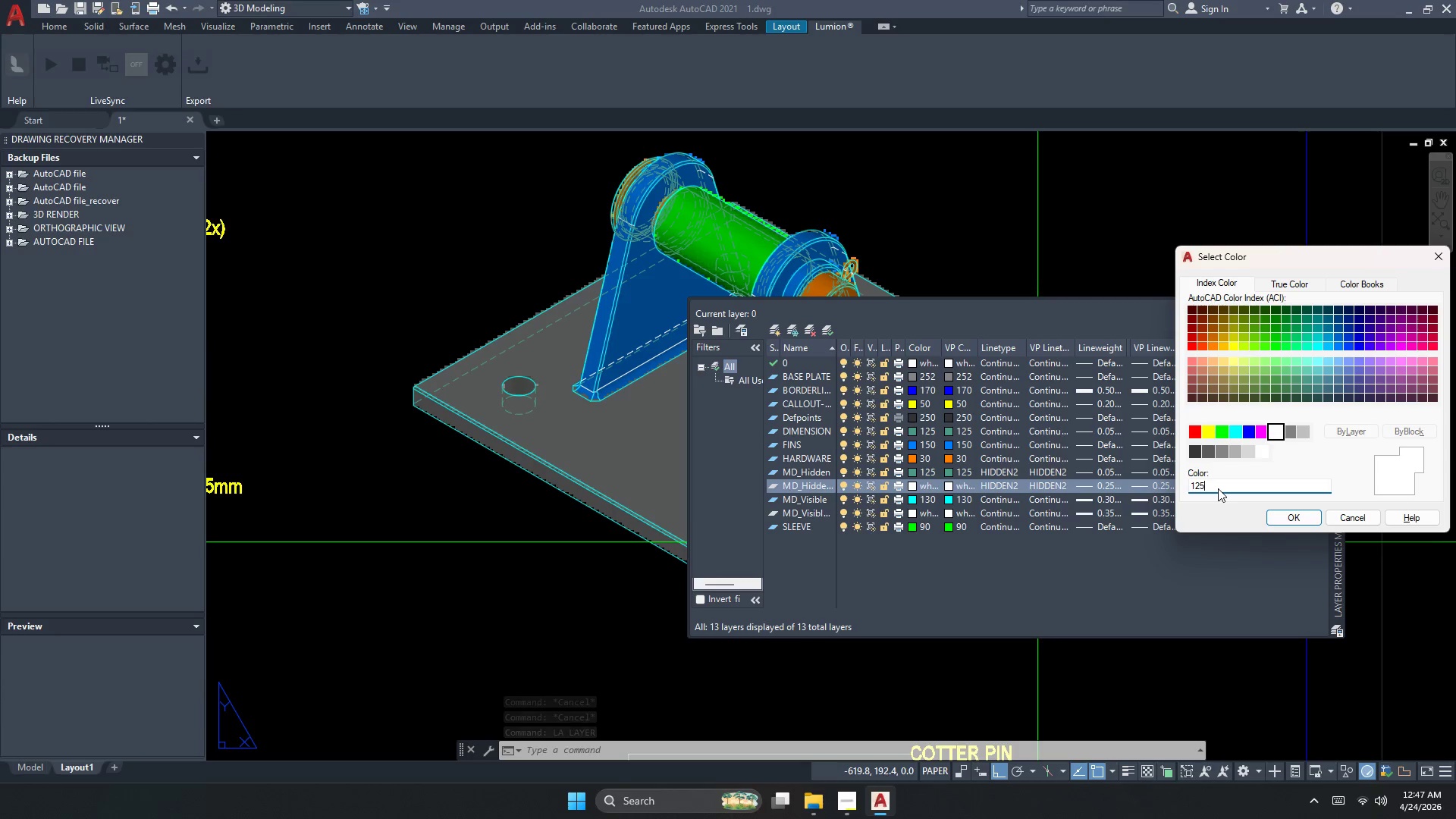 
key(NumpadEnter)
 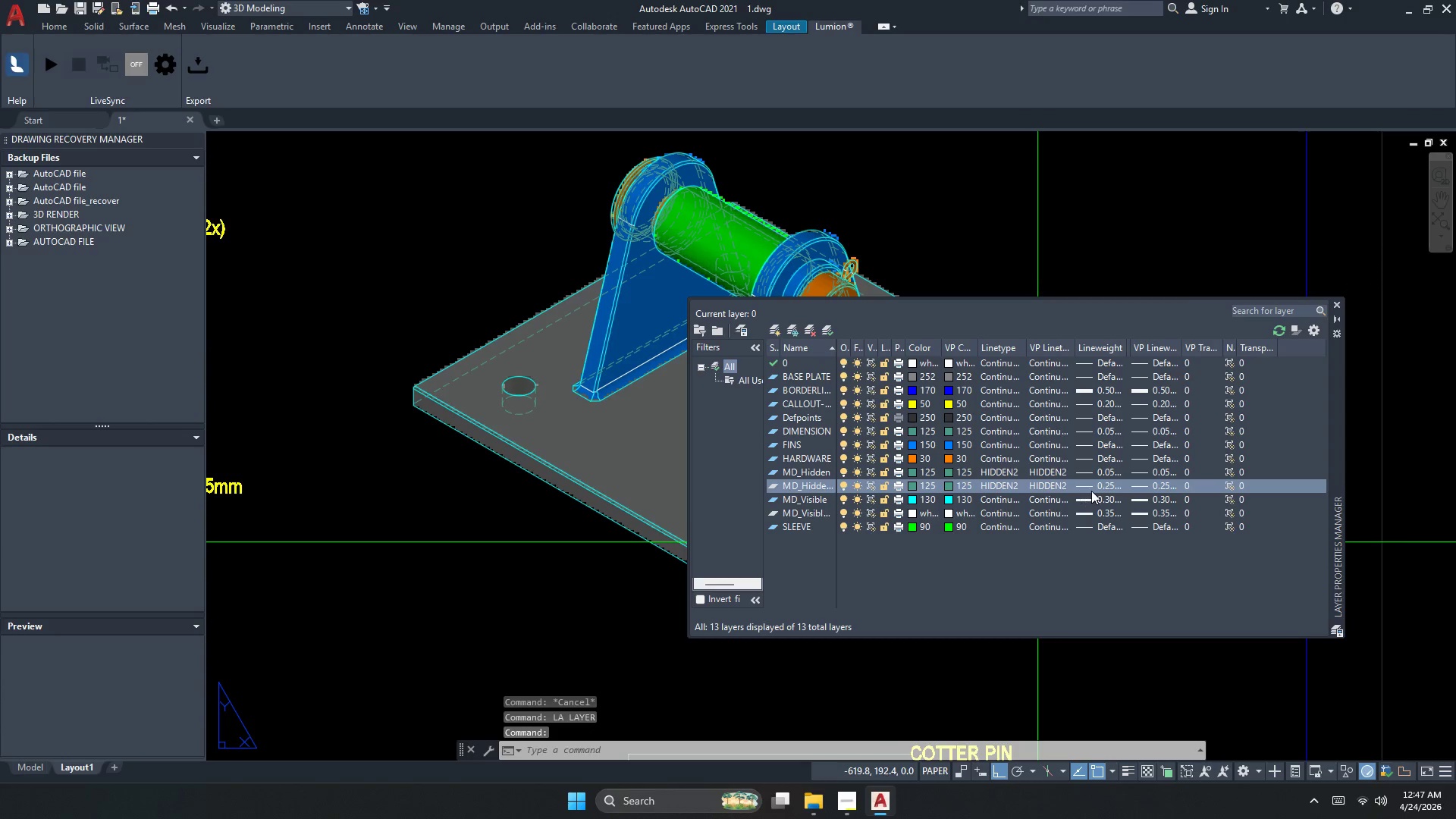 
left_click([1098, 489])
 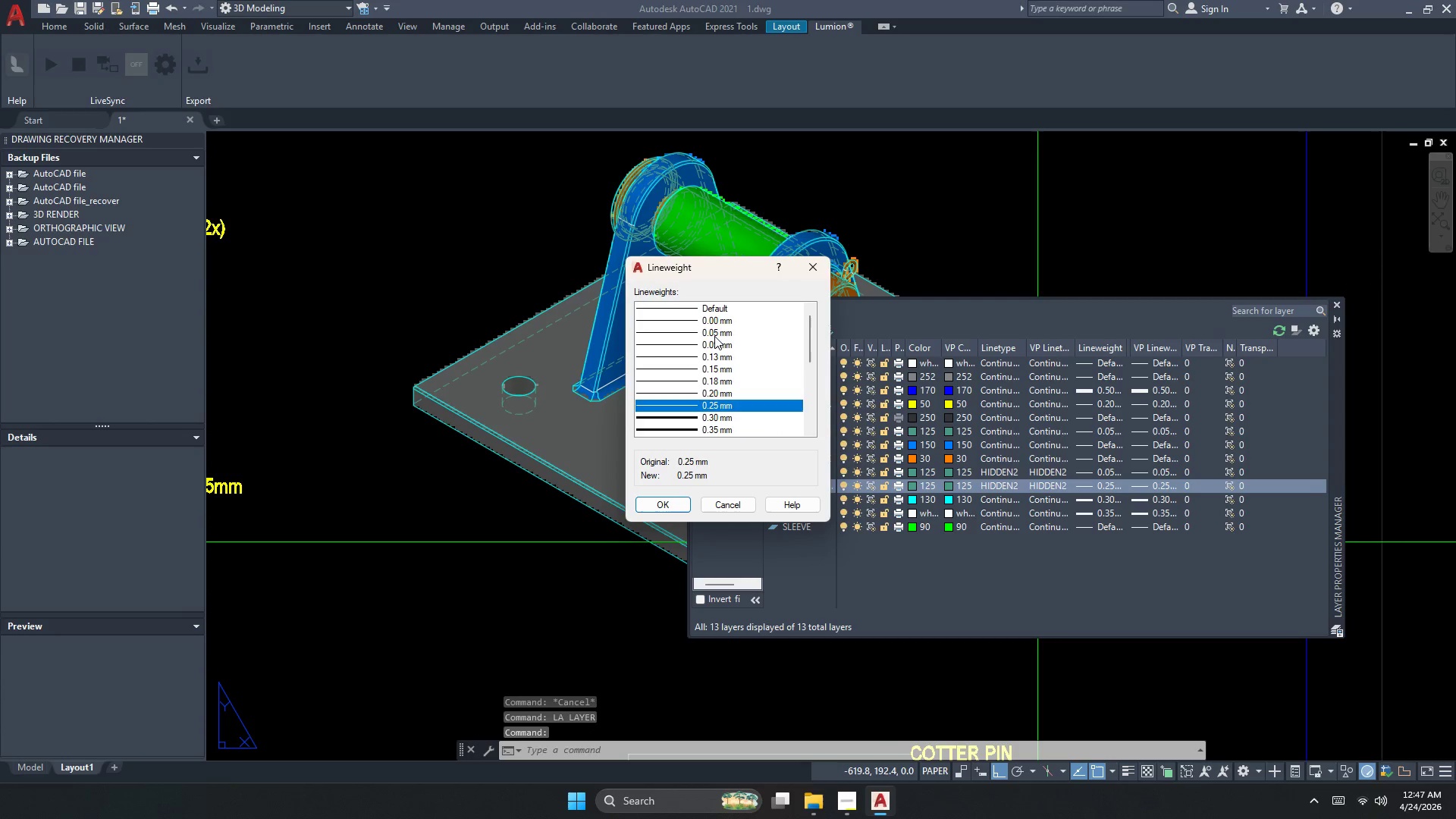 
left_click([671, 499])
 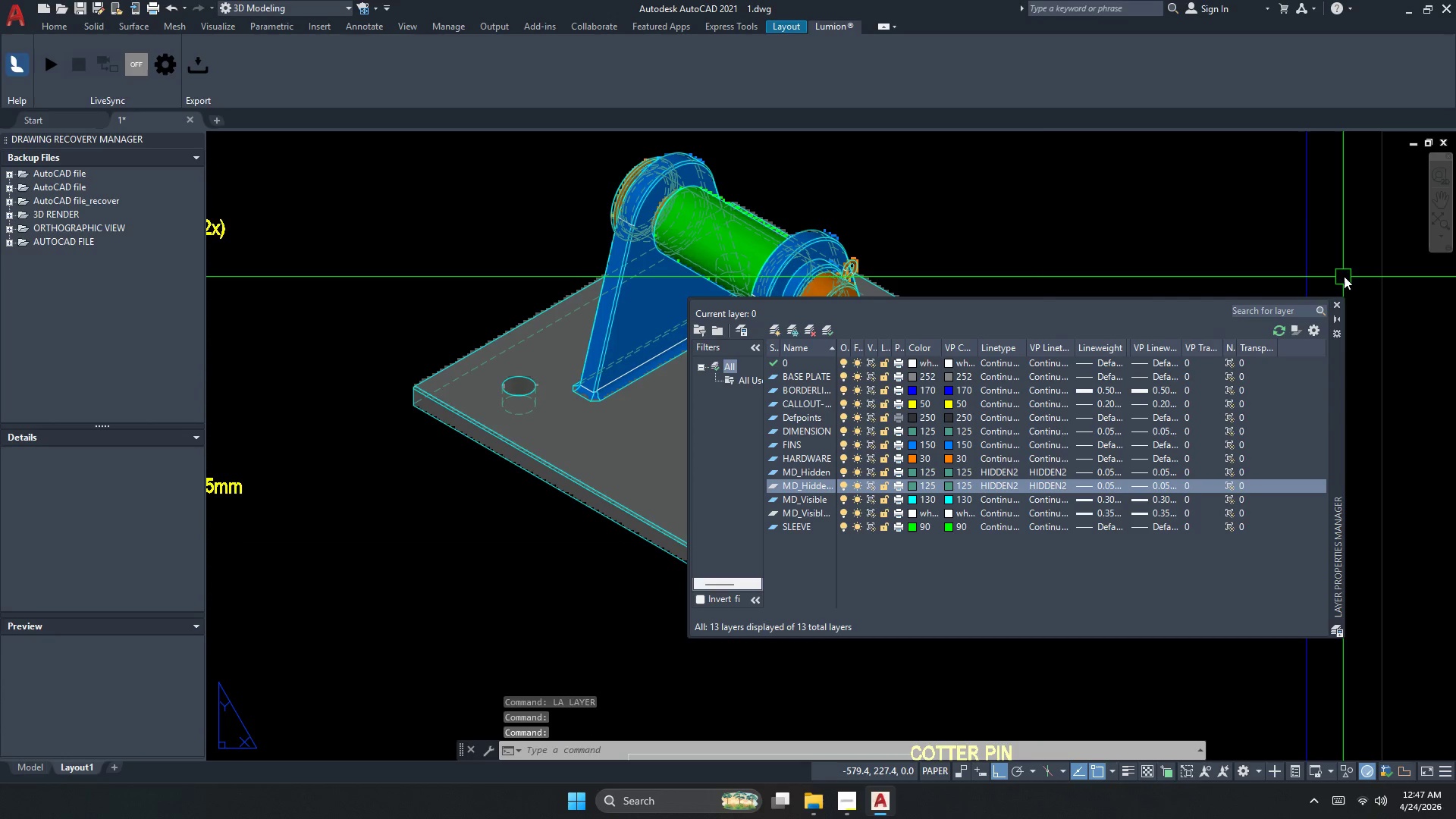 
left_click([1340, 305])
 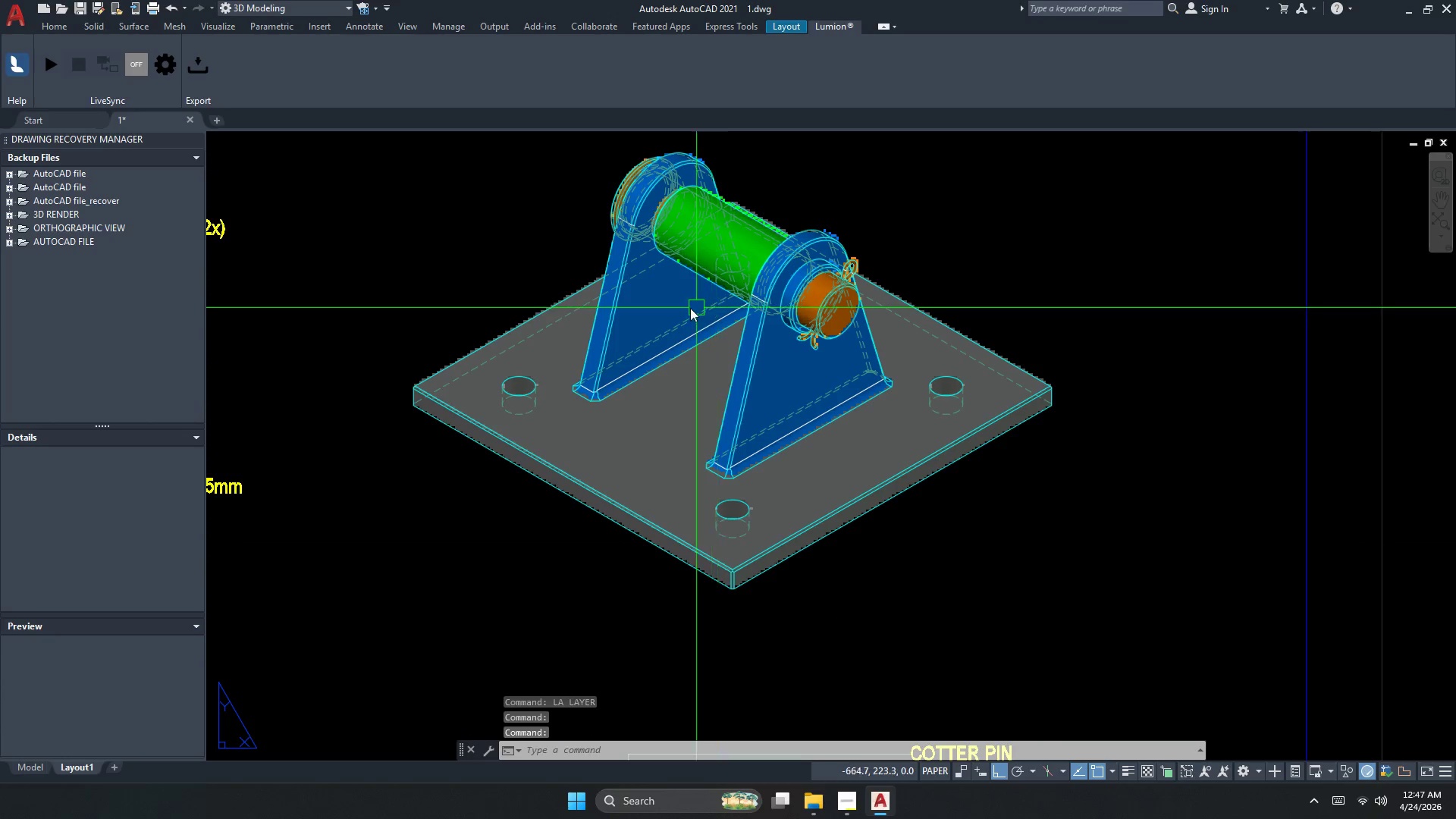 
scroll: coordinate [556, 306], scroll_direction: up, amount: 1.0
 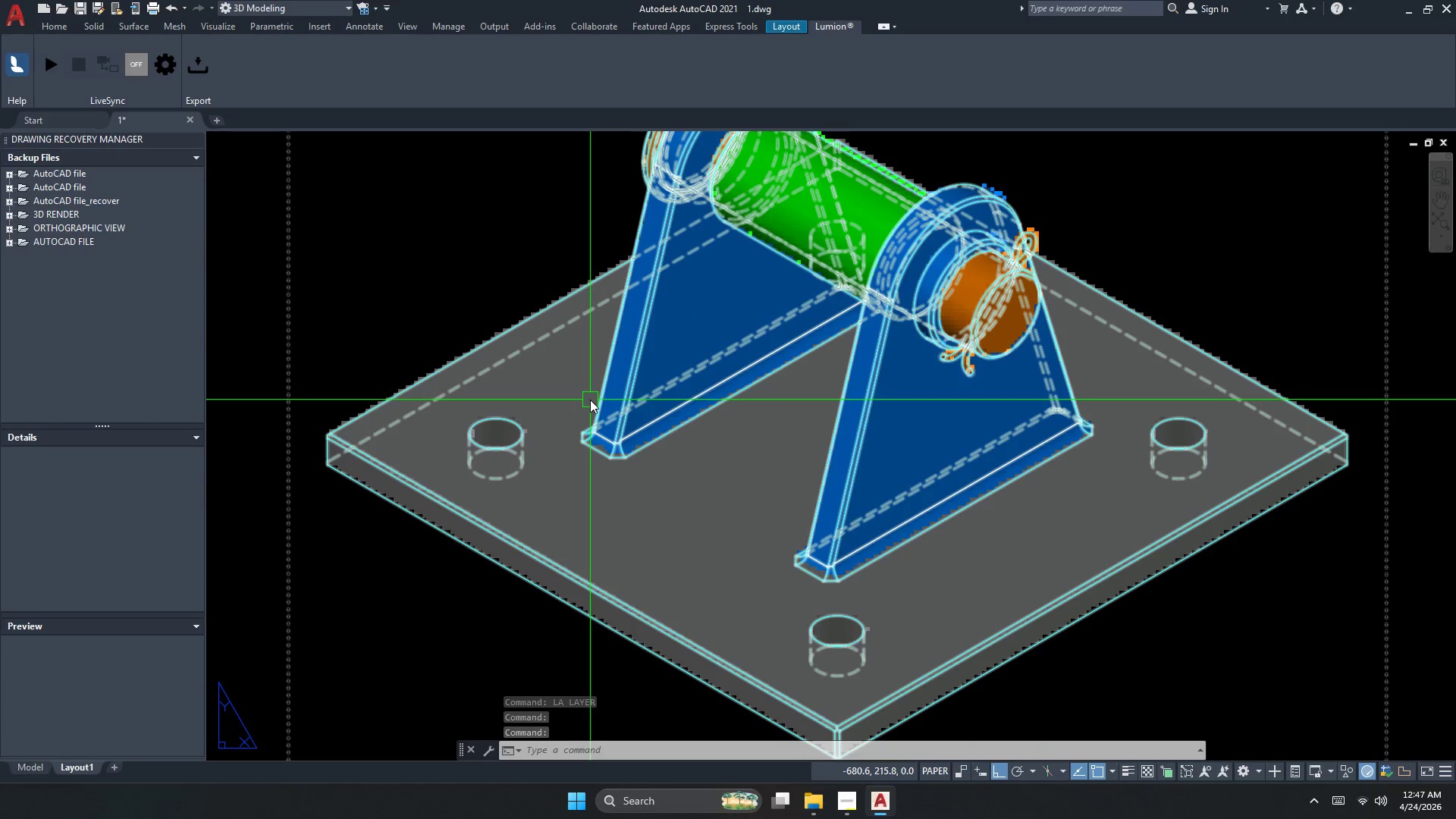 
scroll: coordinate [915, 428], scroll_direction: down, amount: 3.0
 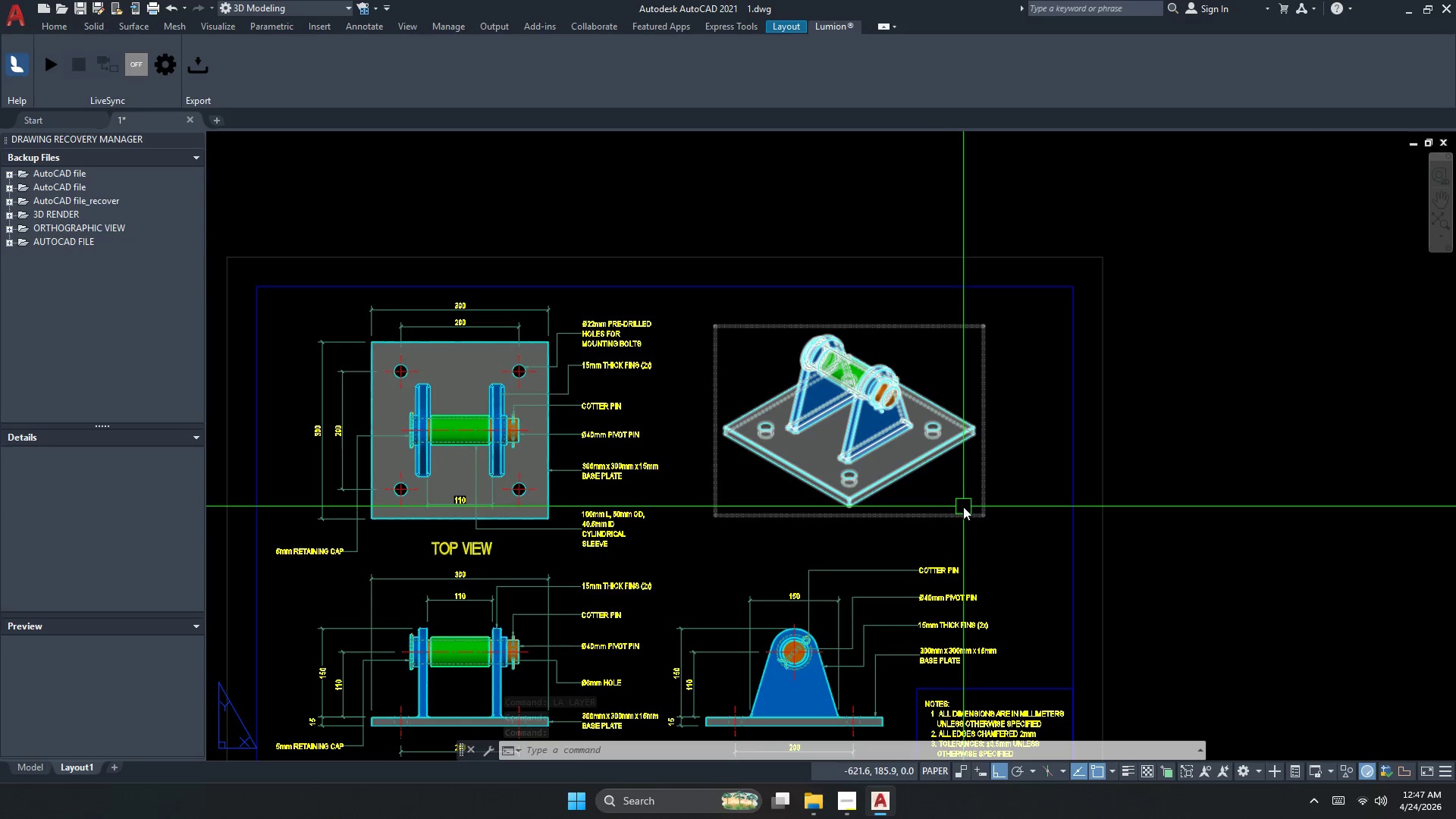 
key(Escape)
 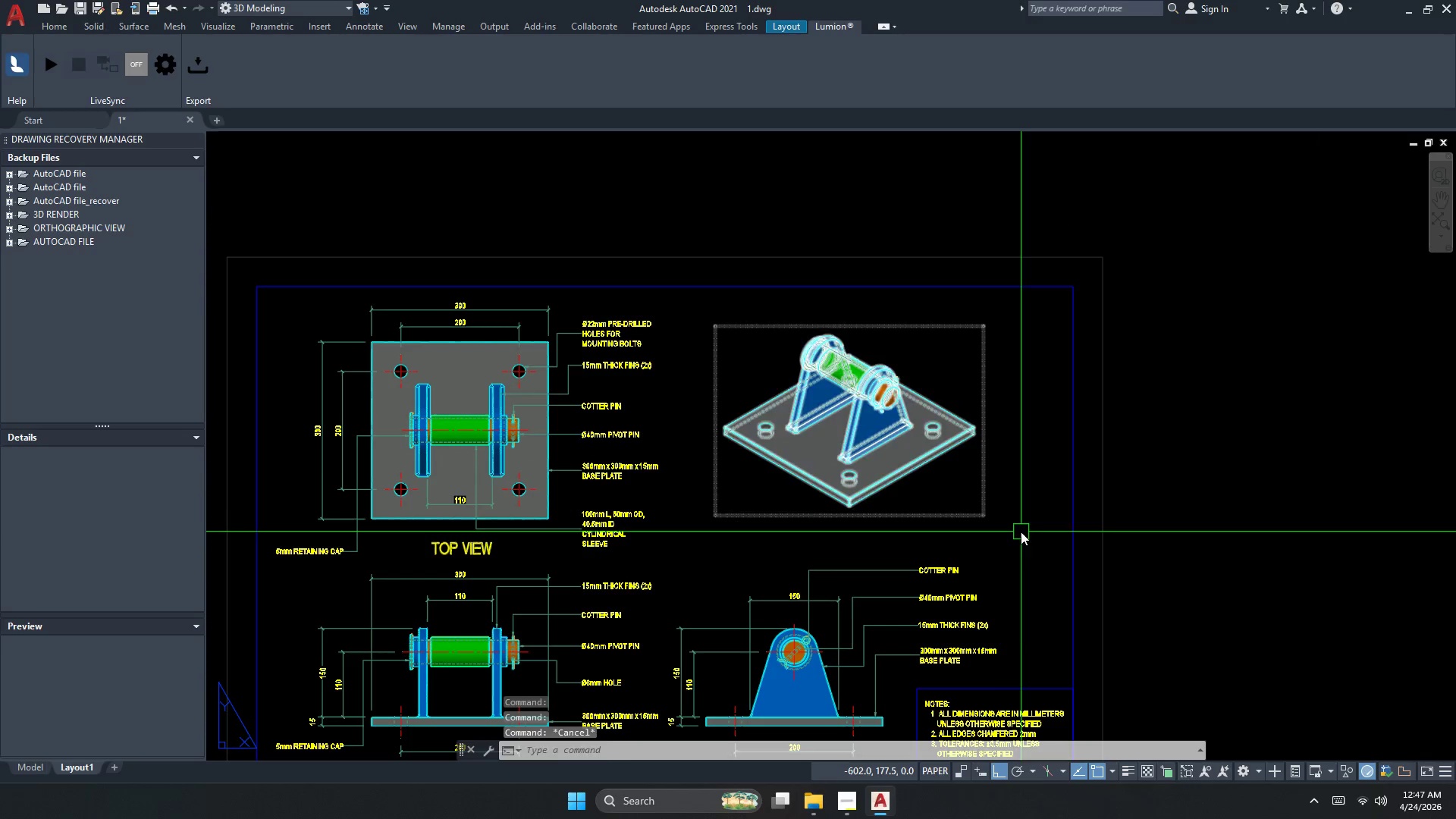 
left_click_drag(start_coordinate=[1021, 532], to_coordinate=[1007, 519])
 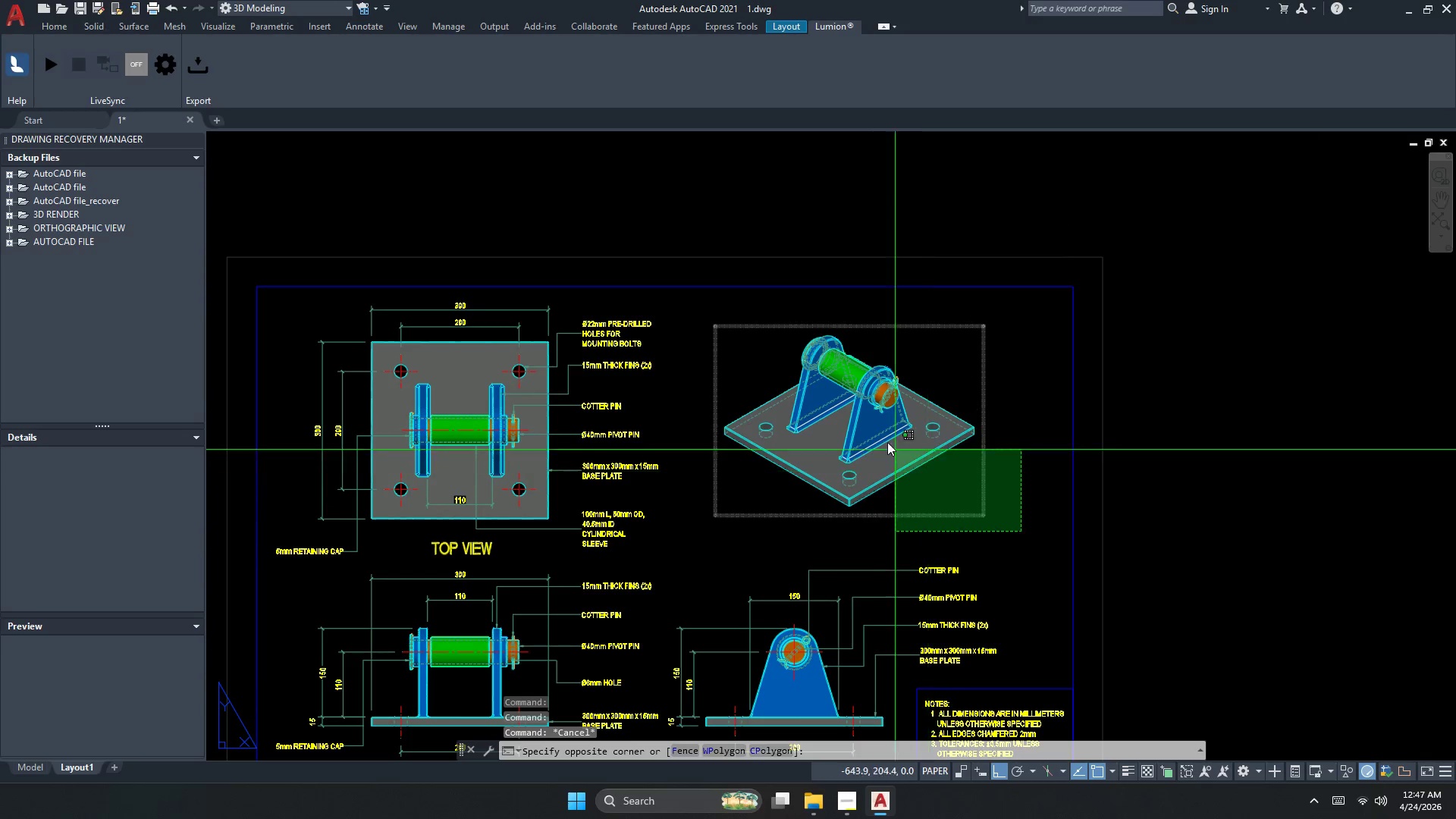 
double_click([866, 422])
 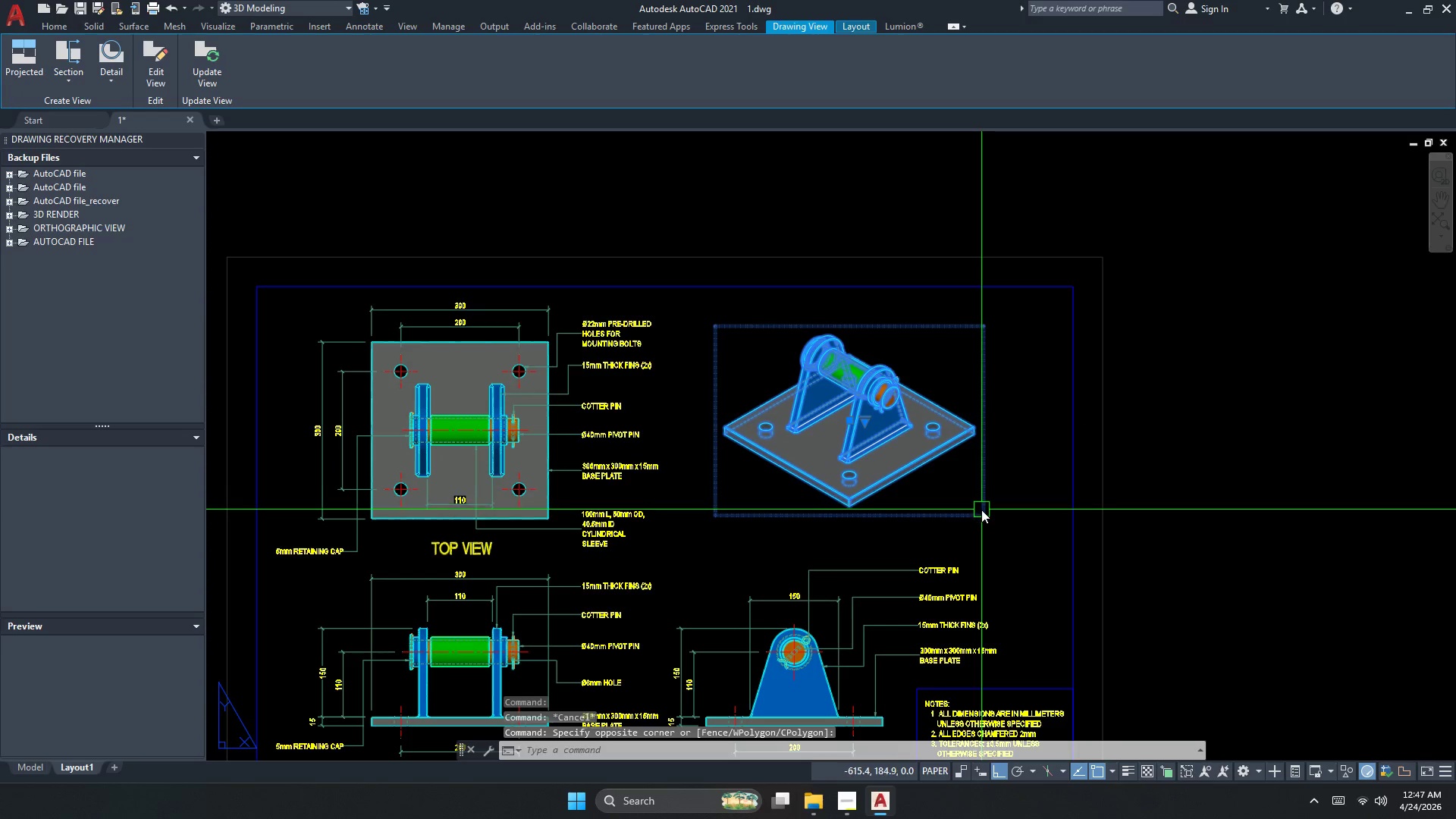 
key(Escape)
 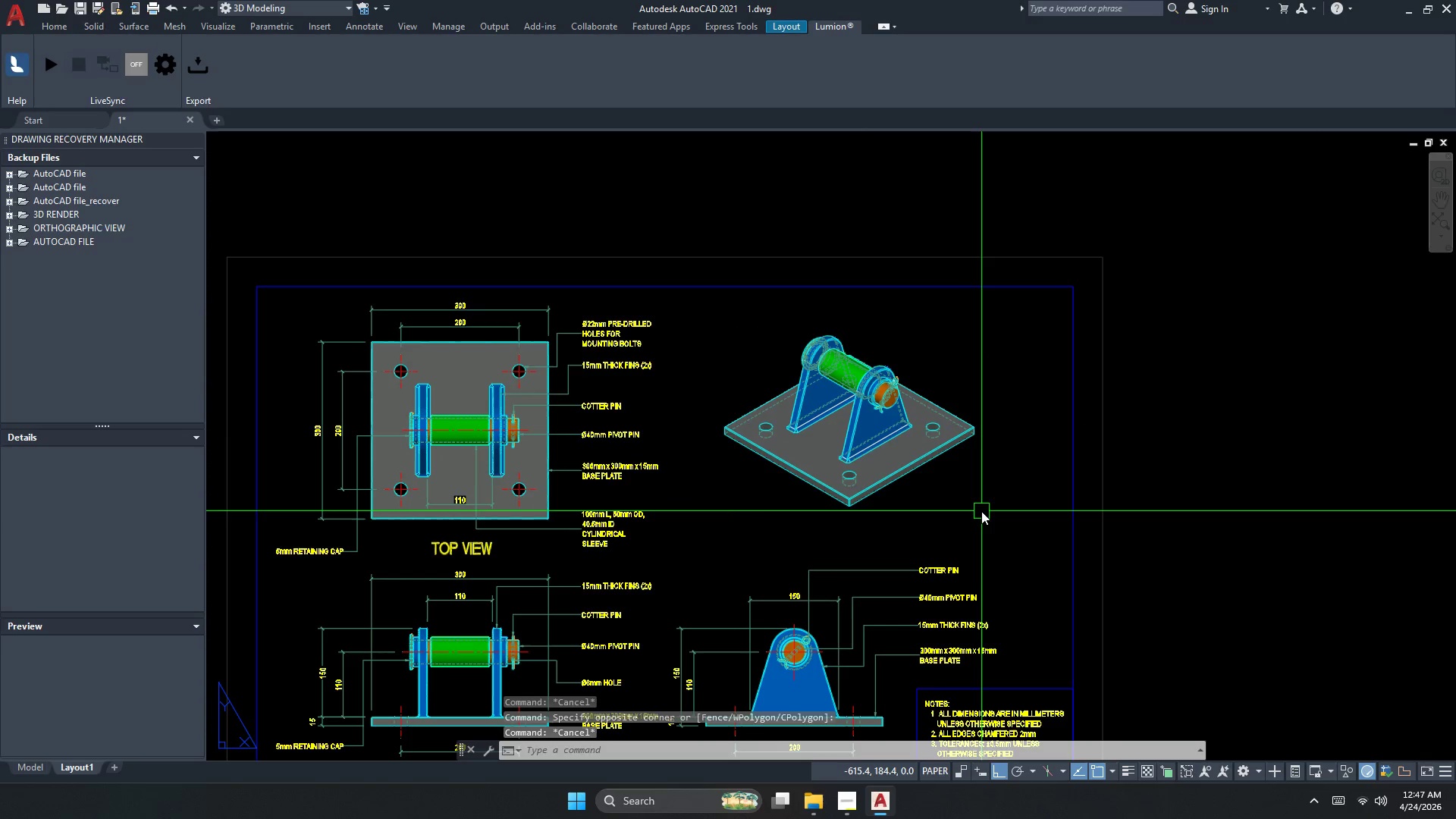 
key(Control+ControlLeft)
 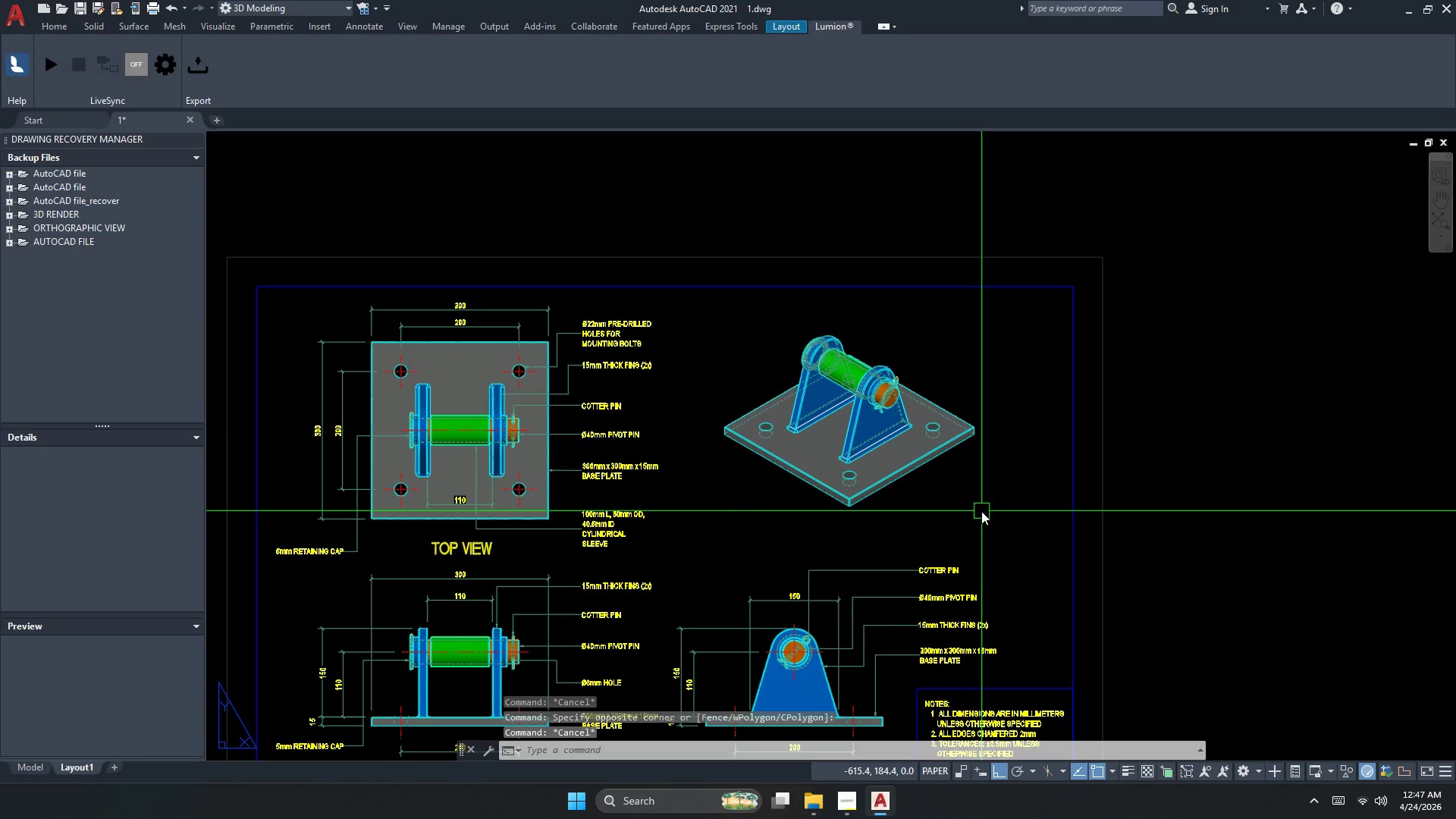 
key(Control+S)
 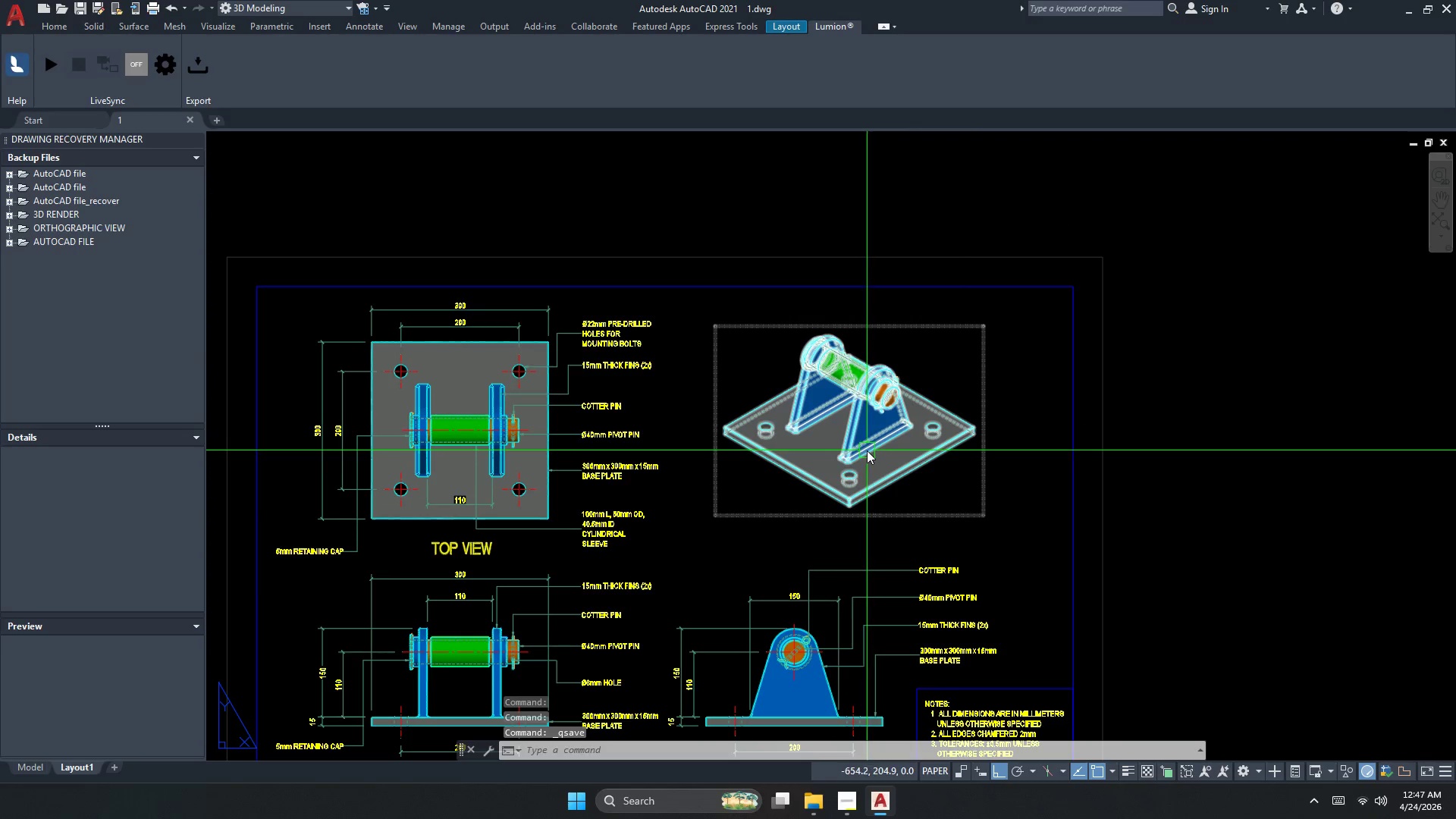 
key(Escape)
 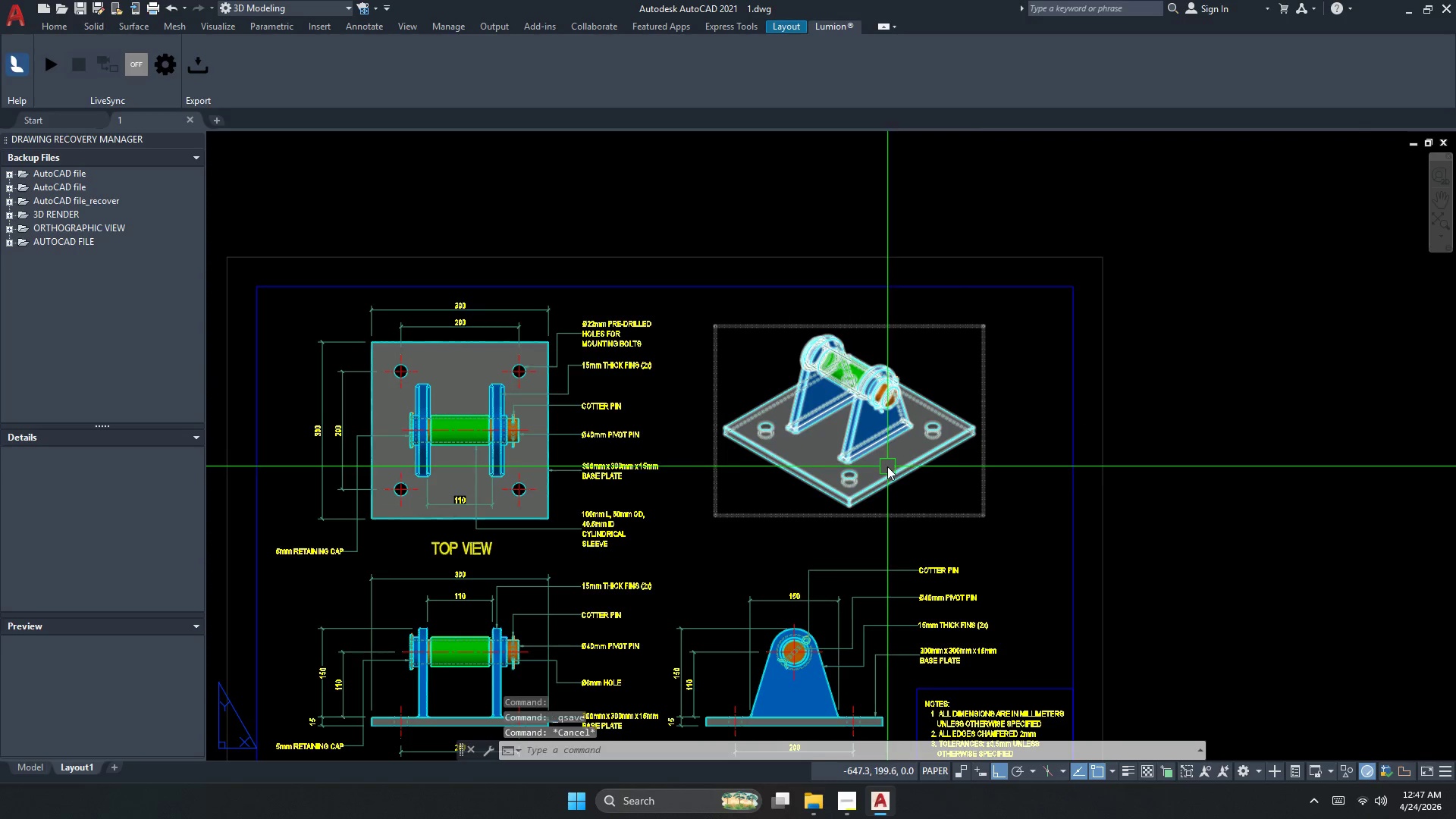 
left_click([887, 466])
 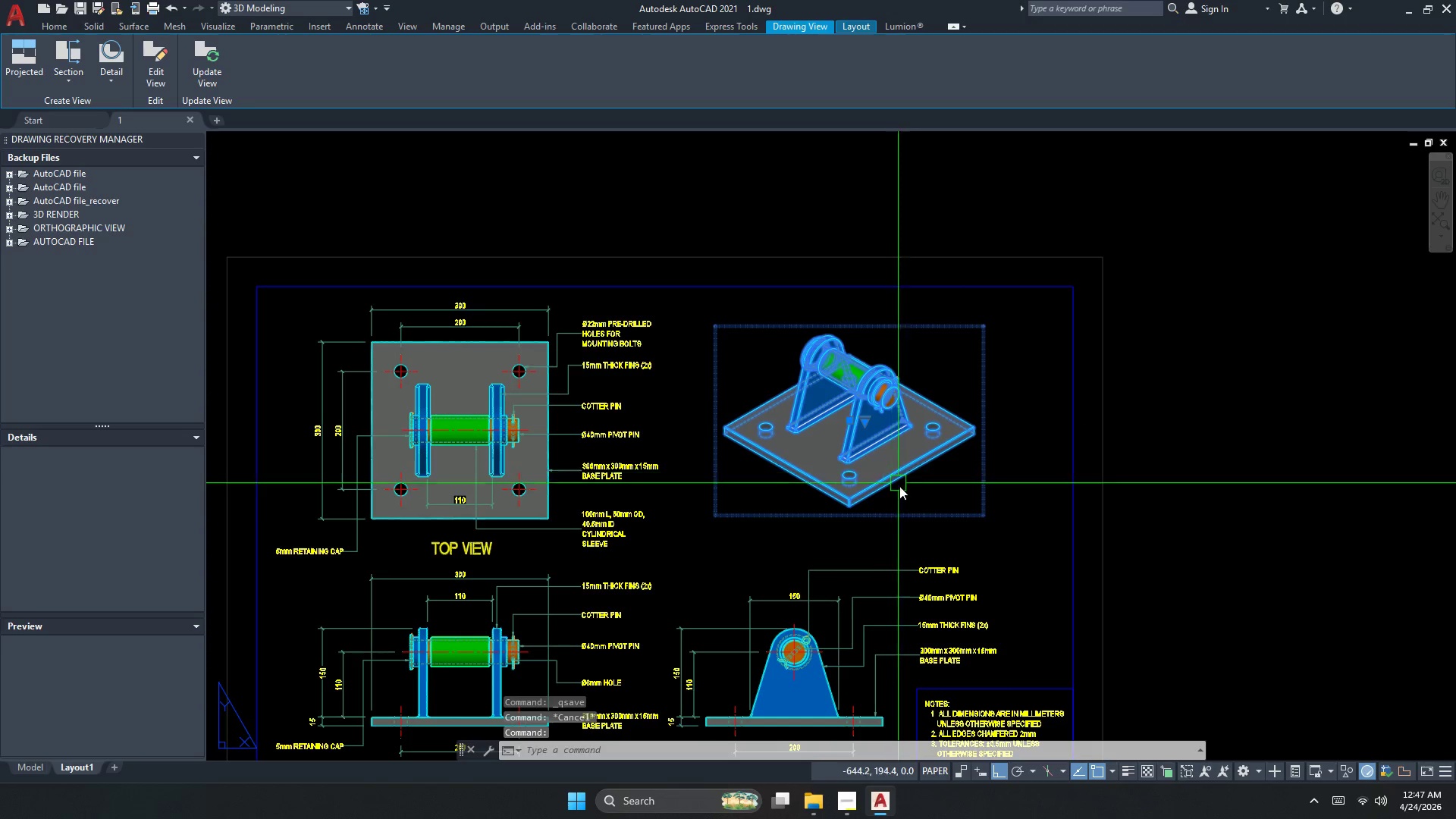 
key(M)
 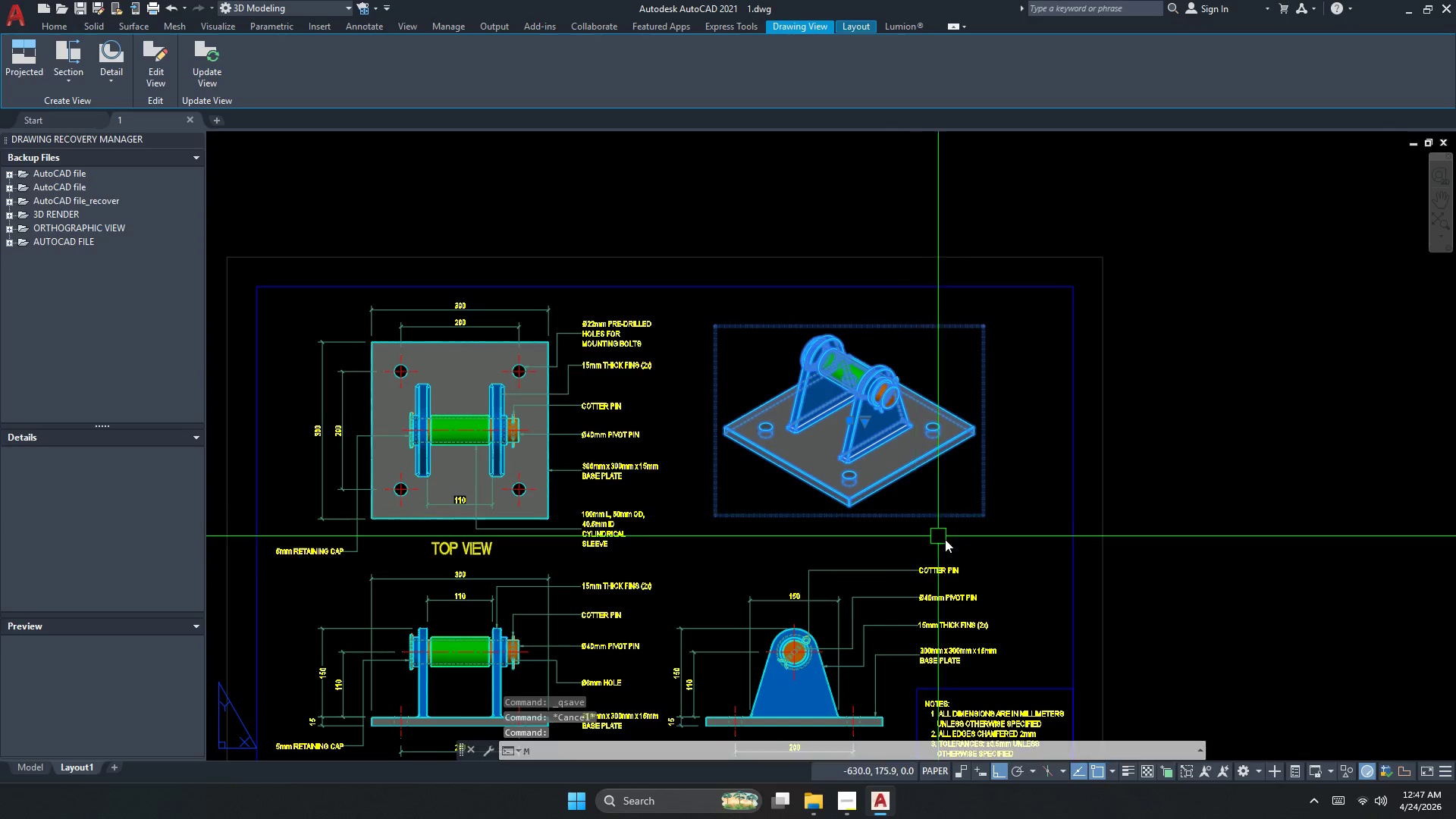 
key(Space)
 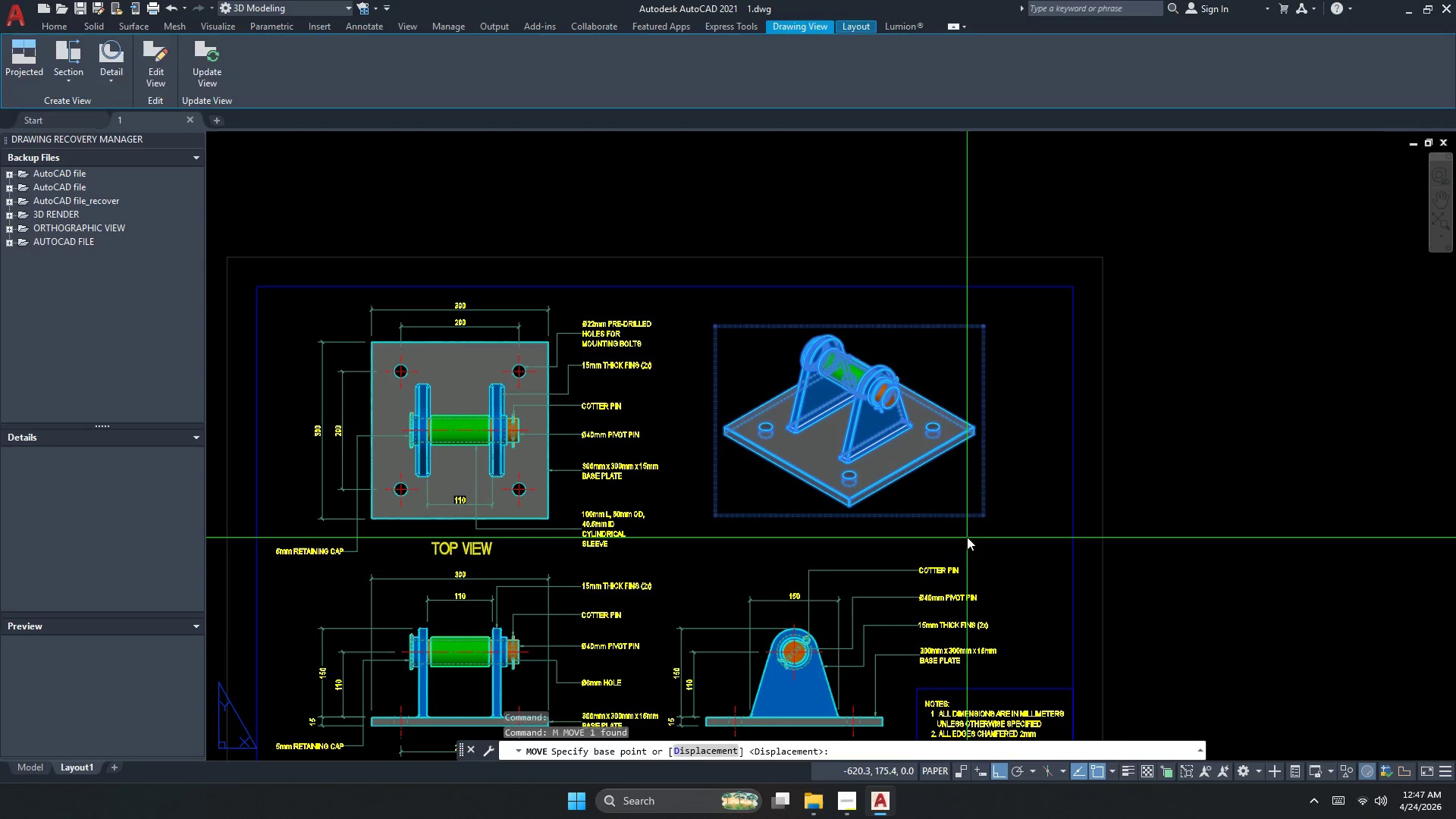 
left_click_drag(start_coordinate=[966, 534], to_coordinate=[970, 532])
 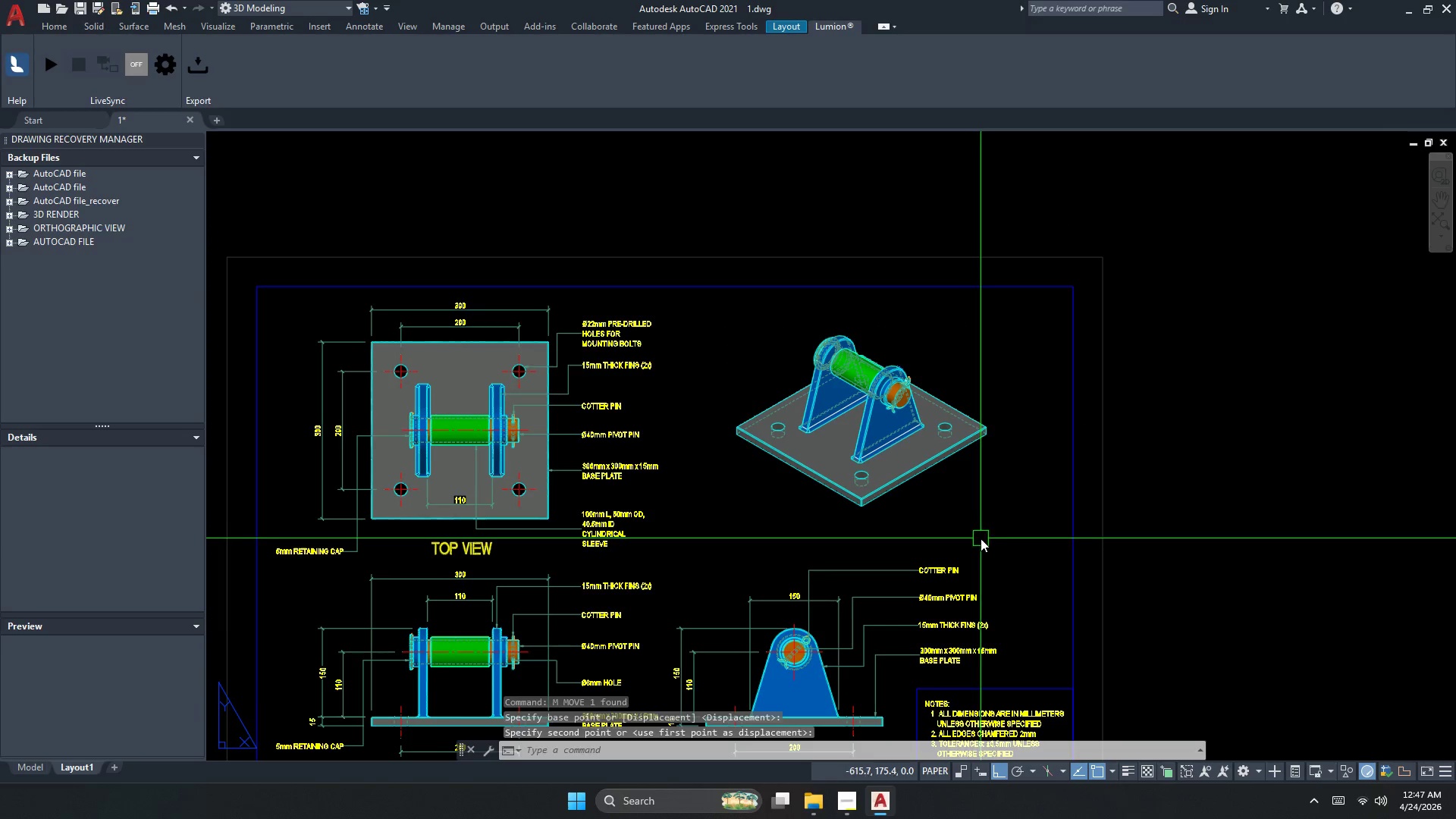 
left_click([912, 477])
 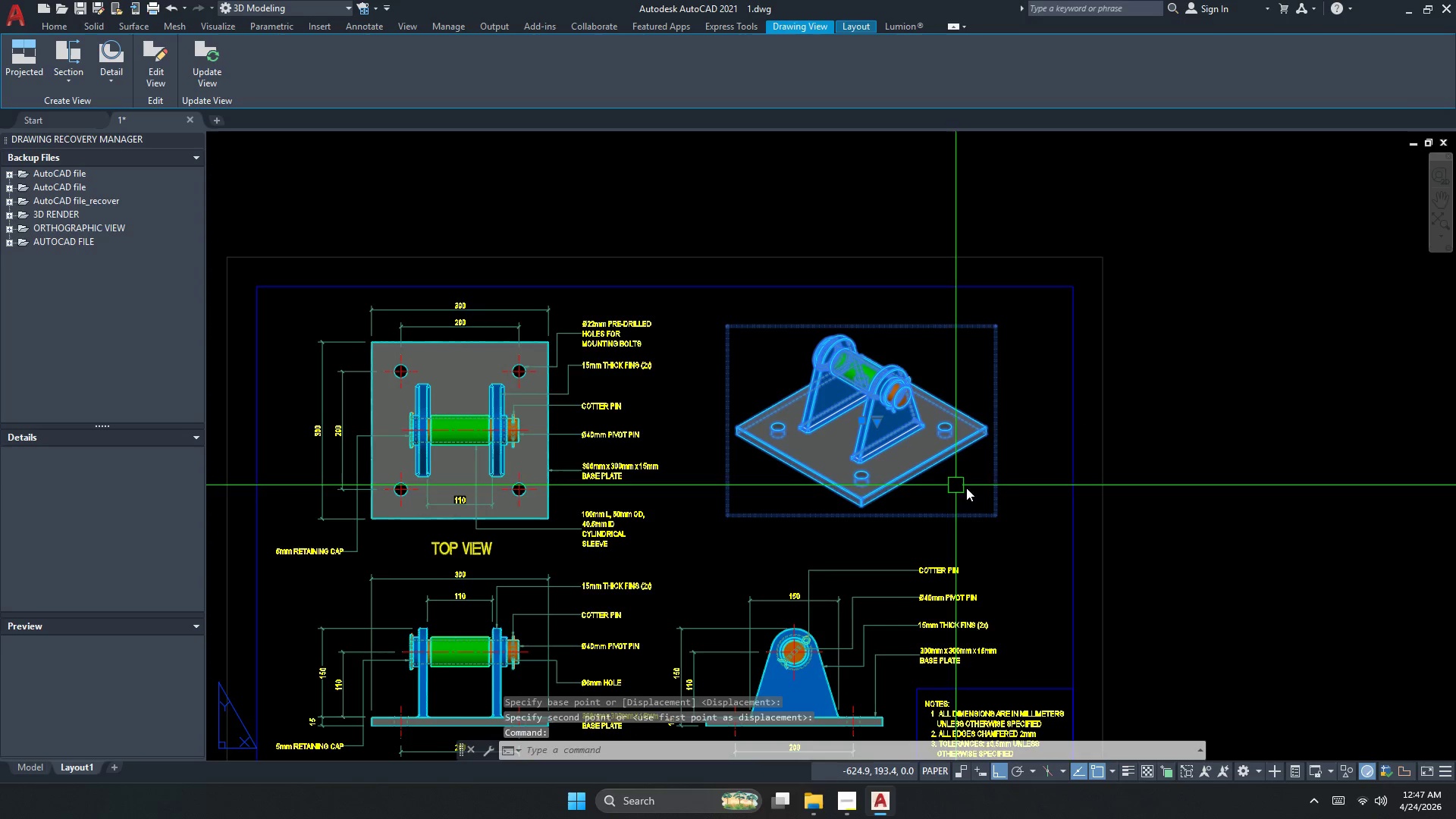 
key(M)
 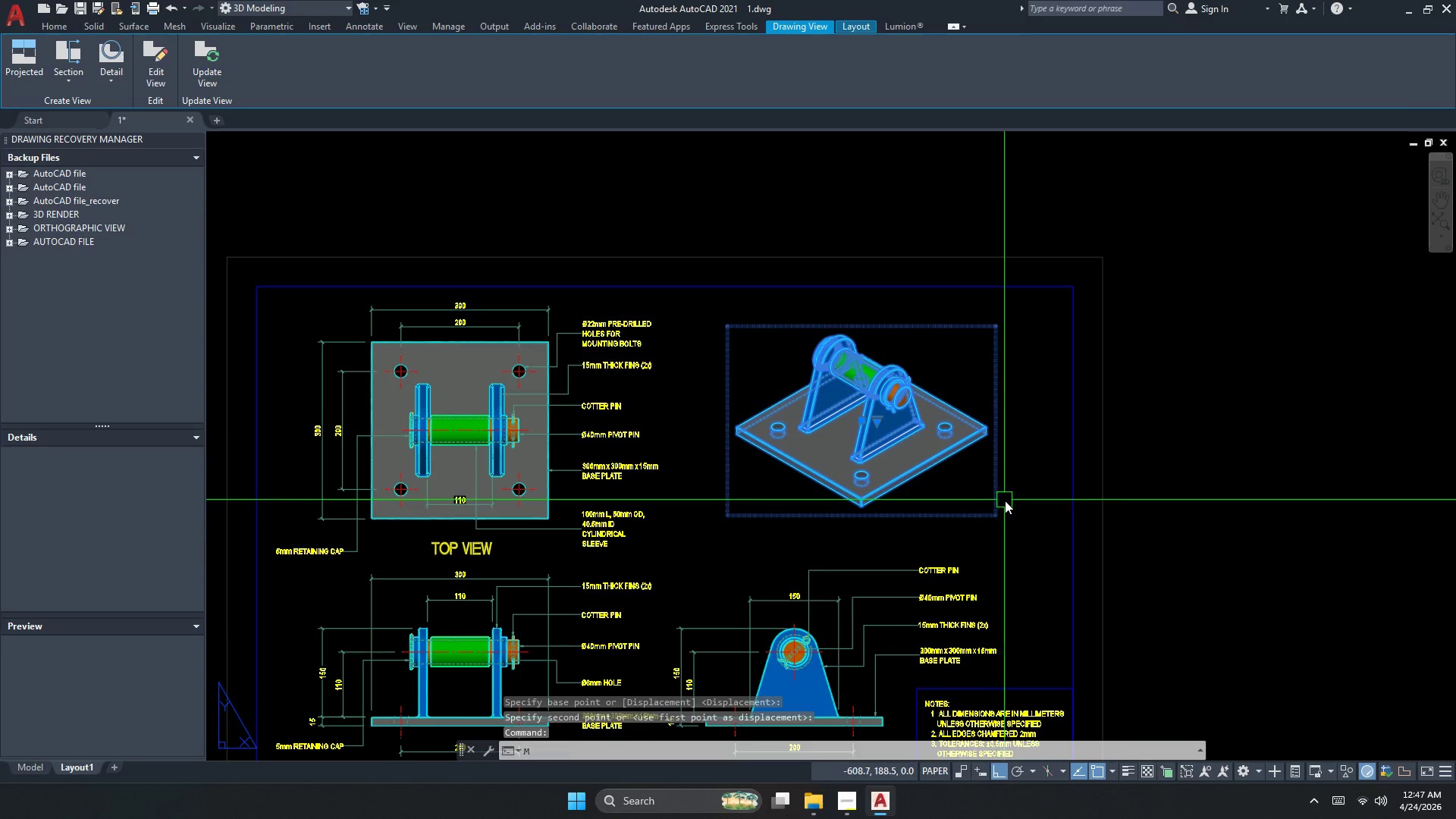 
key(Space)
 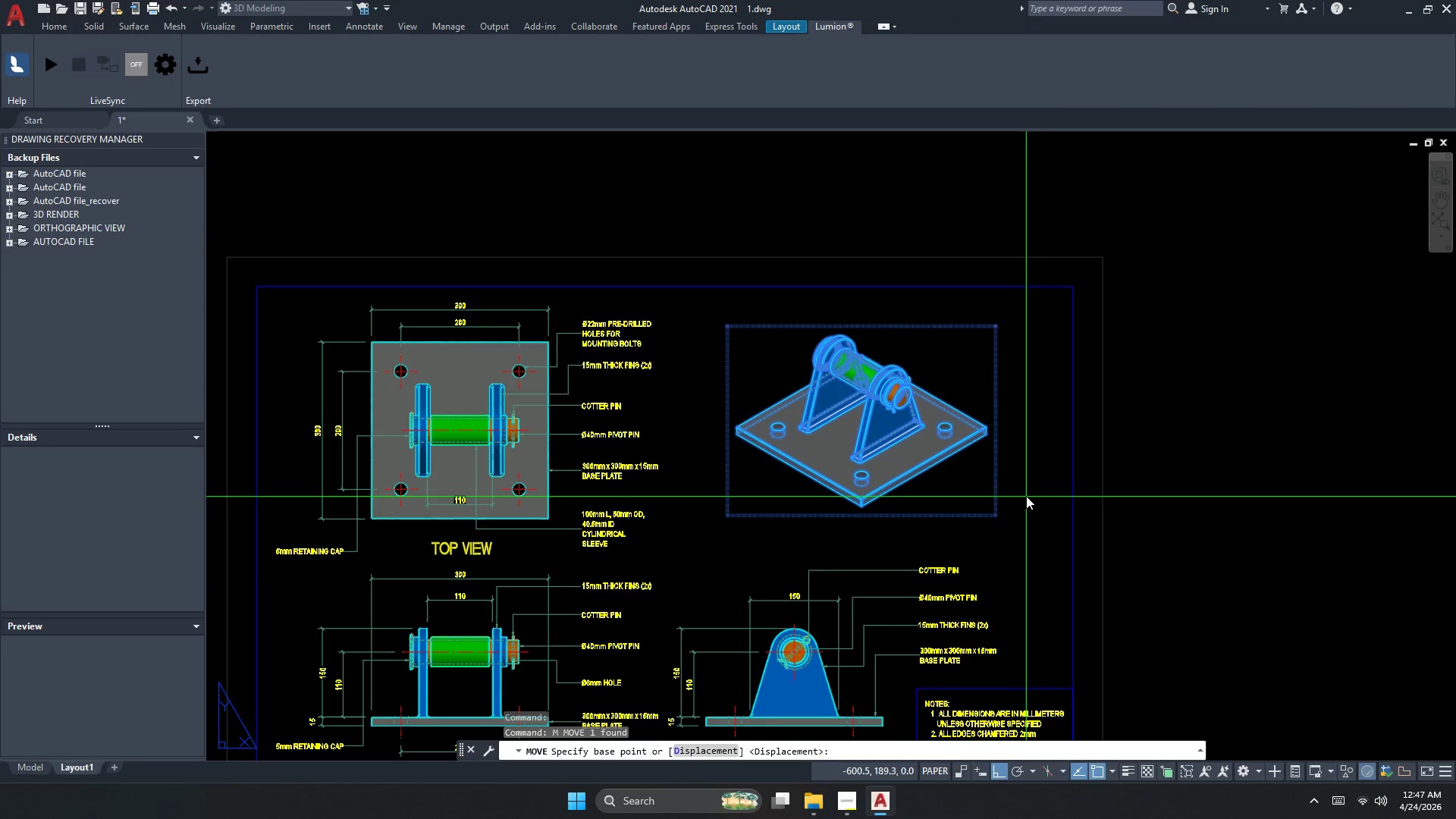 
left_click([1026, 495])
 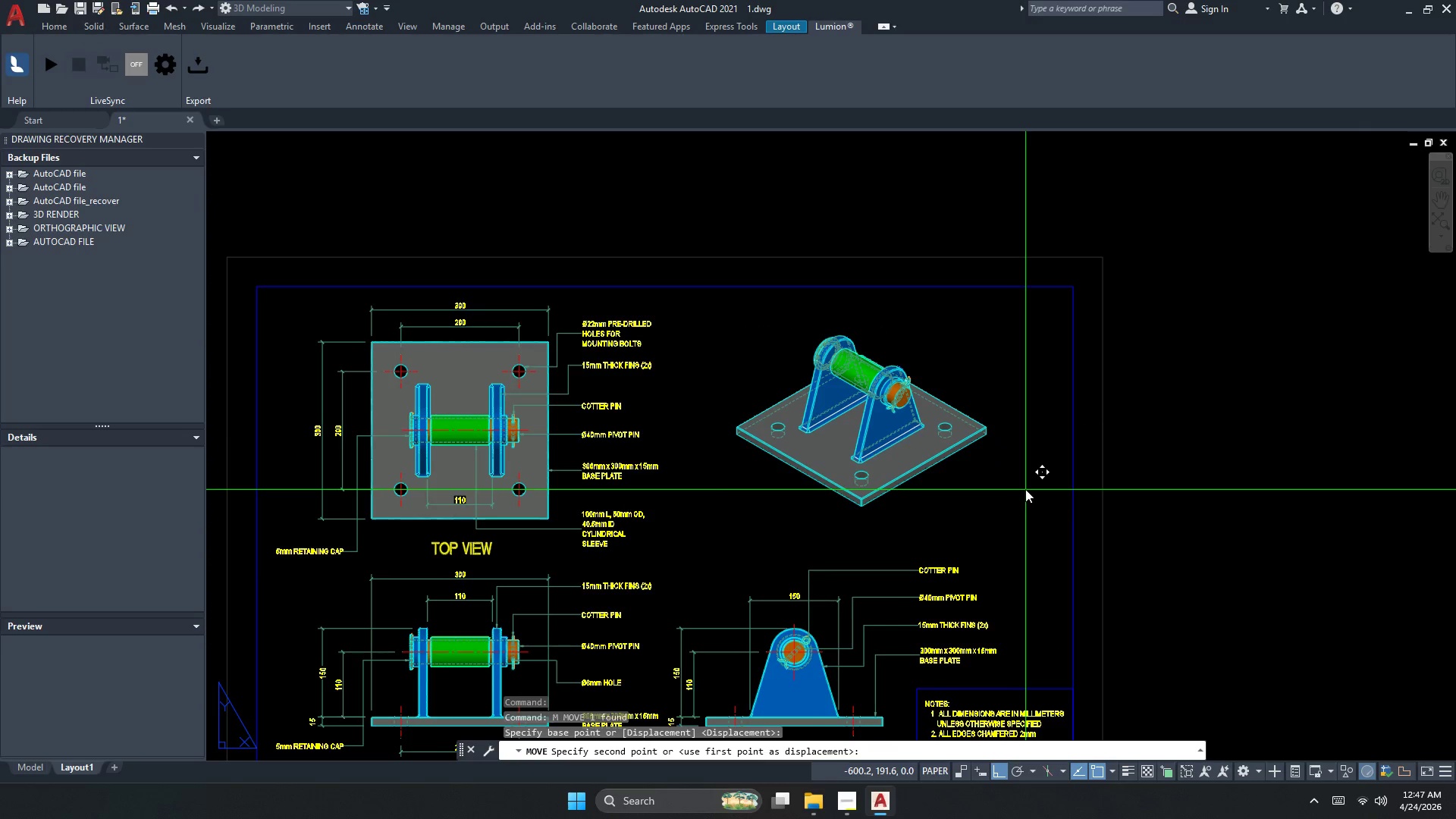 
key(Escape)
 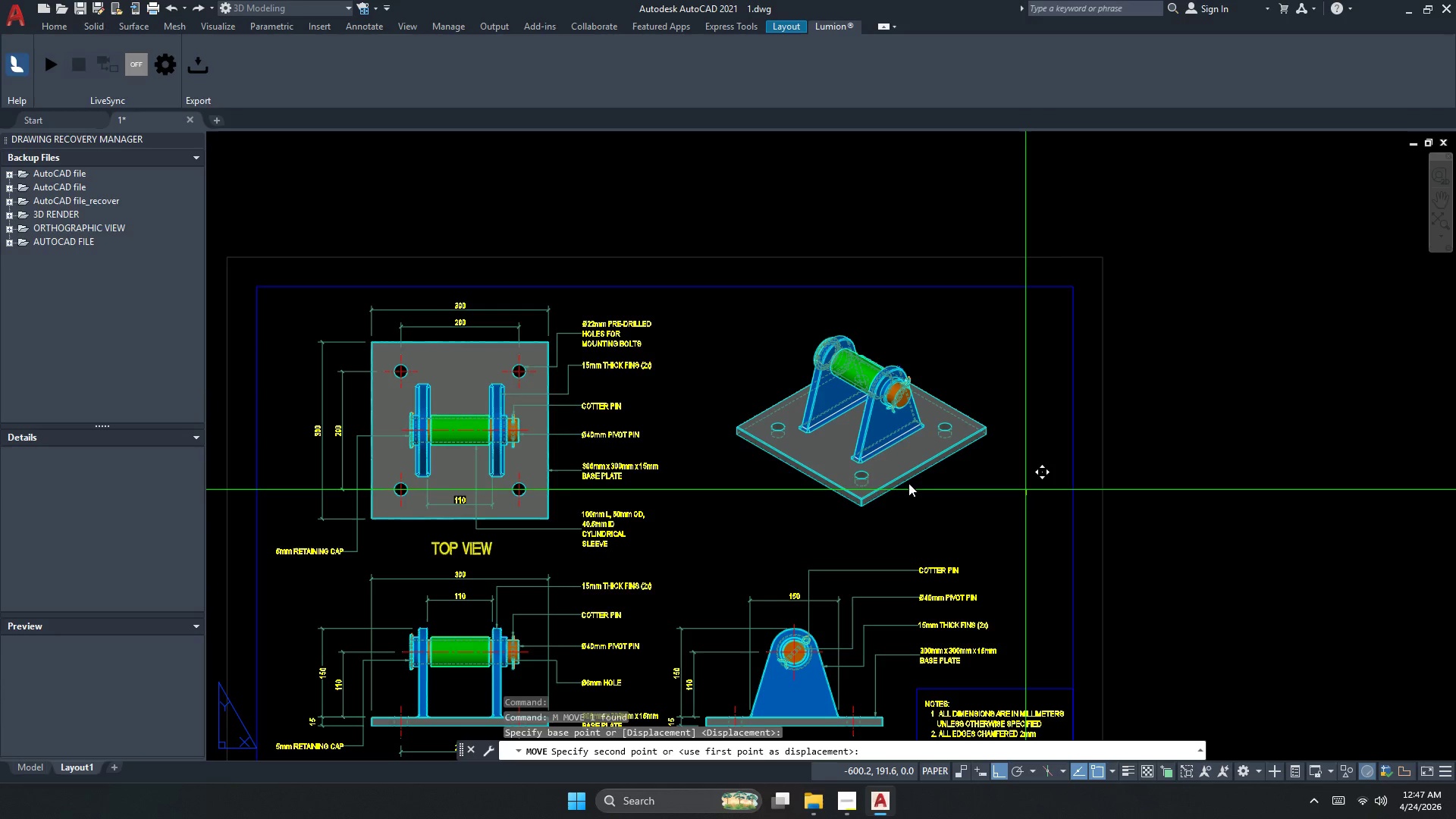 
key(Escape)
 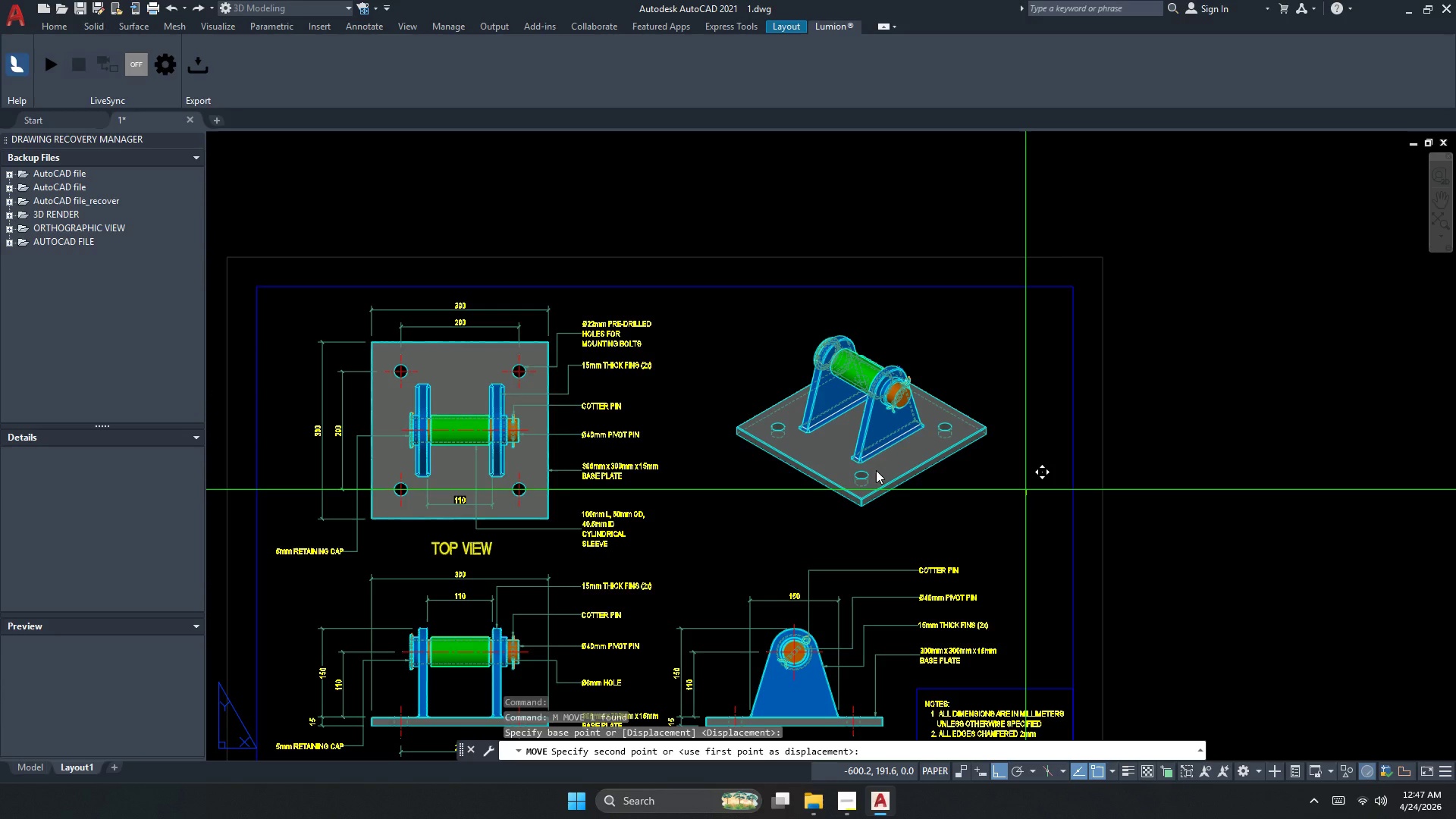 
key(Escape)
 